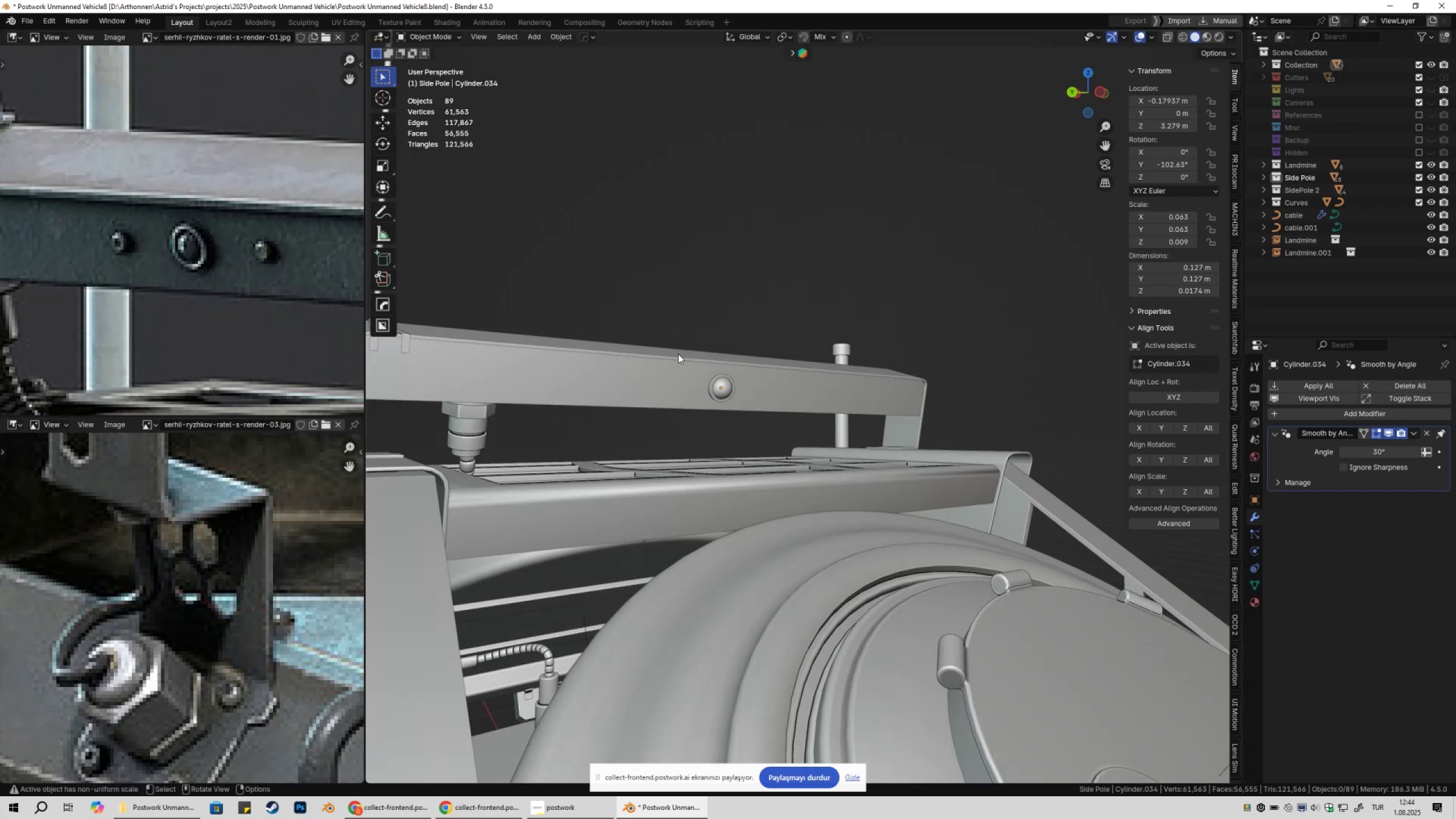 
left_click([672, 383])
 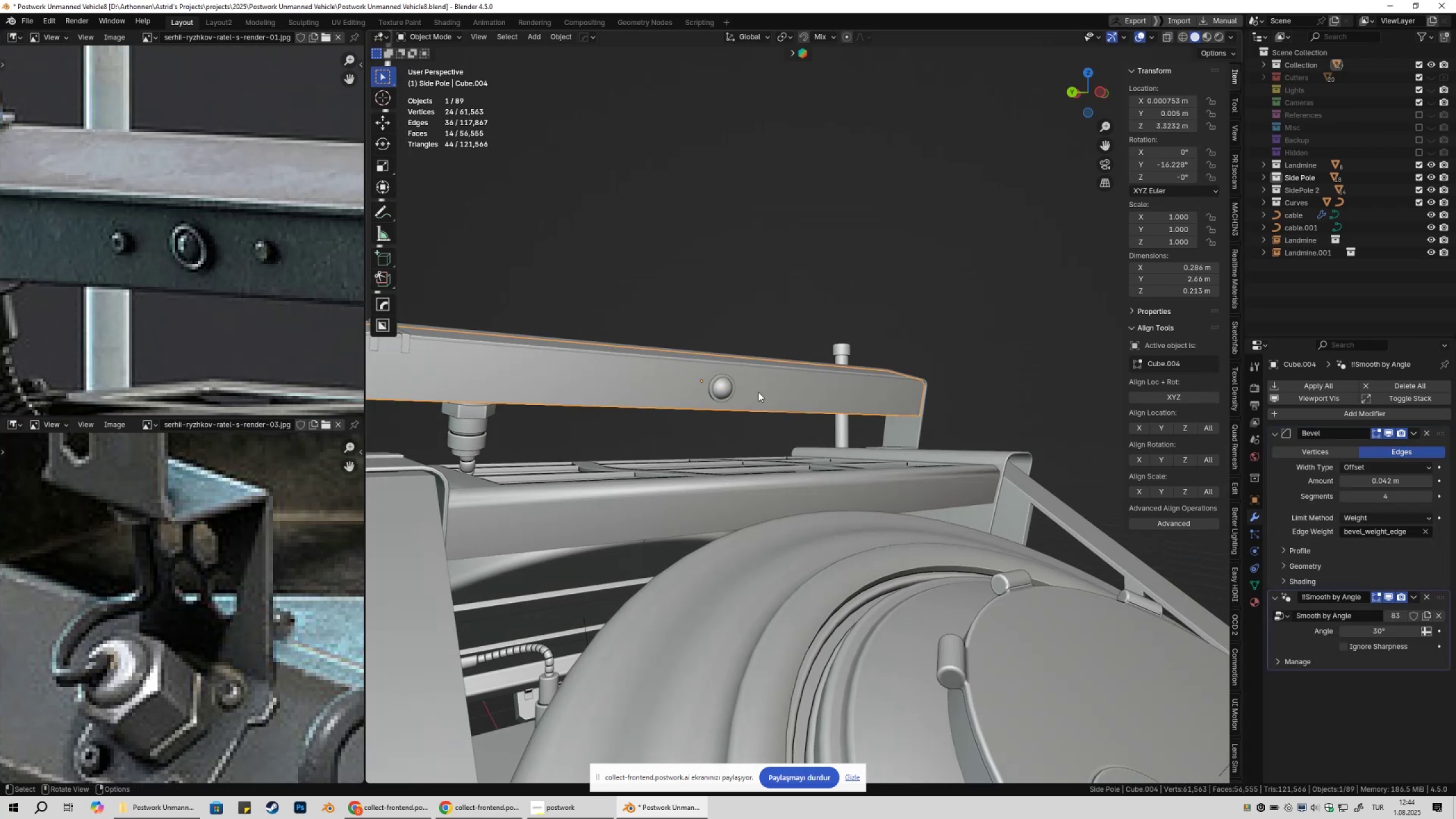 
hold_key(key=ShiftLeft, duration=0.39)
 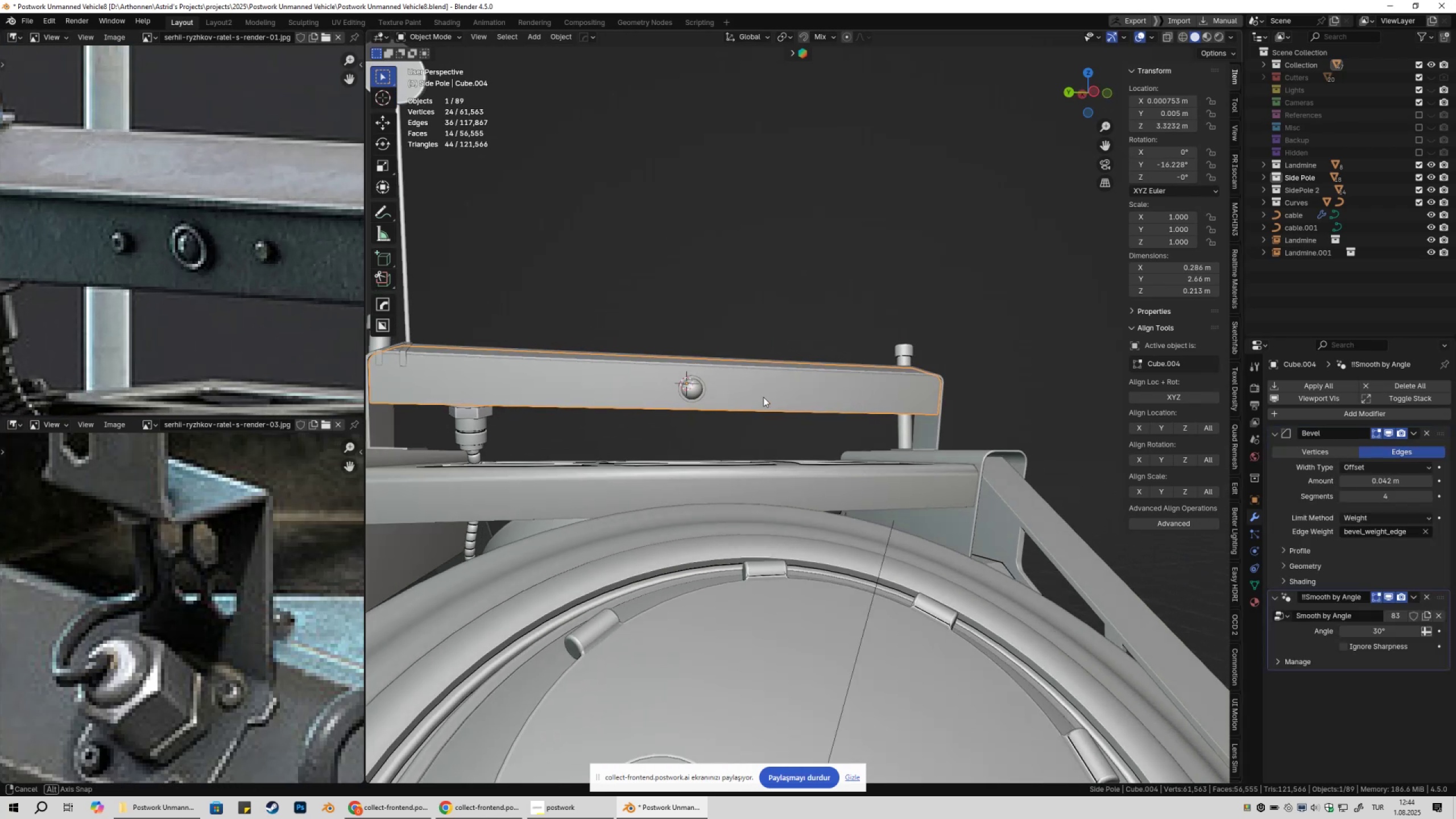 
hold_key(key=S, duration=0.31)
 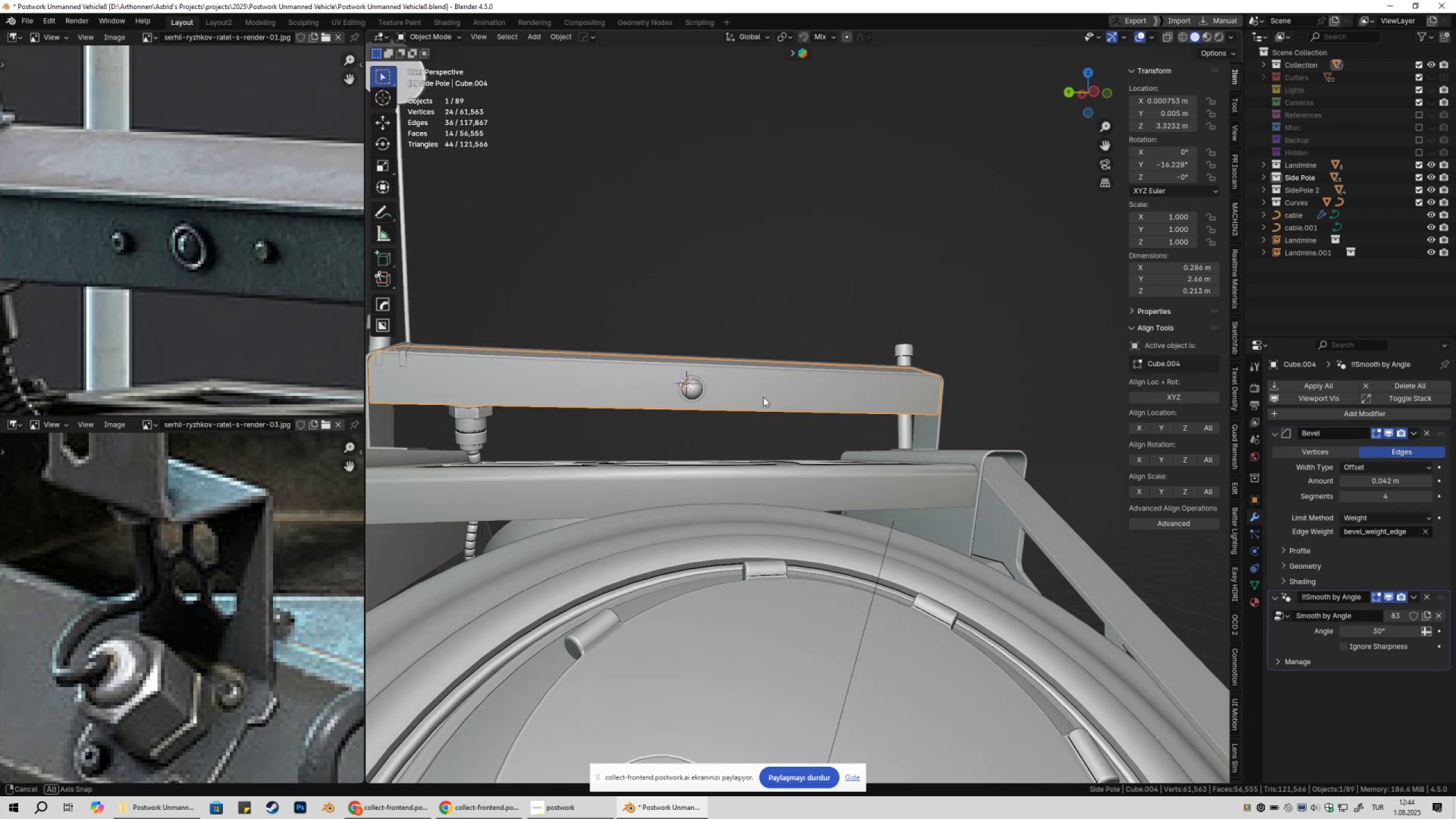 
hold_key(key=ShiftLeft, duration=0.31)
 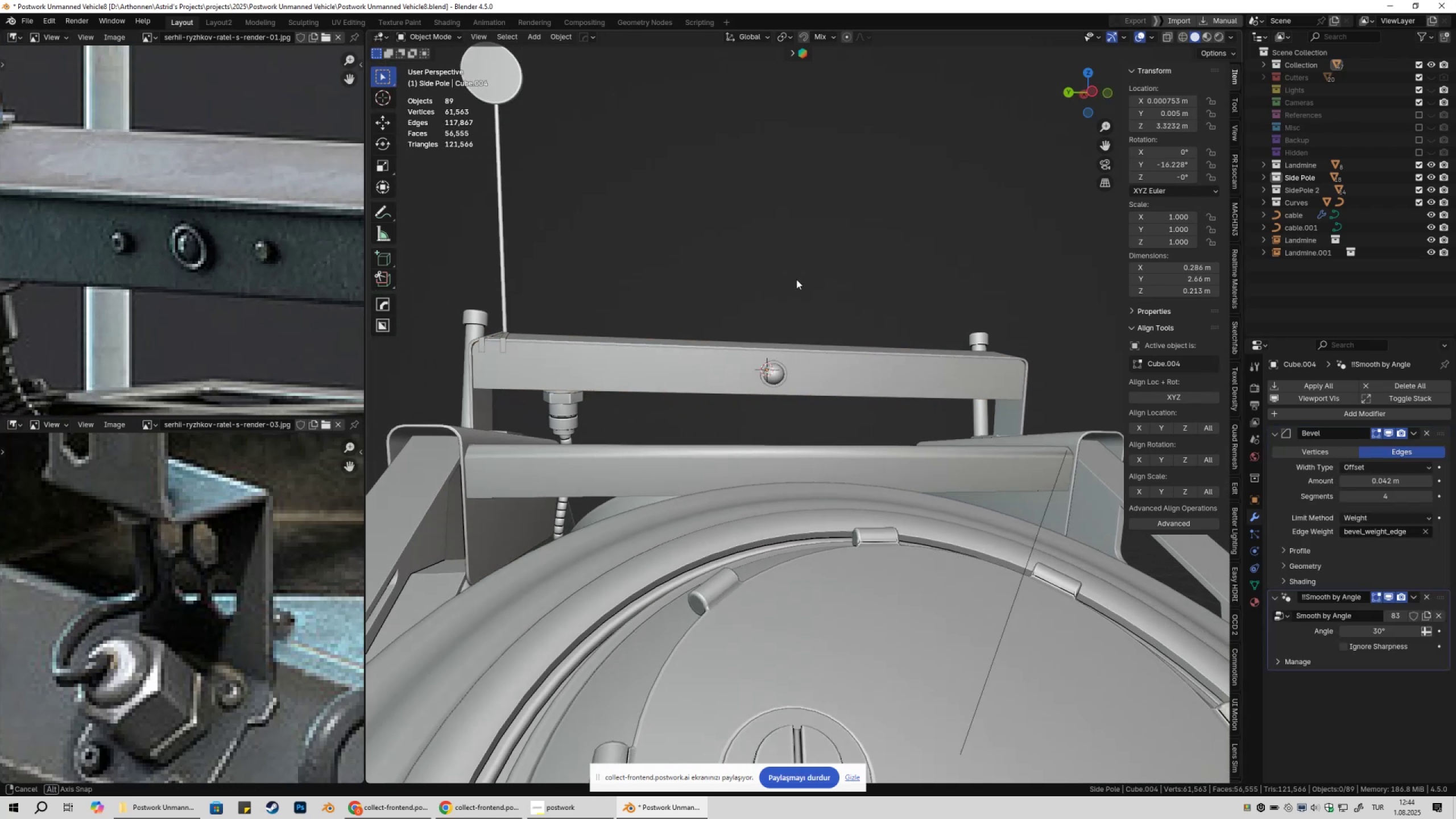 
key(Shift+ShiftLeft)
 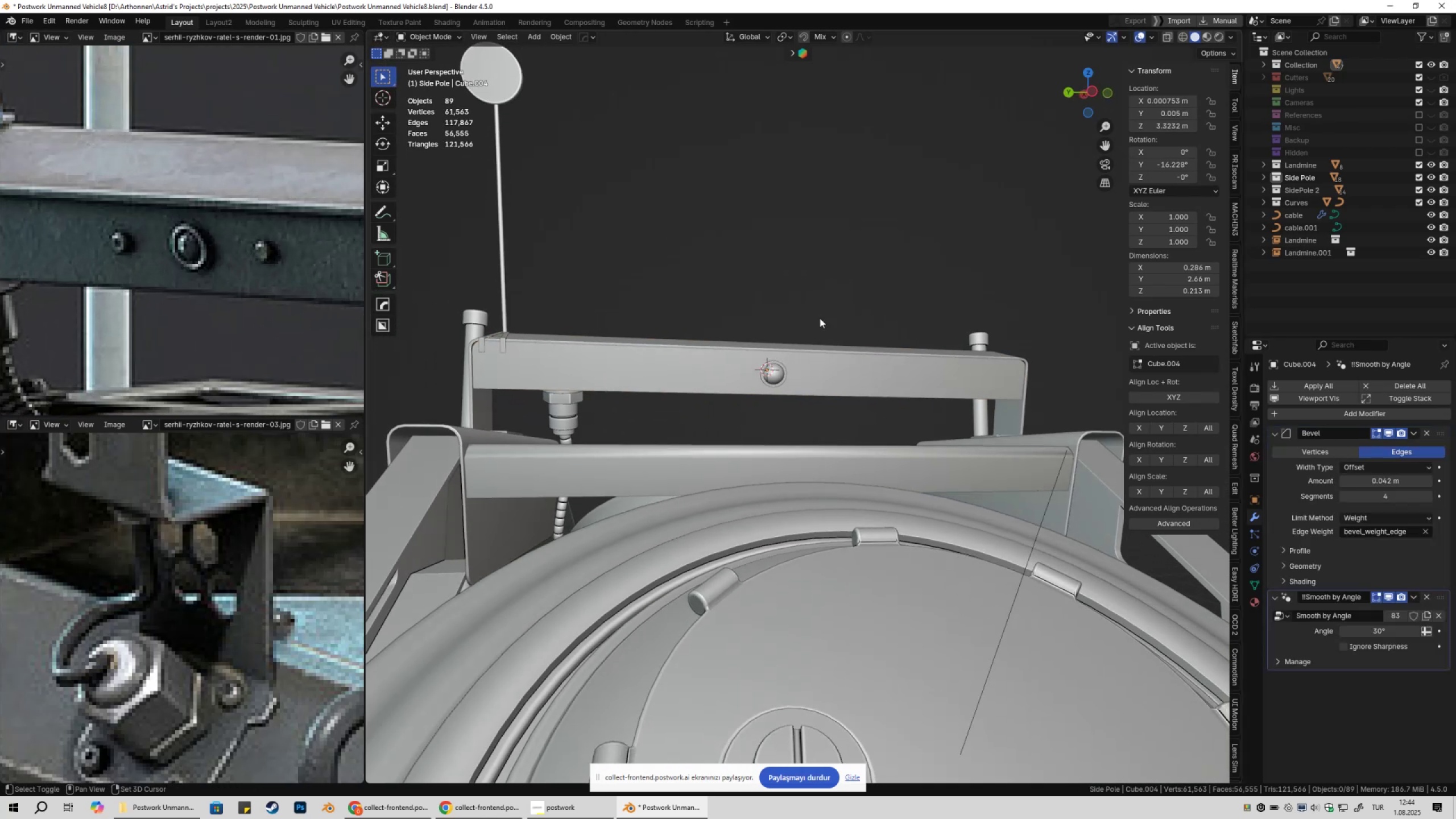 
key(Shift+A)
 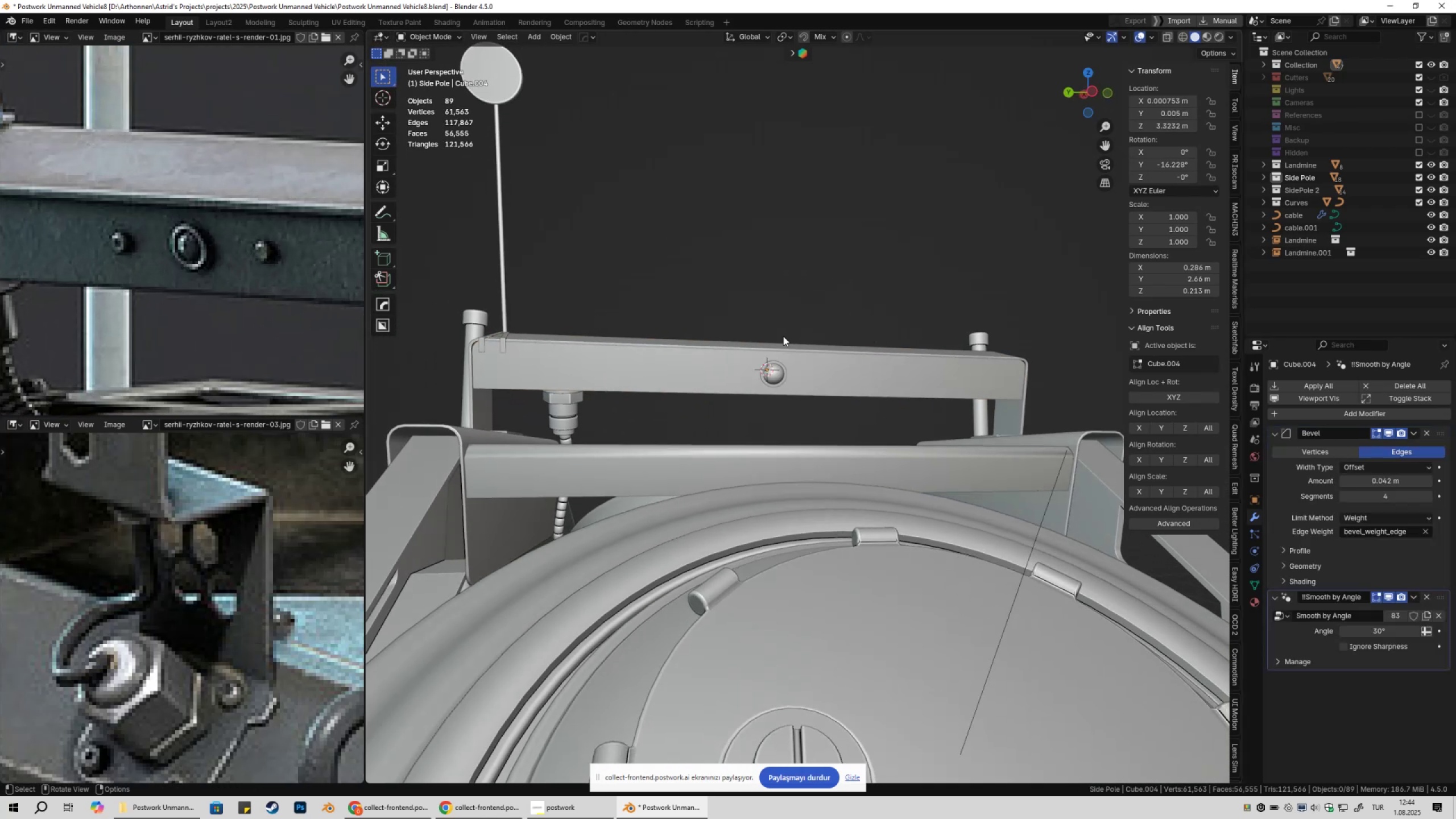 
key(Shift+ShiftLeft)
 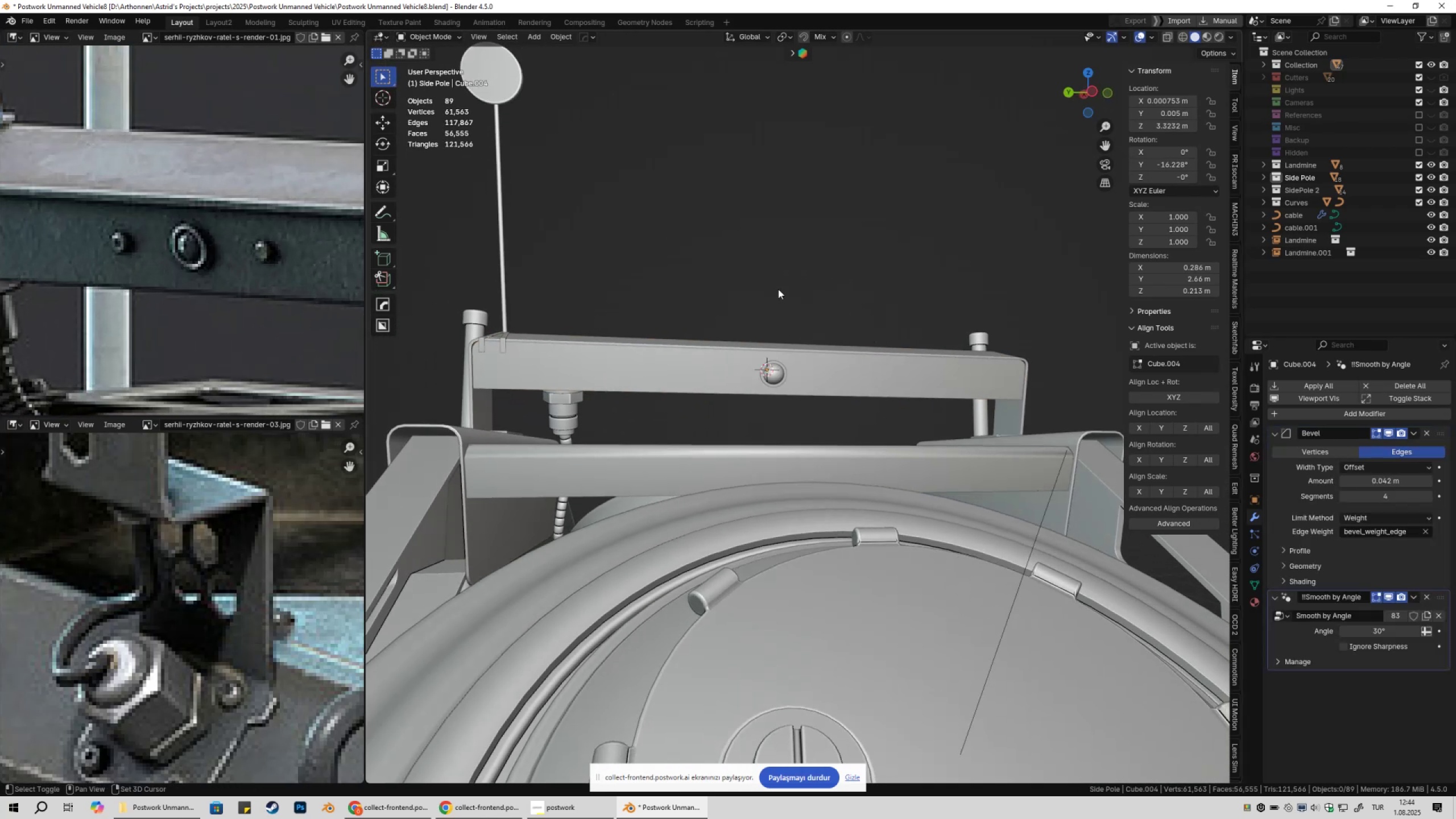 
key(Shift+A)
 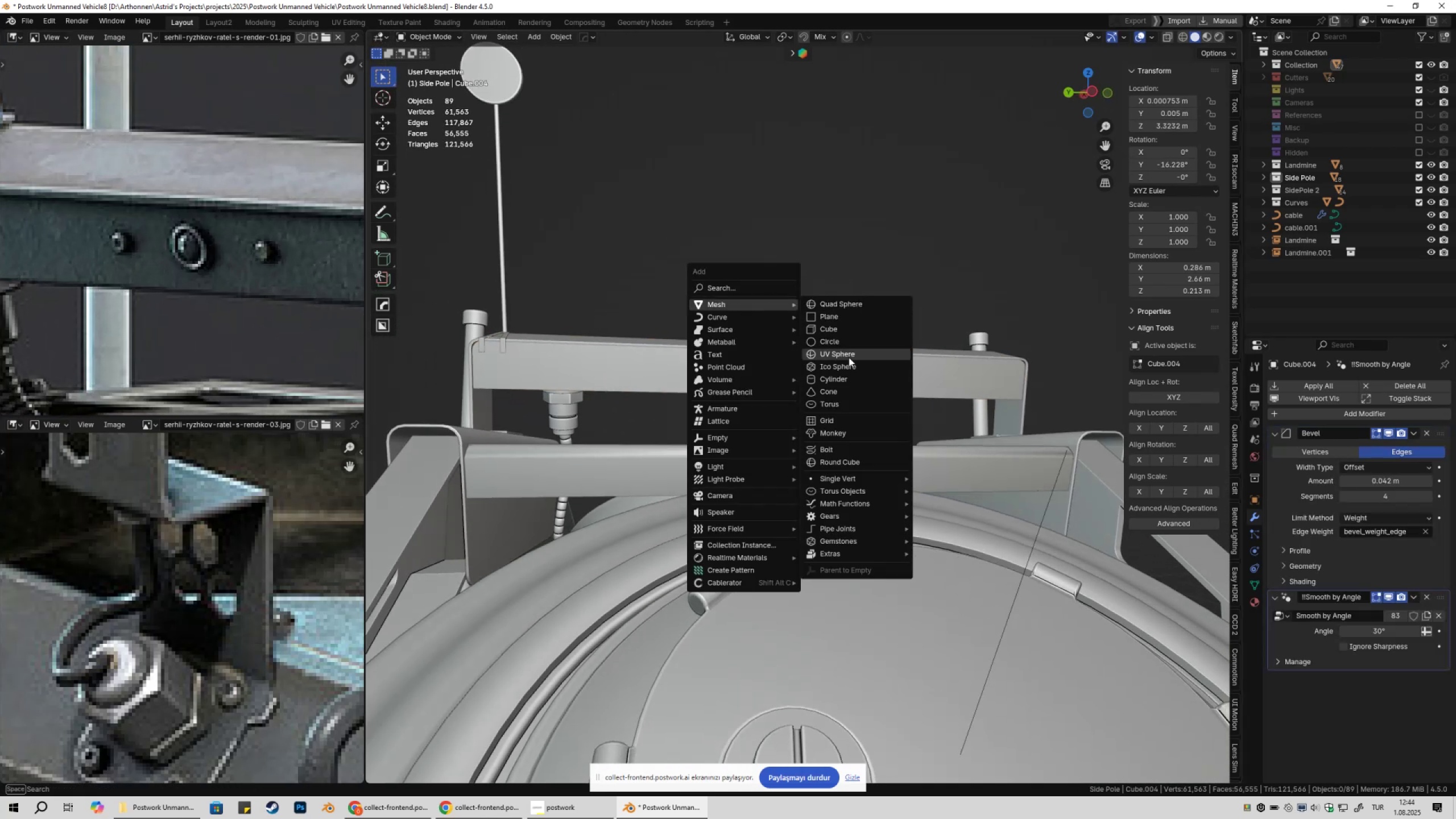 
left_click([845, 378])
 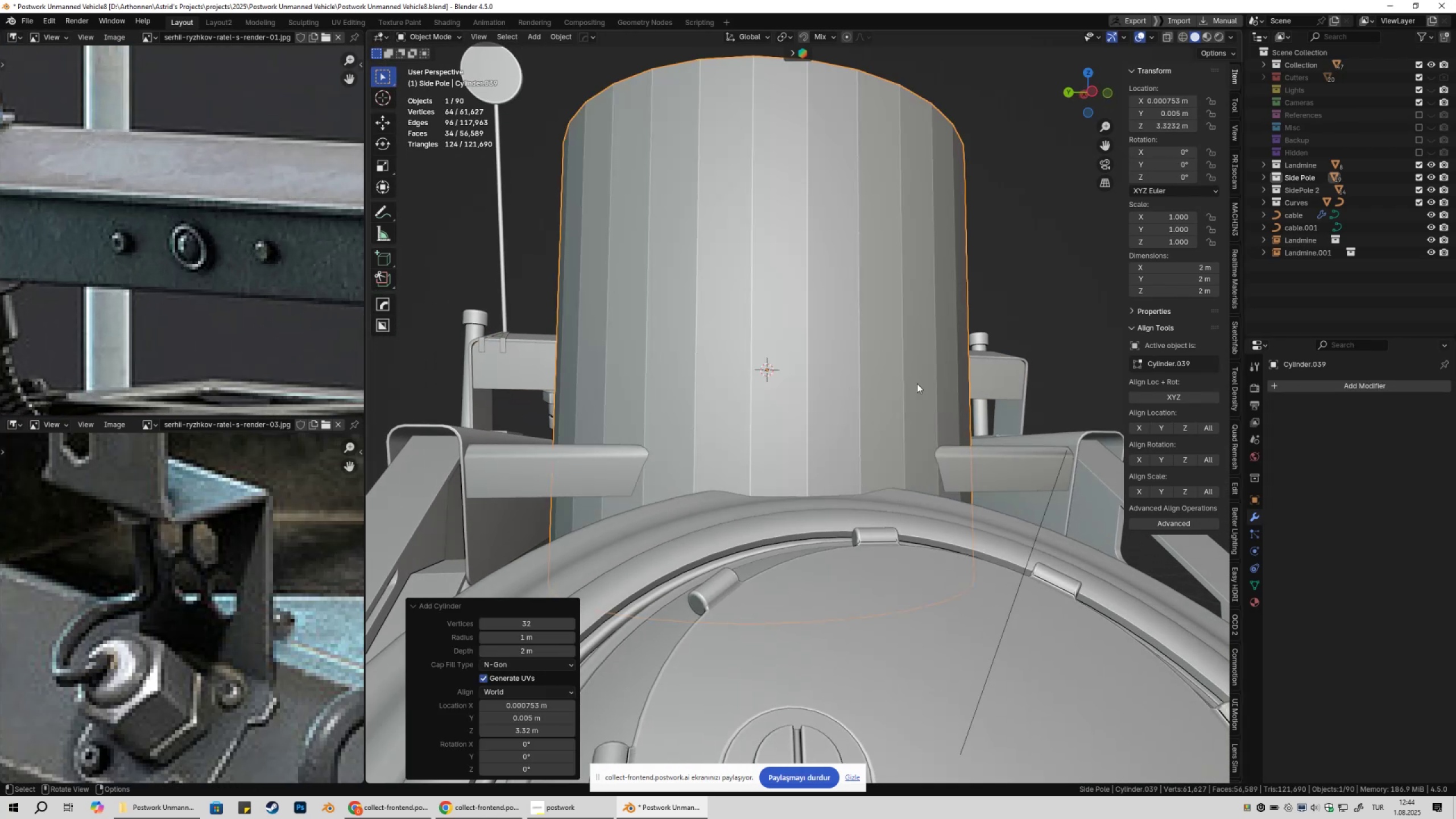 
scroll: coordinate [921, 387], scroll_direction: down, amount: 3.0
 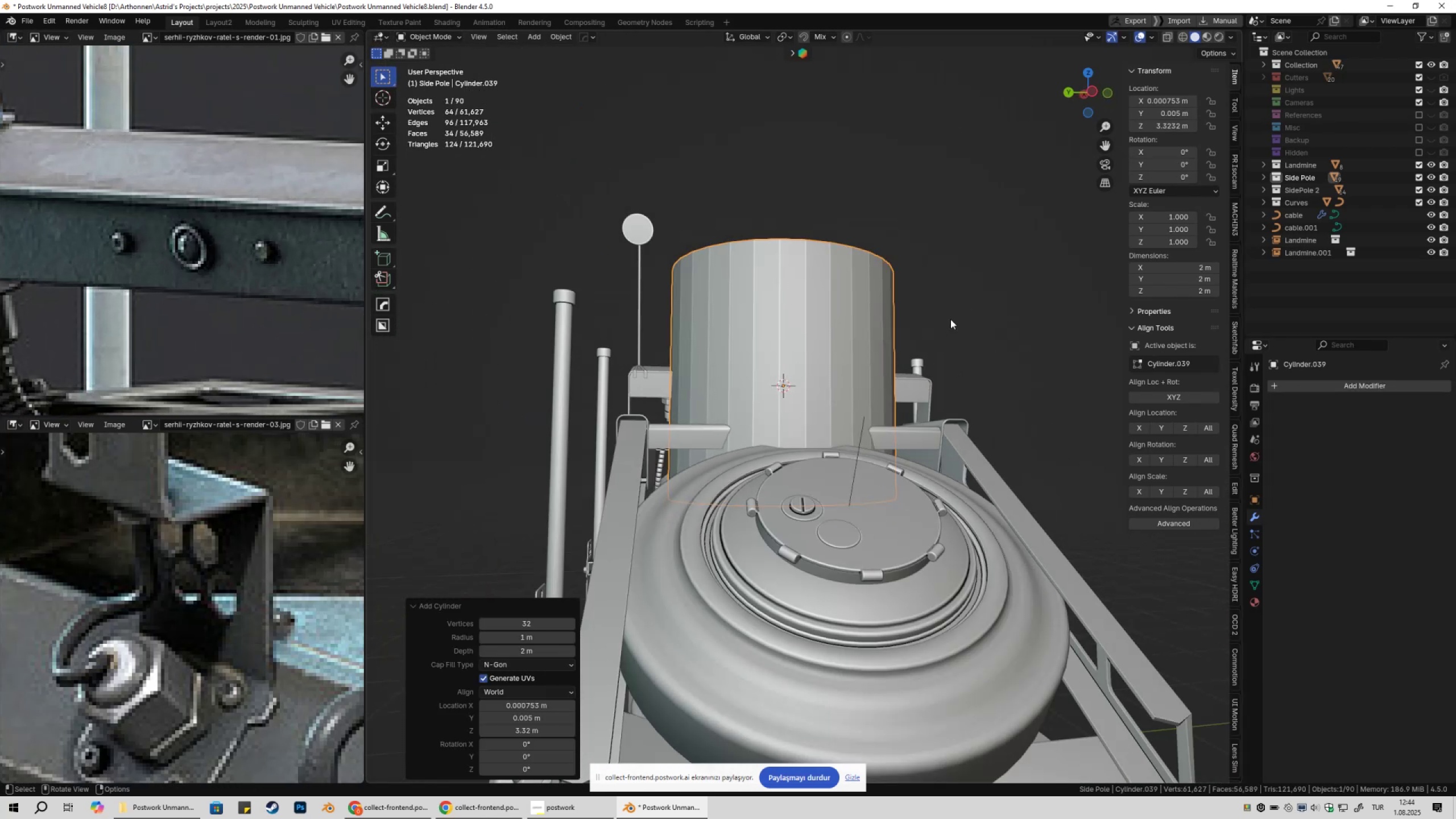 
type(rxy90)
key(NumpadEnter)
type(s)
 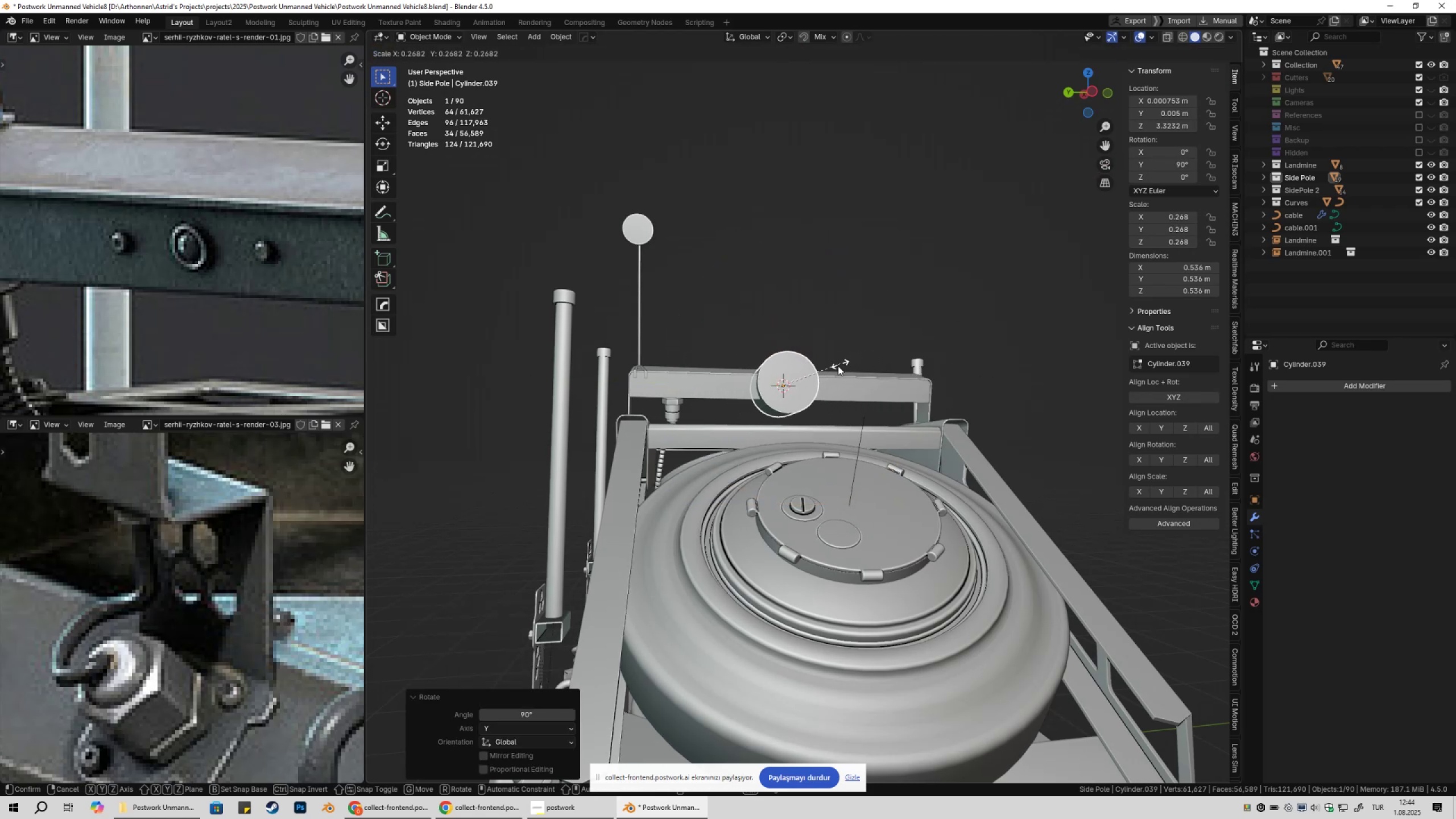 
left_click([830, 372])
 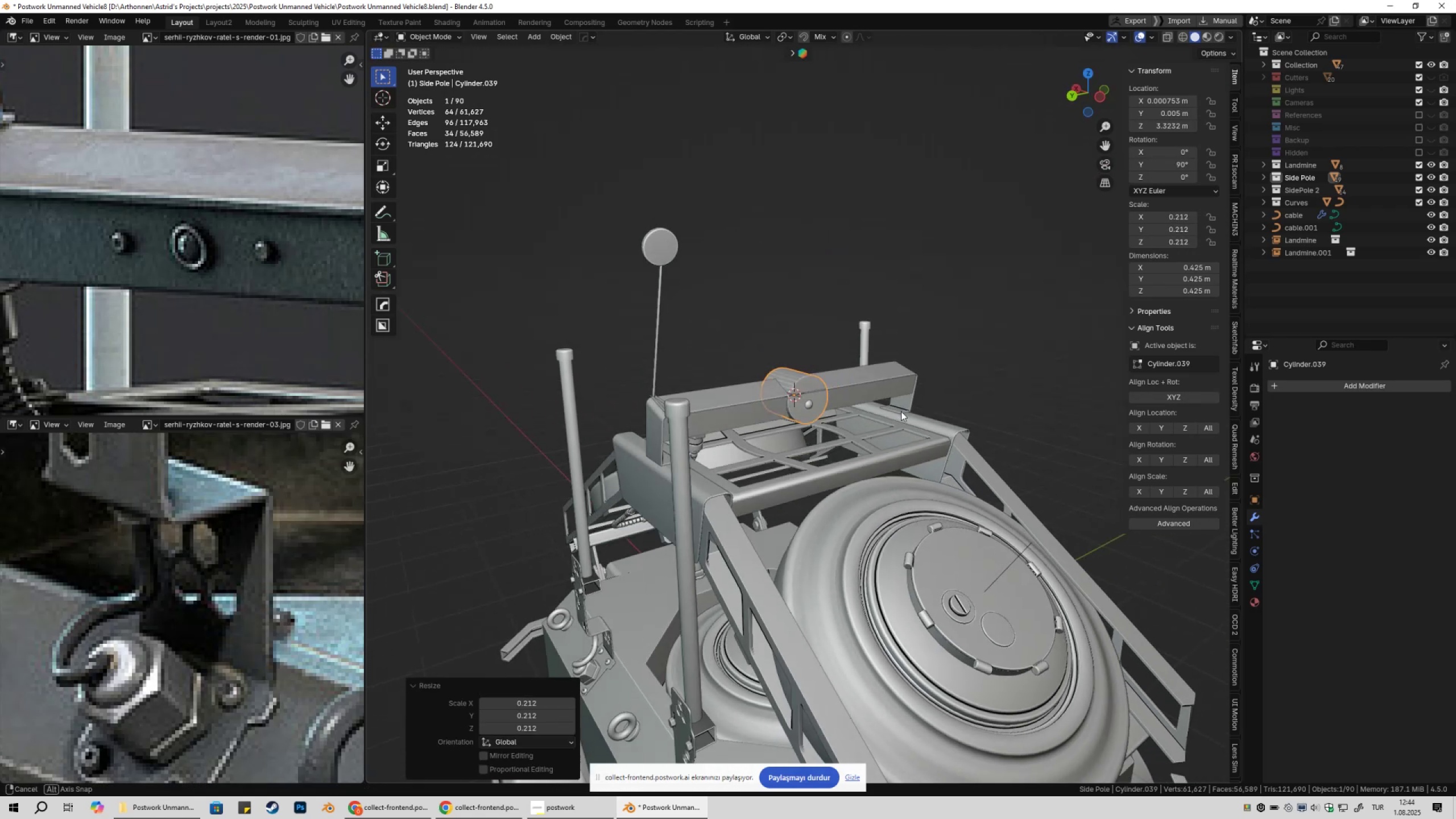 
type(gyx)
 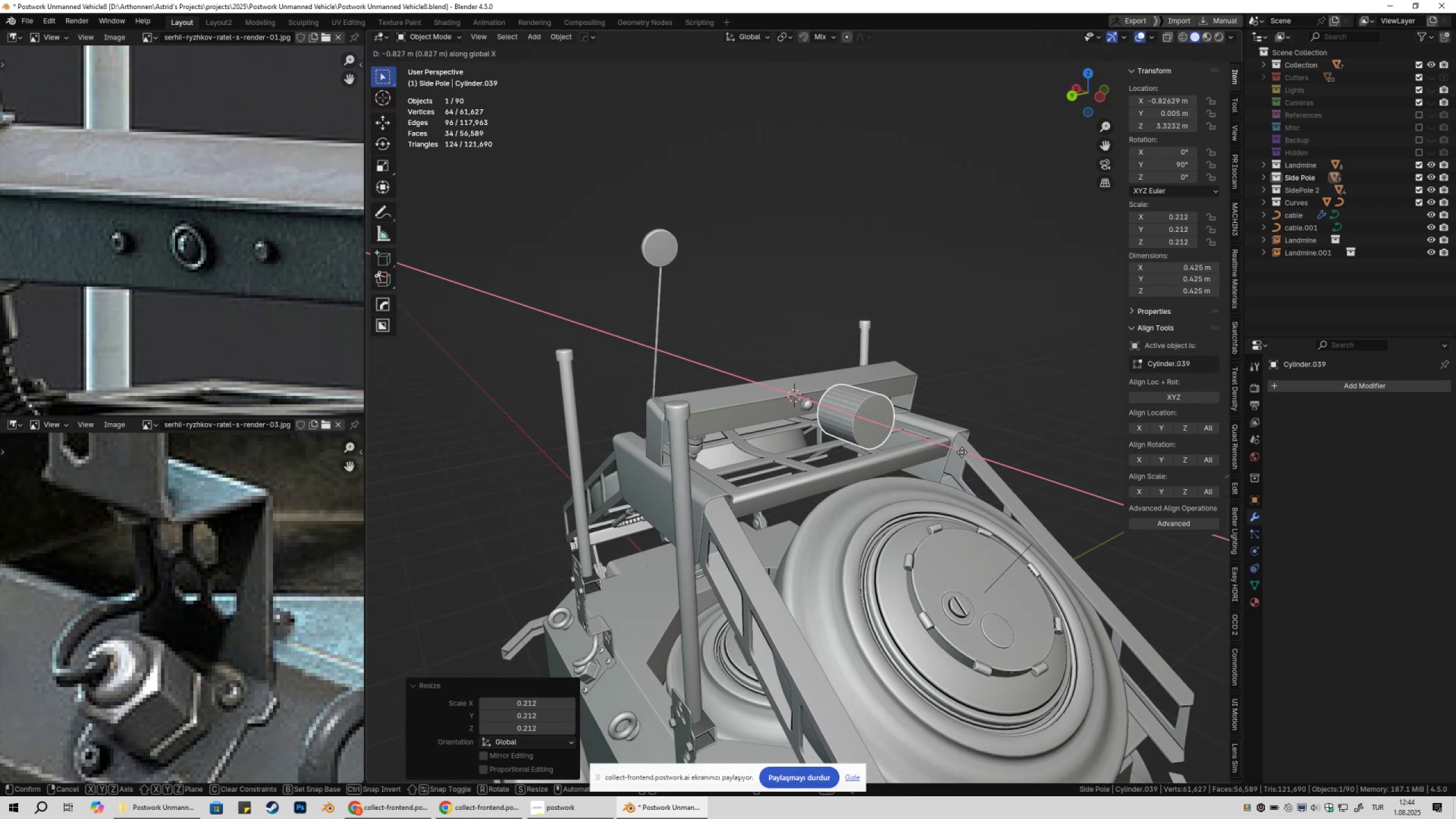 
left_click([974, 456])
 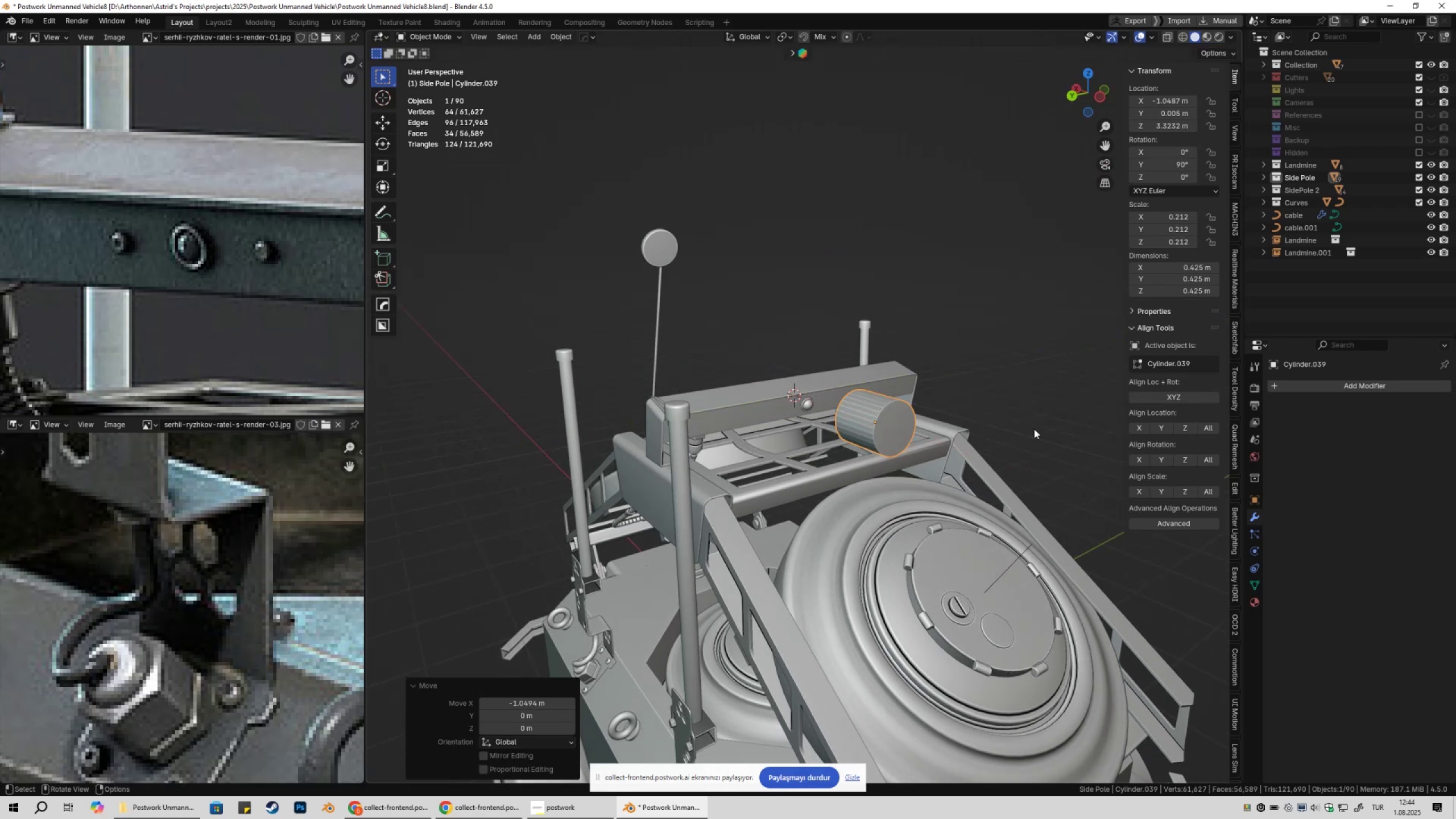 
key(S)
 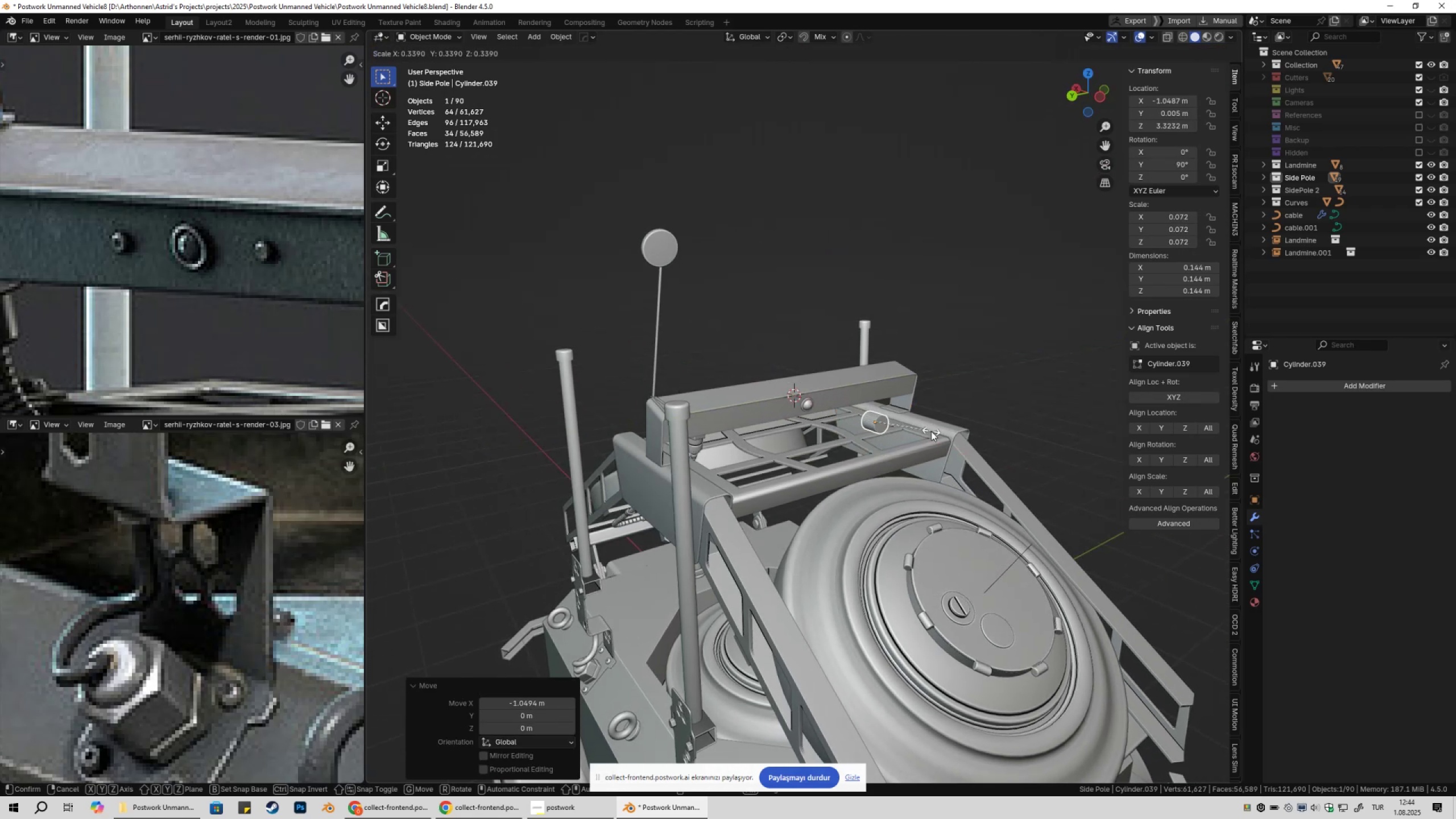 
left_click([931, 431])
 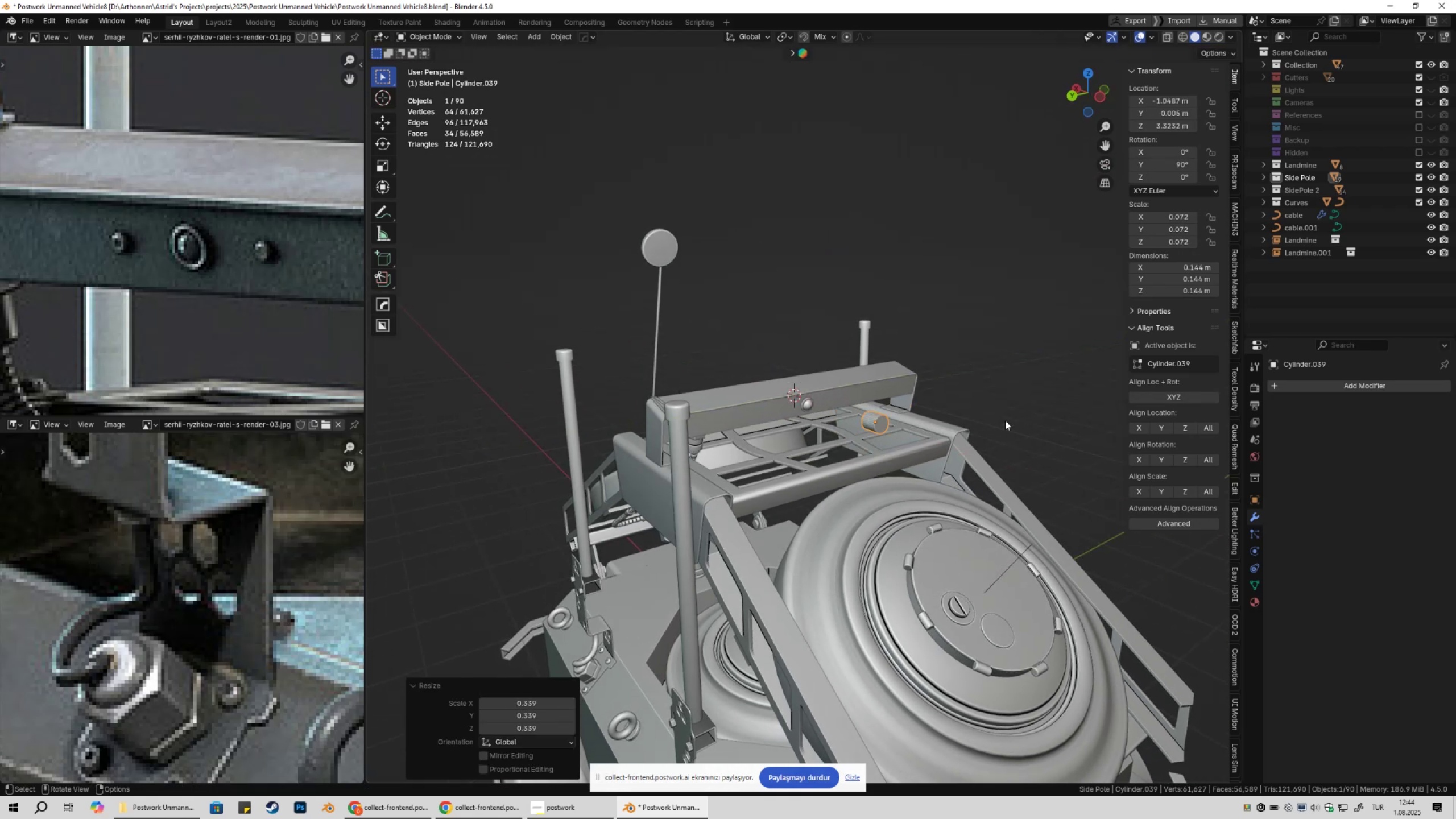 
key(Tab)
type(sx)
 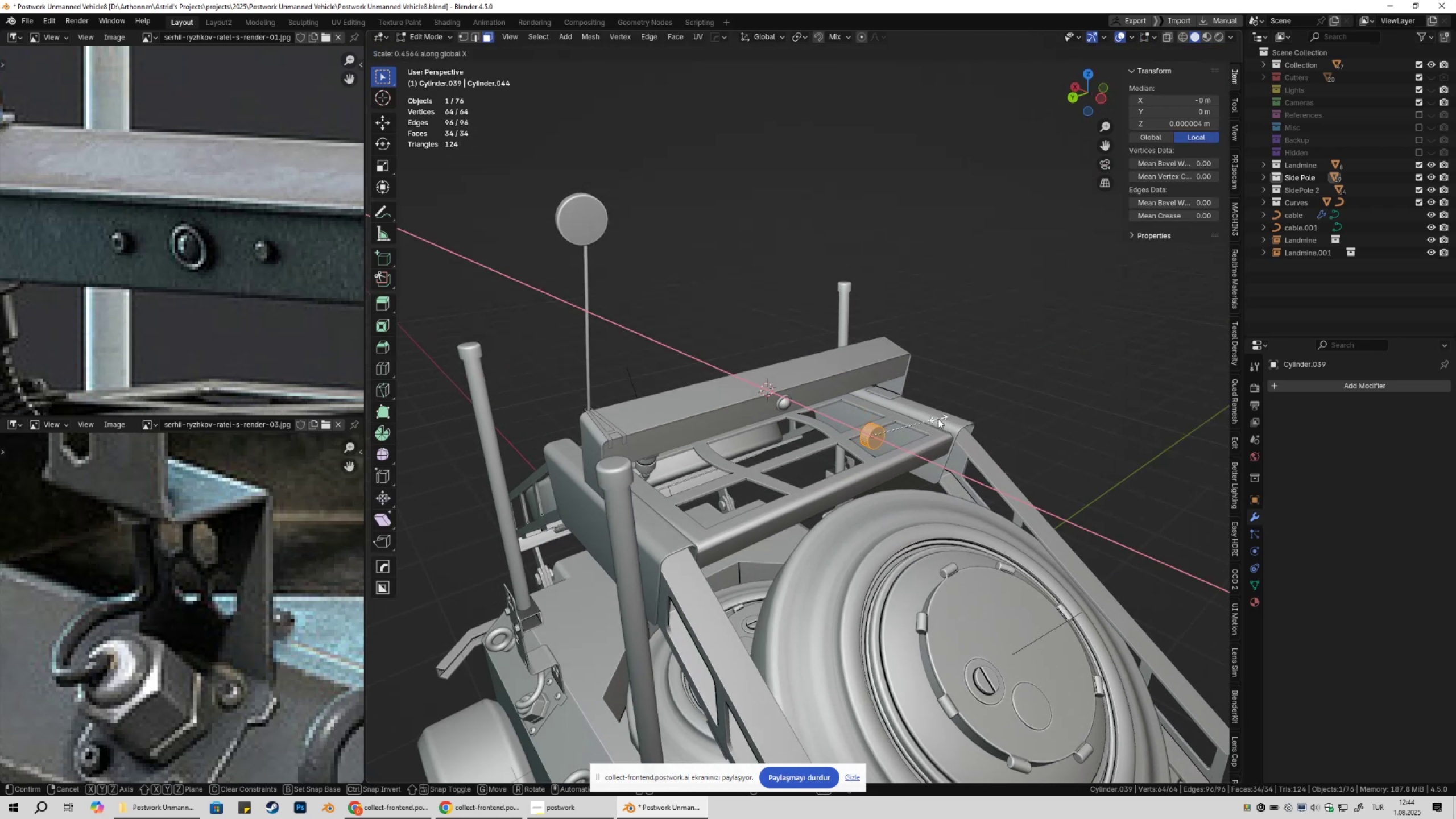 
scroll: coordinate [967, 404], scroll_direction: up, amount: 1.0
 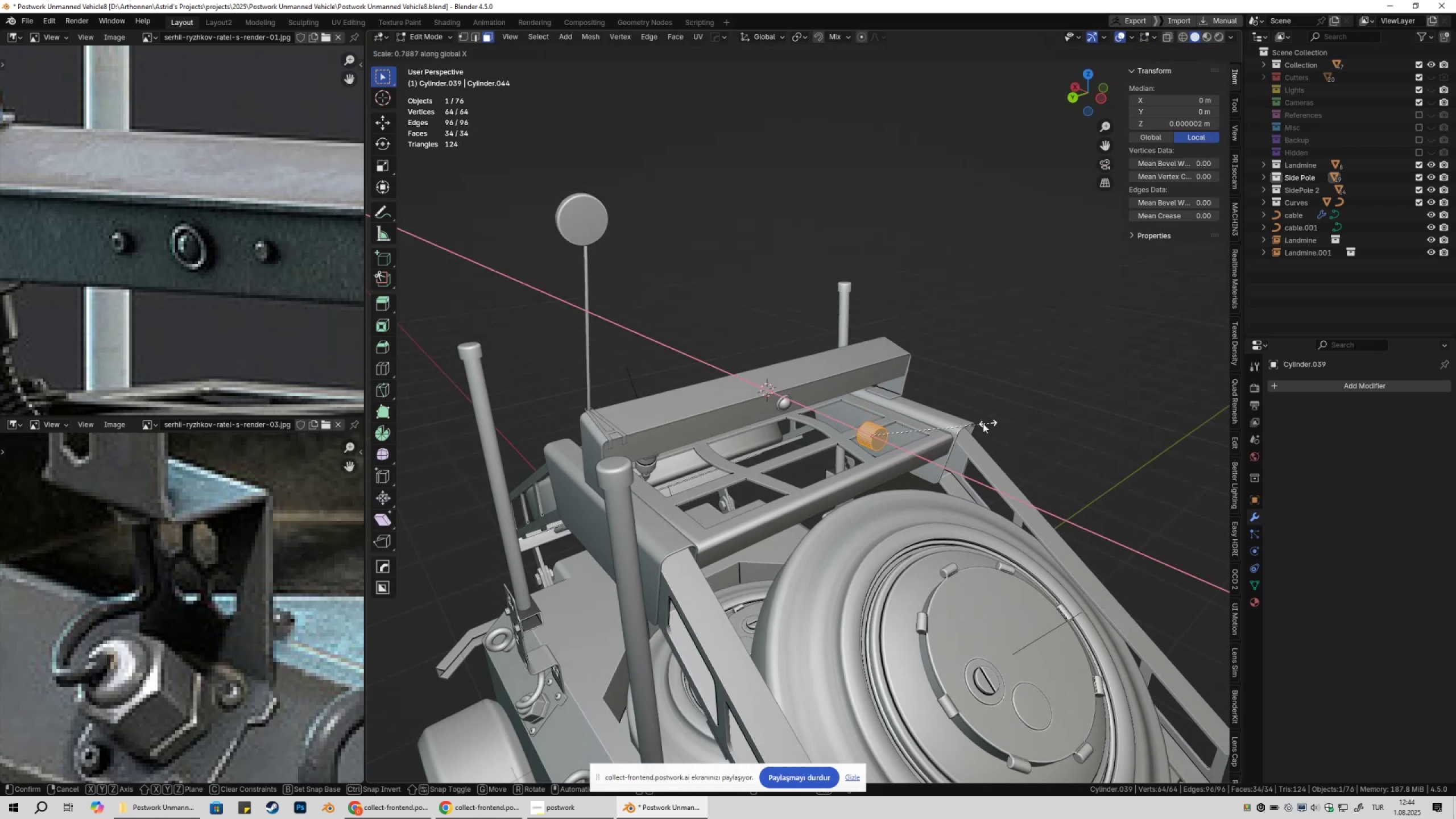 
left_click([925, 416])
 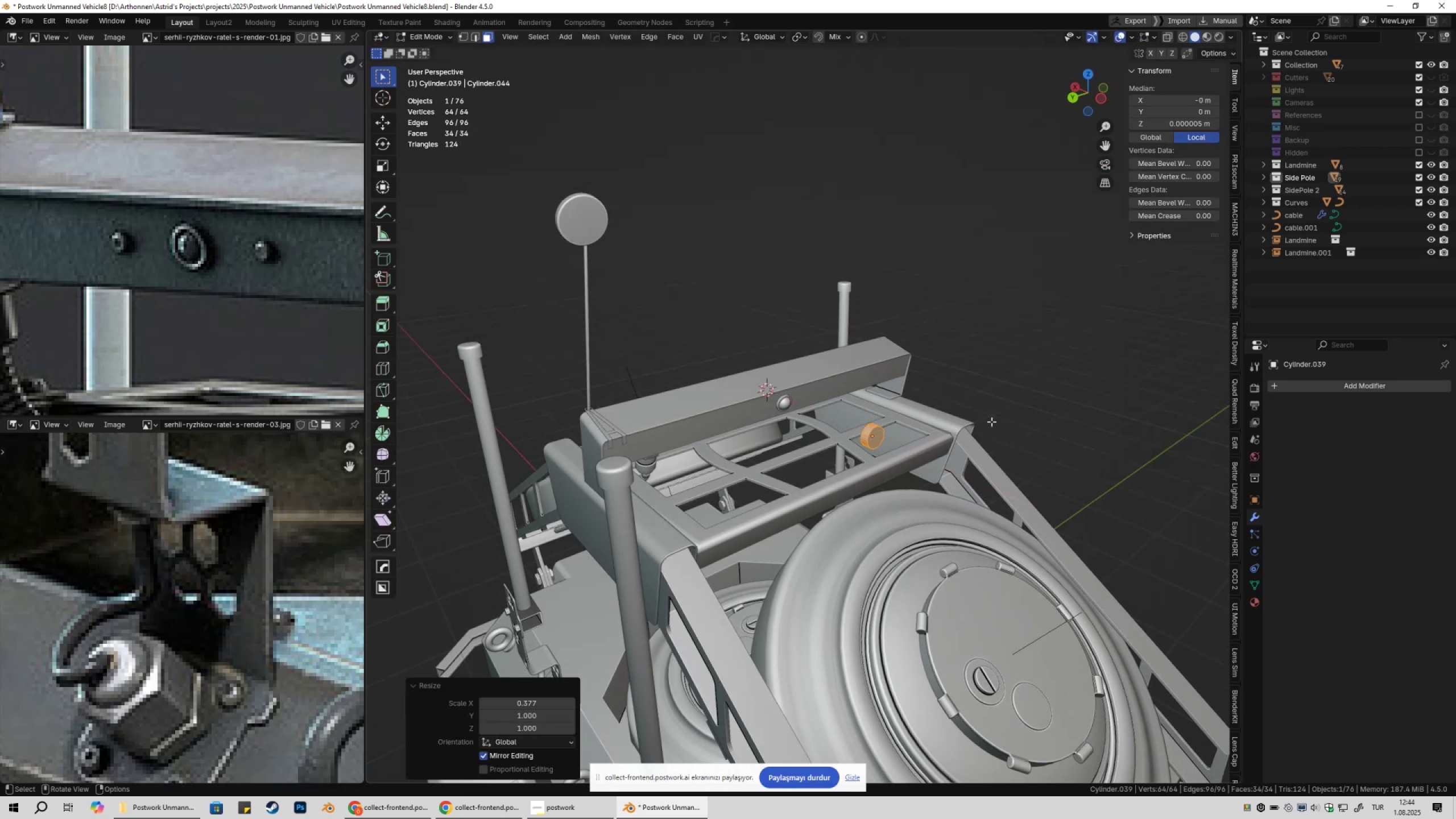 
type(sx)
key(Tab)
type(s)
 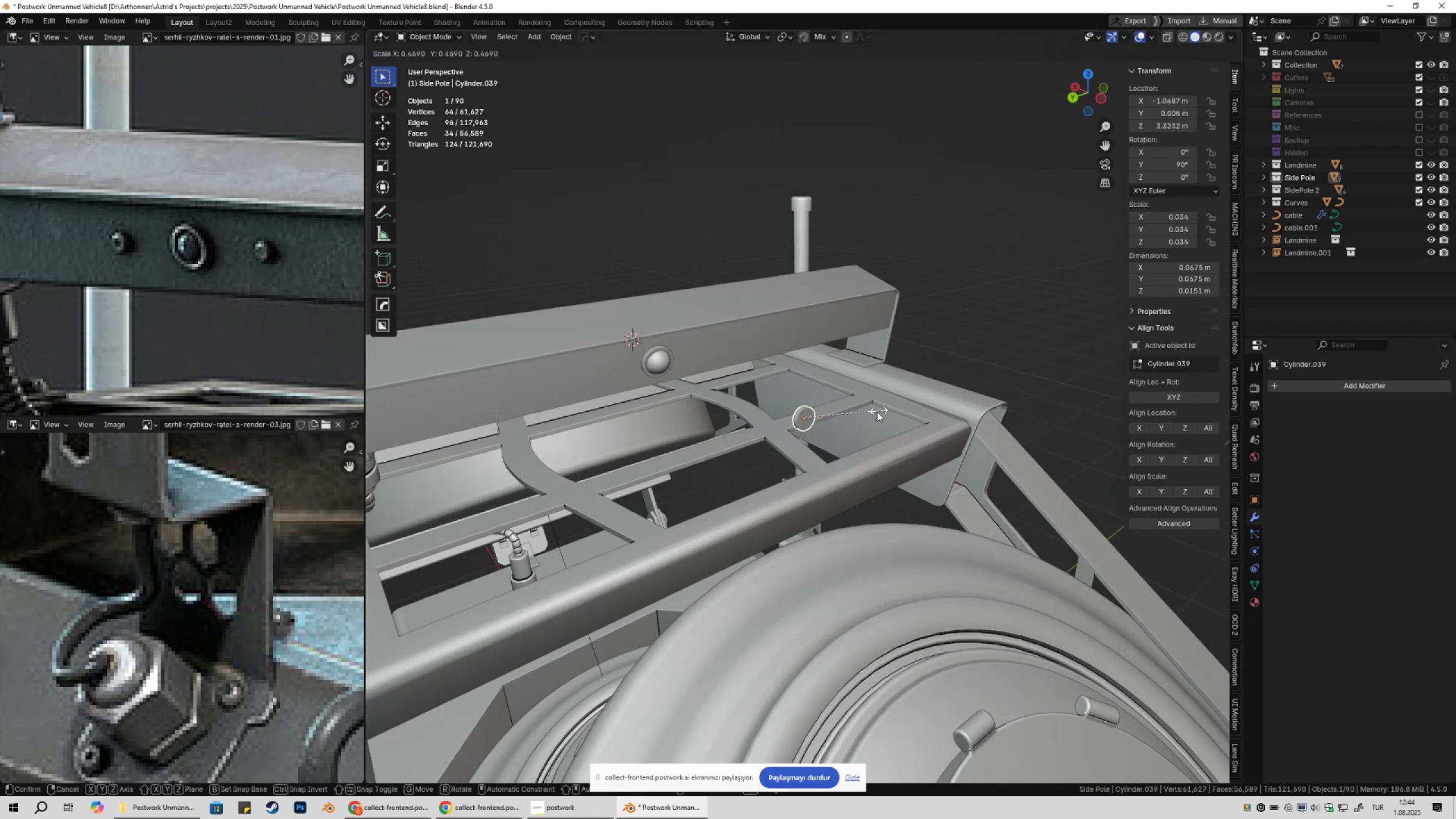 
scroll: coordinate [905, 392], scroll_direction: up, amount: 3.0
 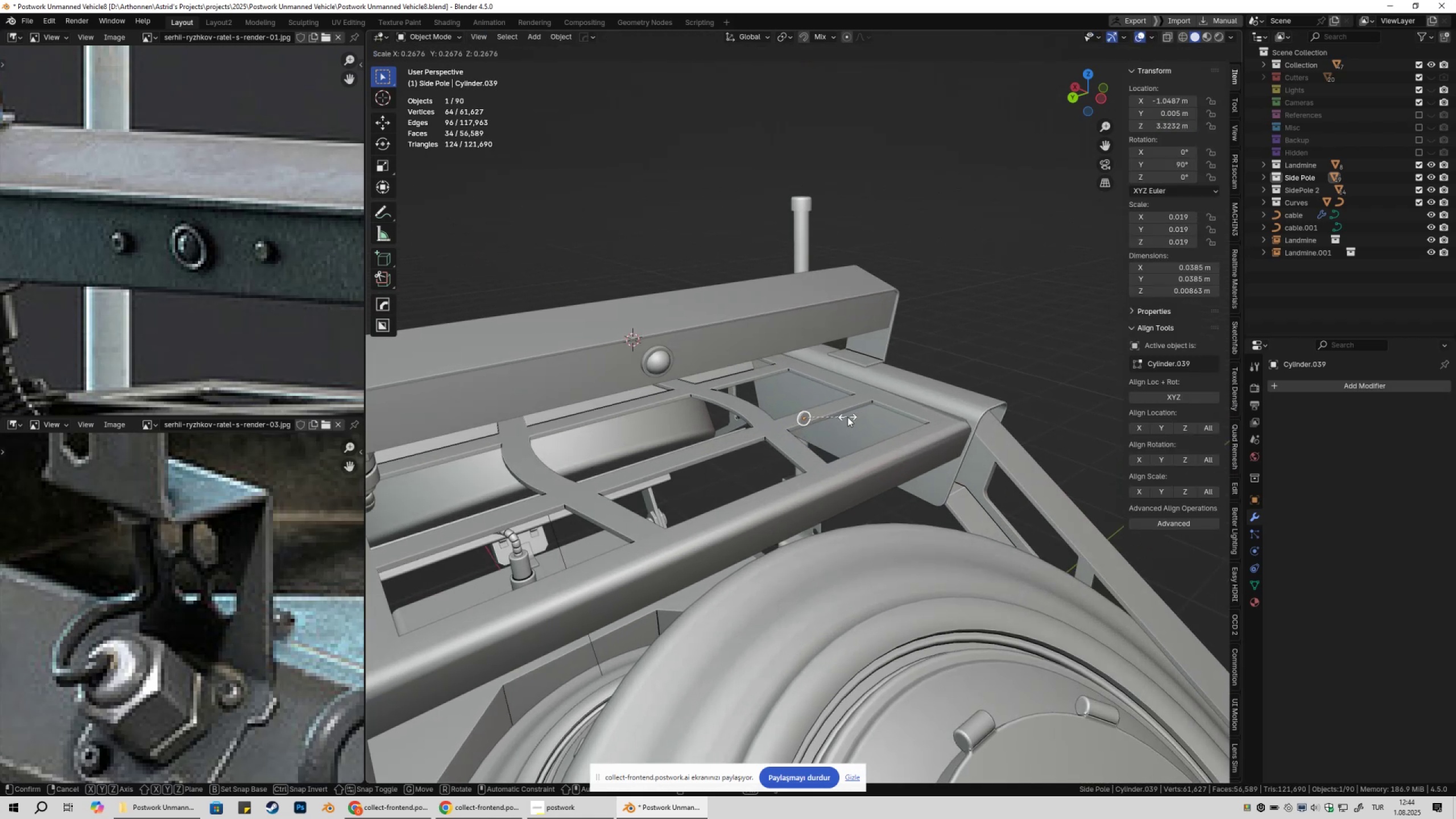 
right_click([917, 416])
 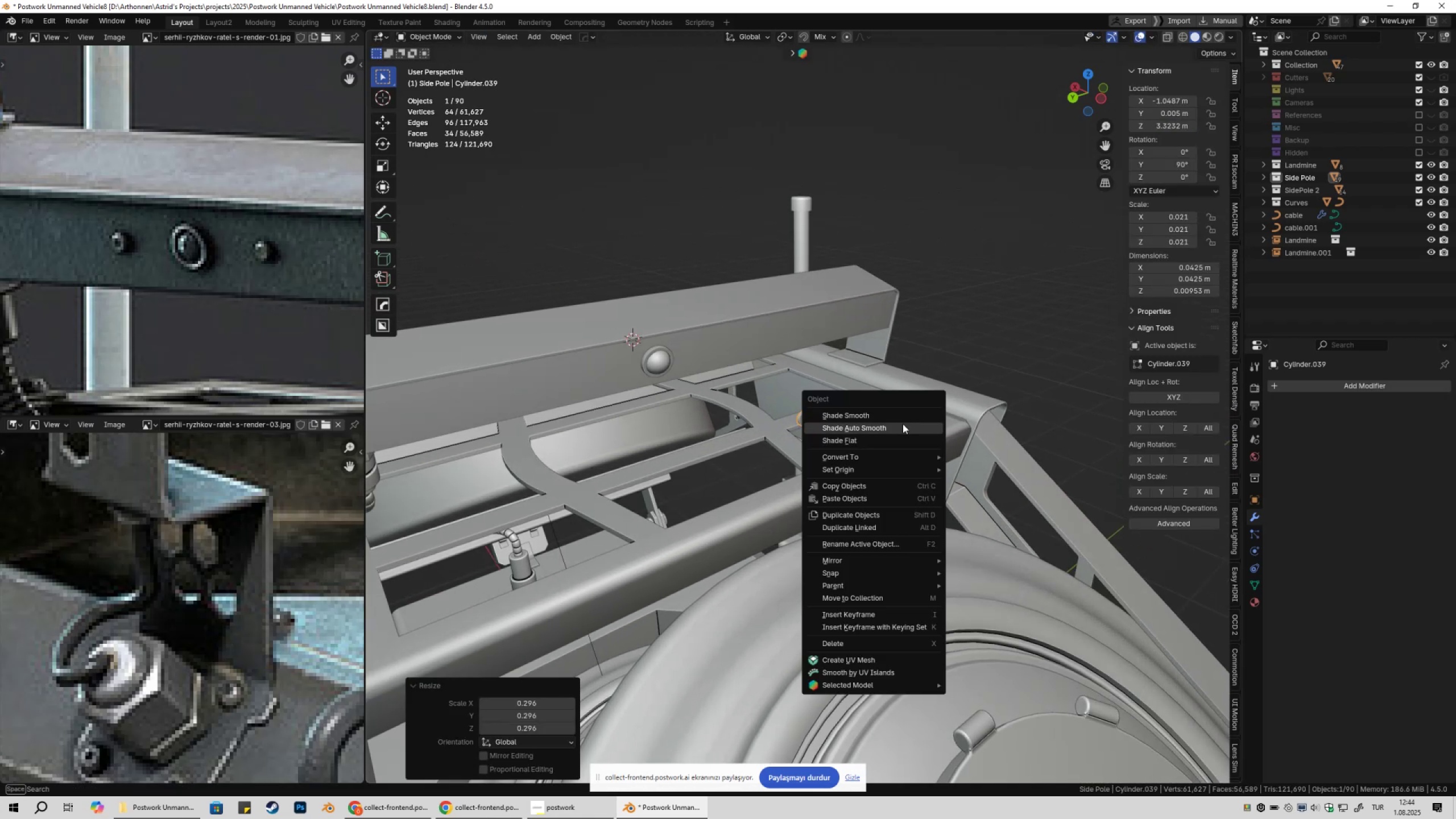 
left_click([903, 424])
 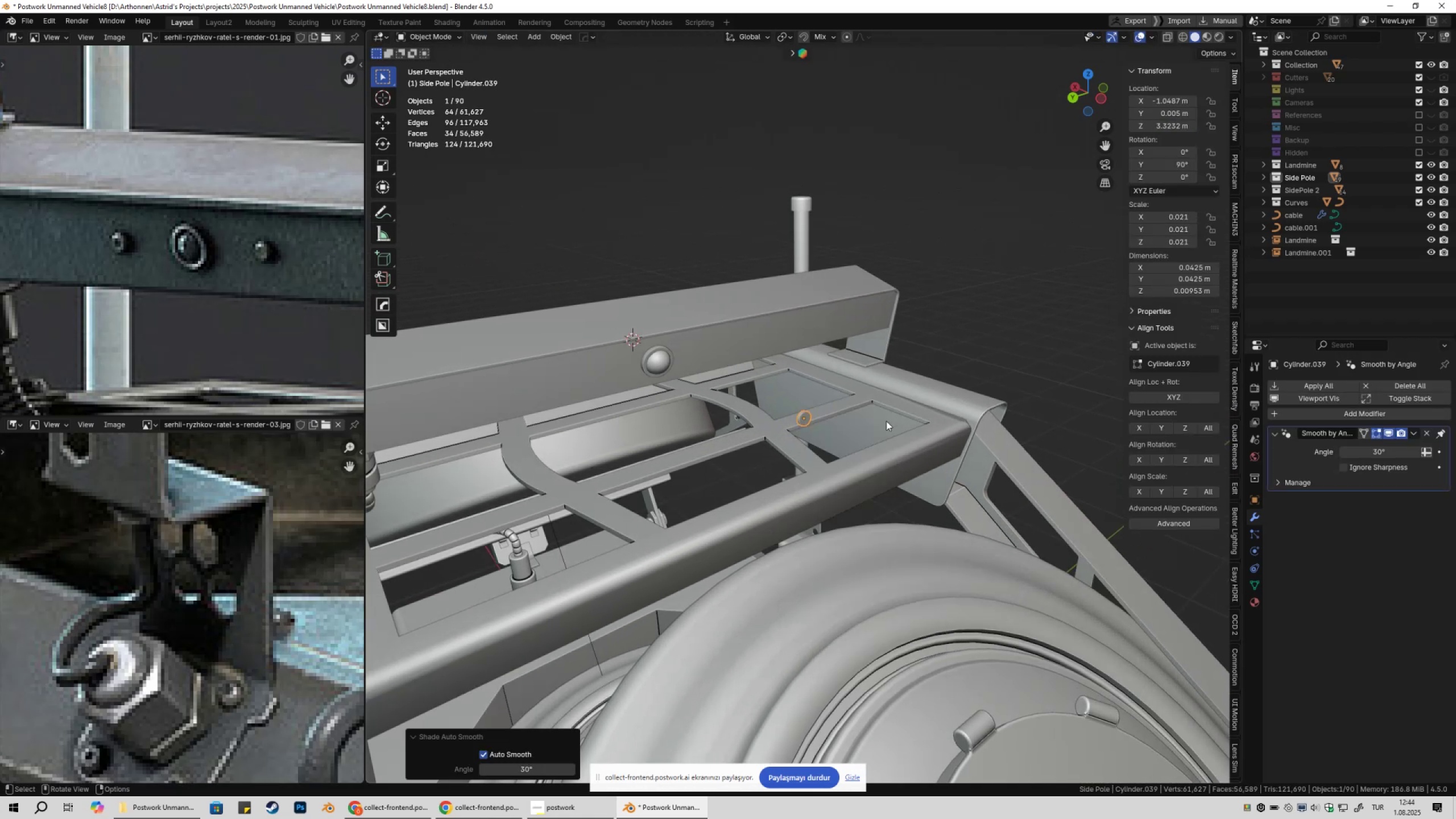 
key(Shift+ShiftLeft)
 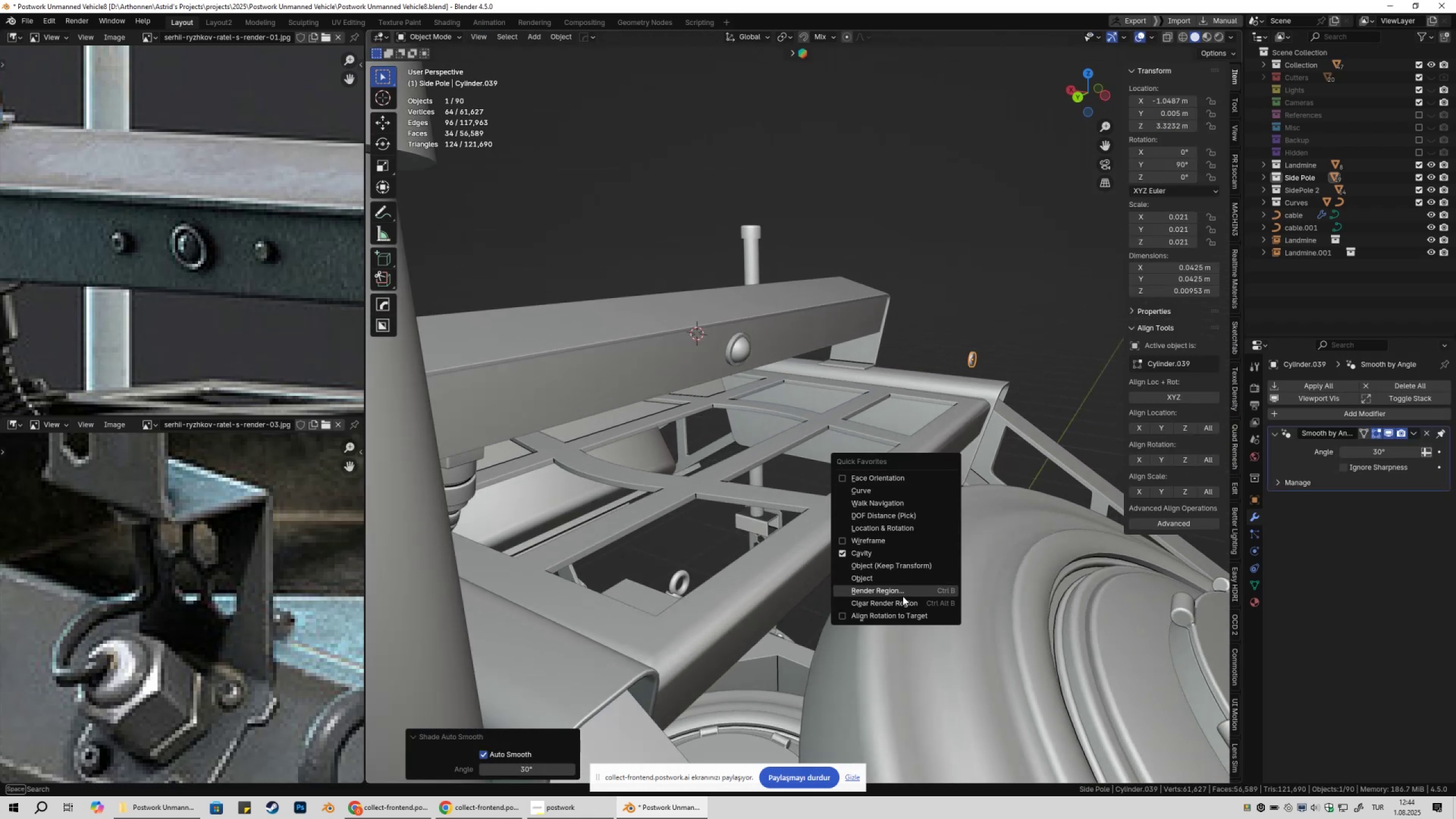 
left_click([906, 613])
 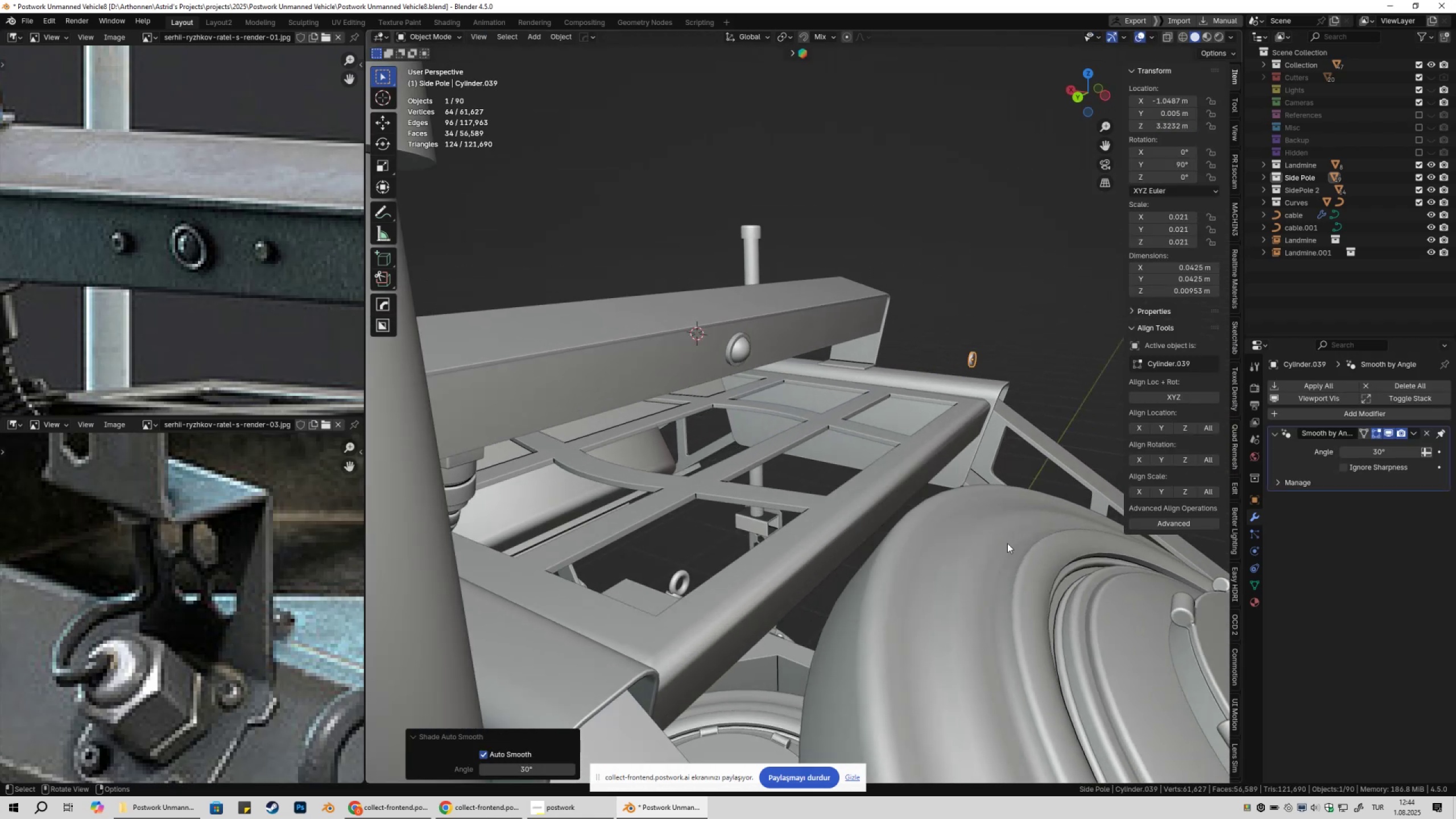 
type(gyxgy)
 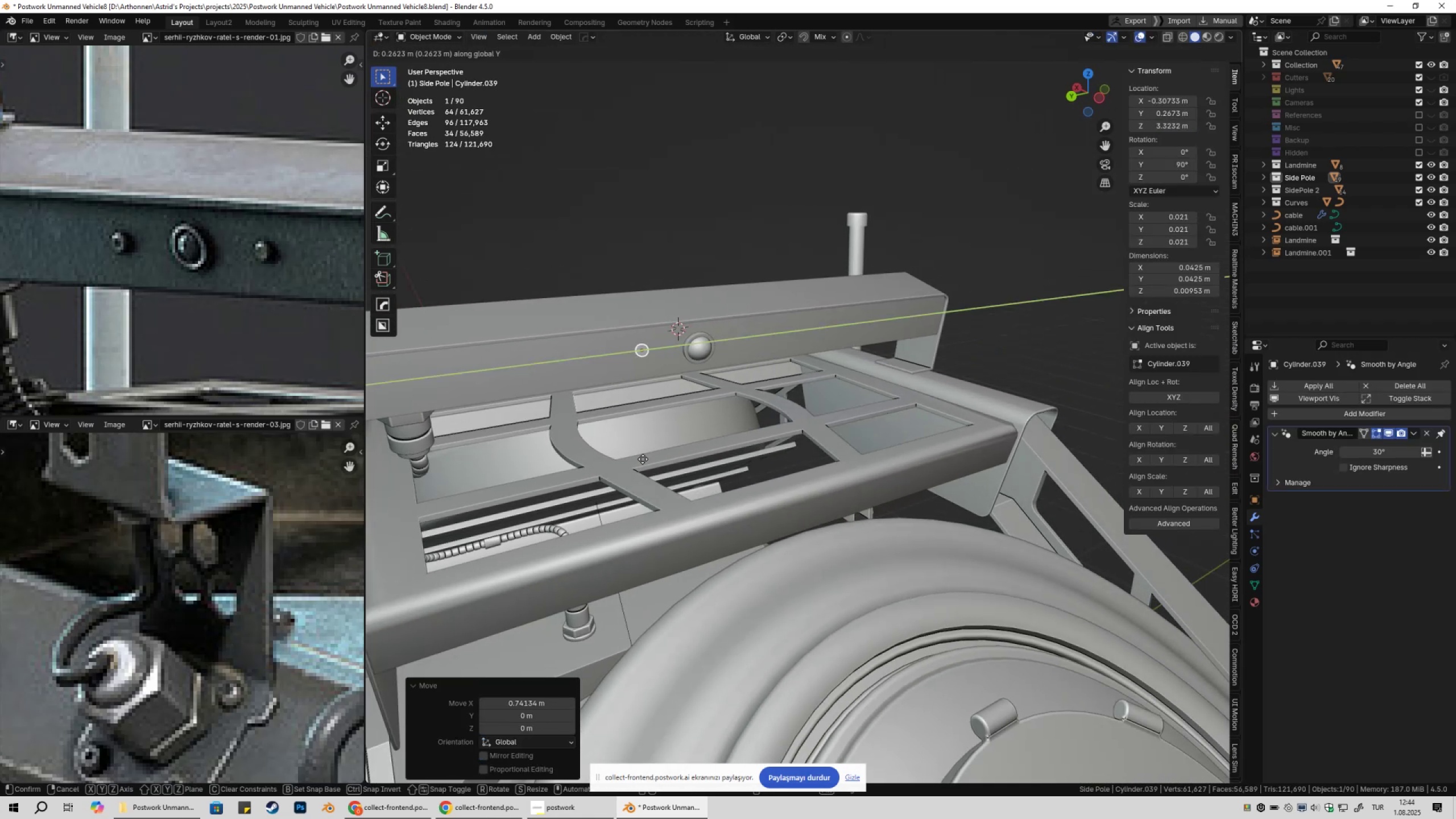 
left_click([638, 461])
 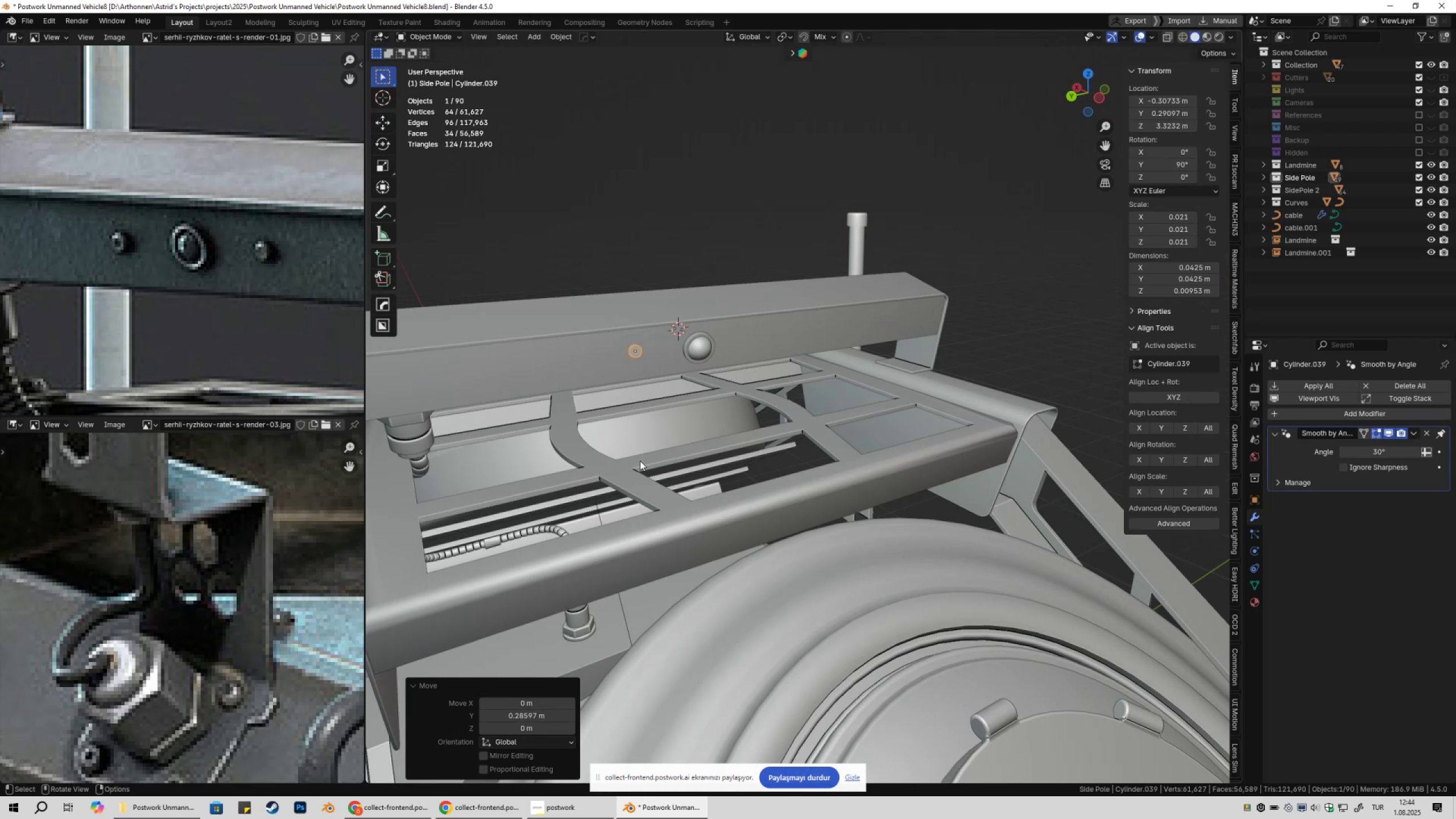 
hold_key(key=ShiftLeft, duration=0.32)
 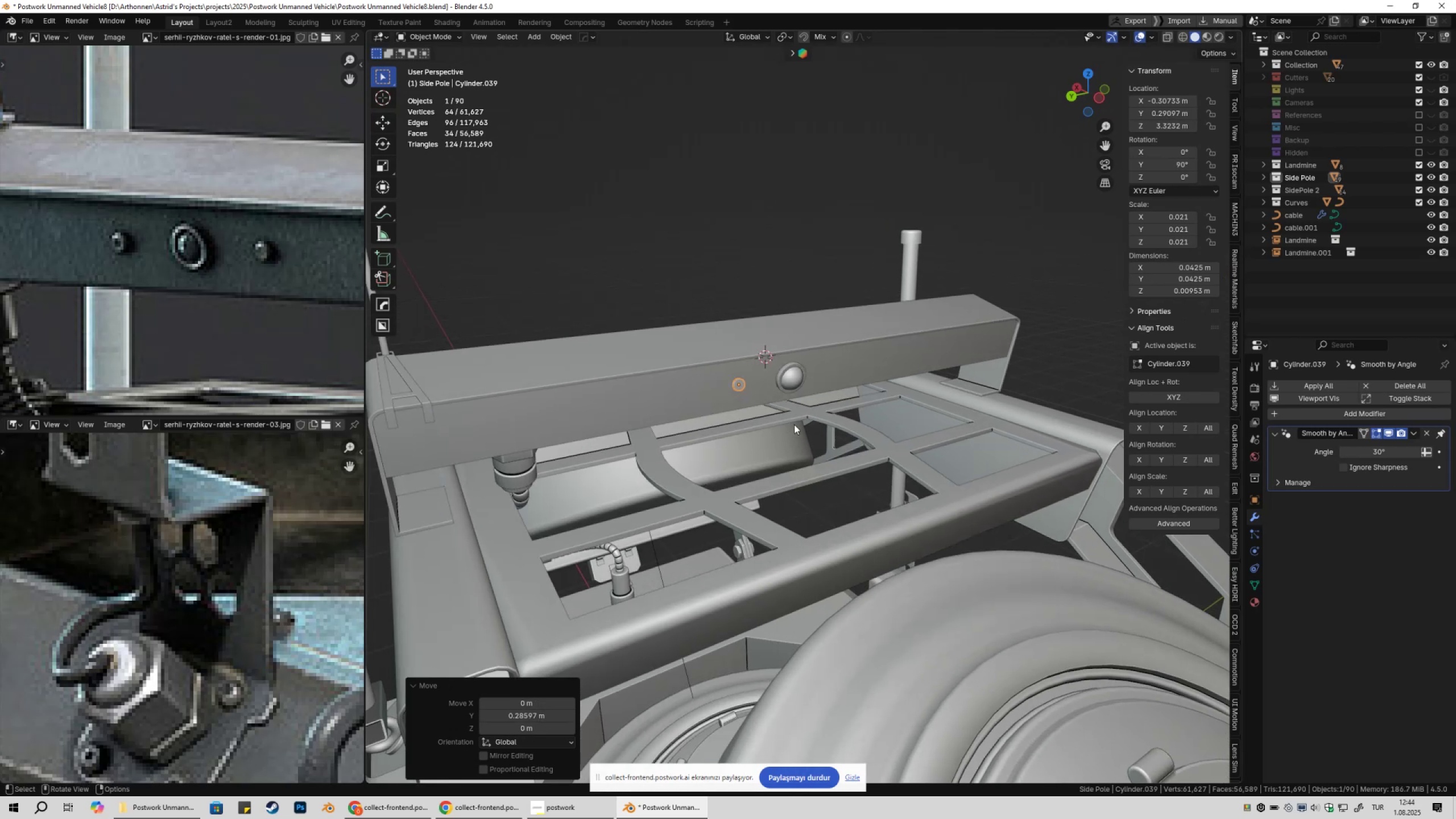 
scroll: coordinate [793, 418], scroll_direction: up, amount: 1.0
 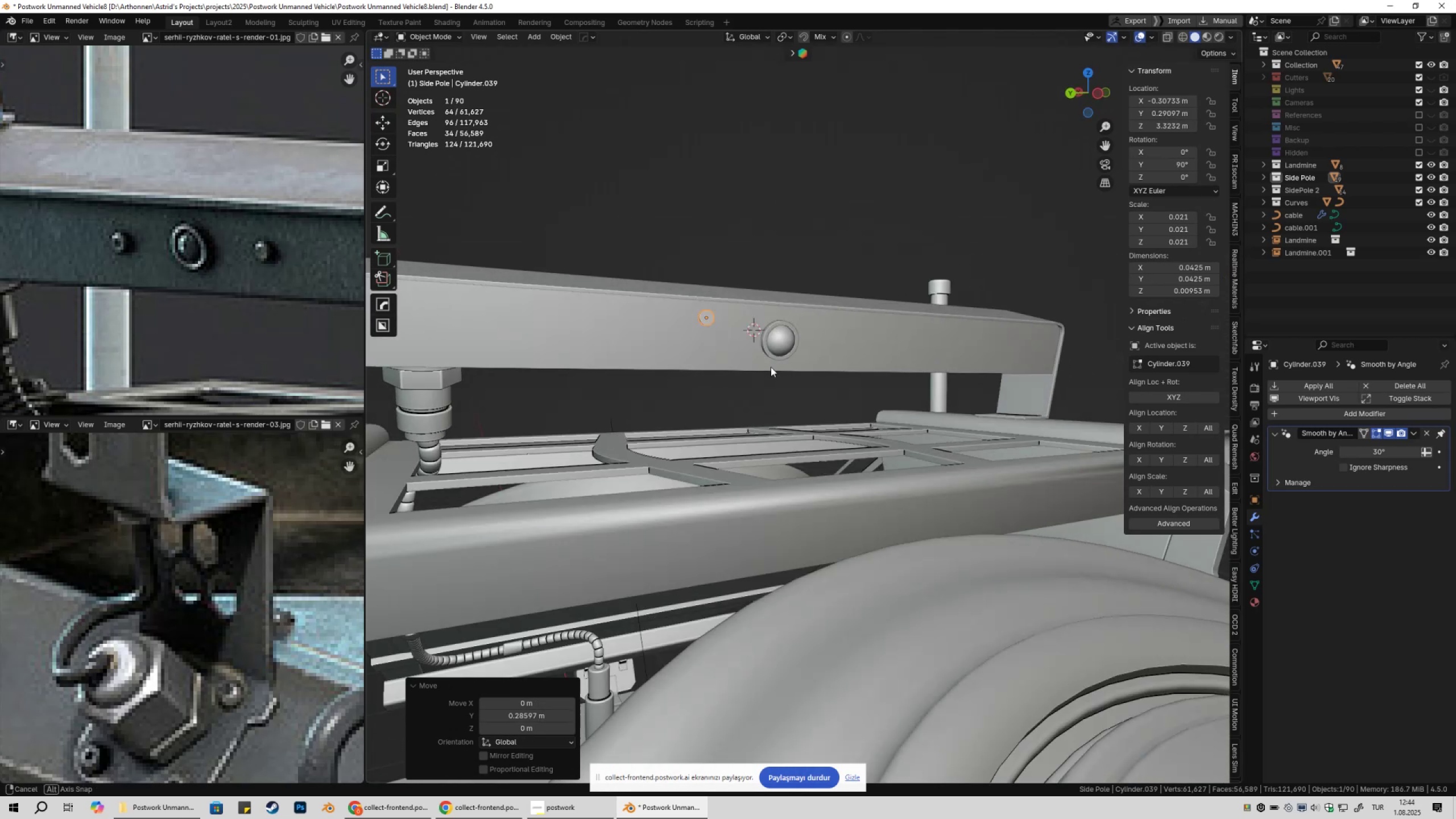 
type(gz)
 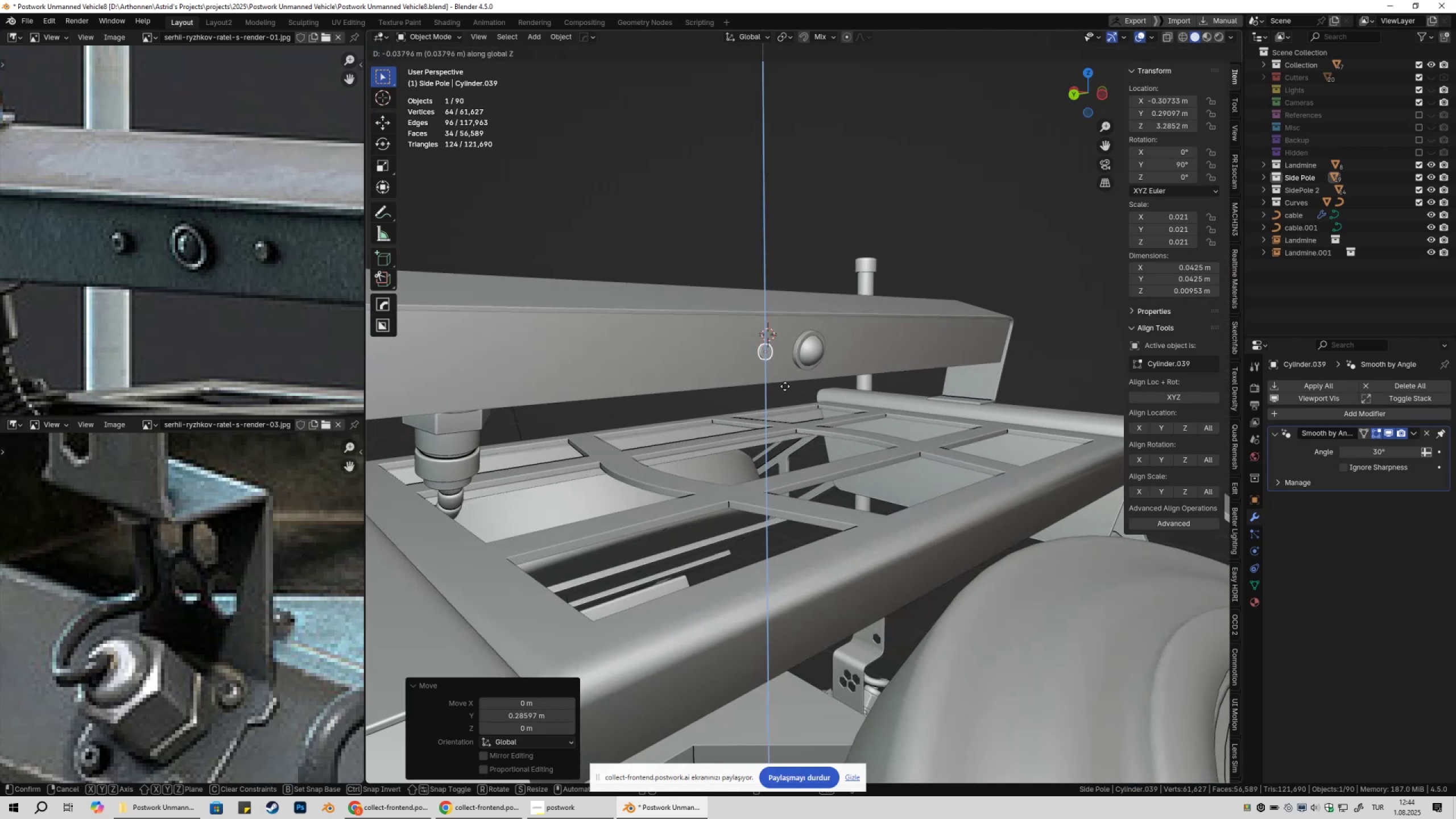 
left_click([785, 386])
 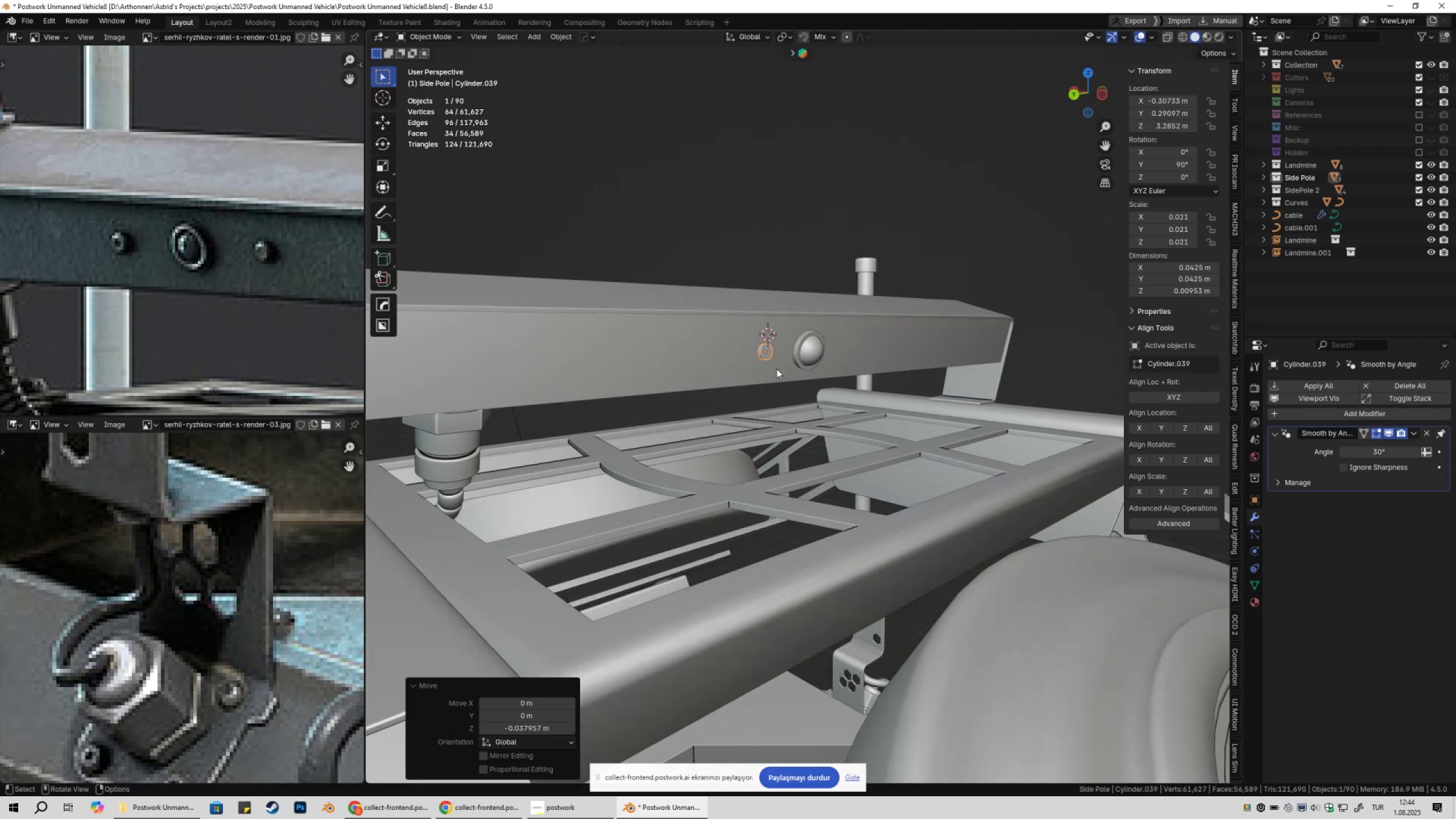 
key(Shift+ShiftLeft)
 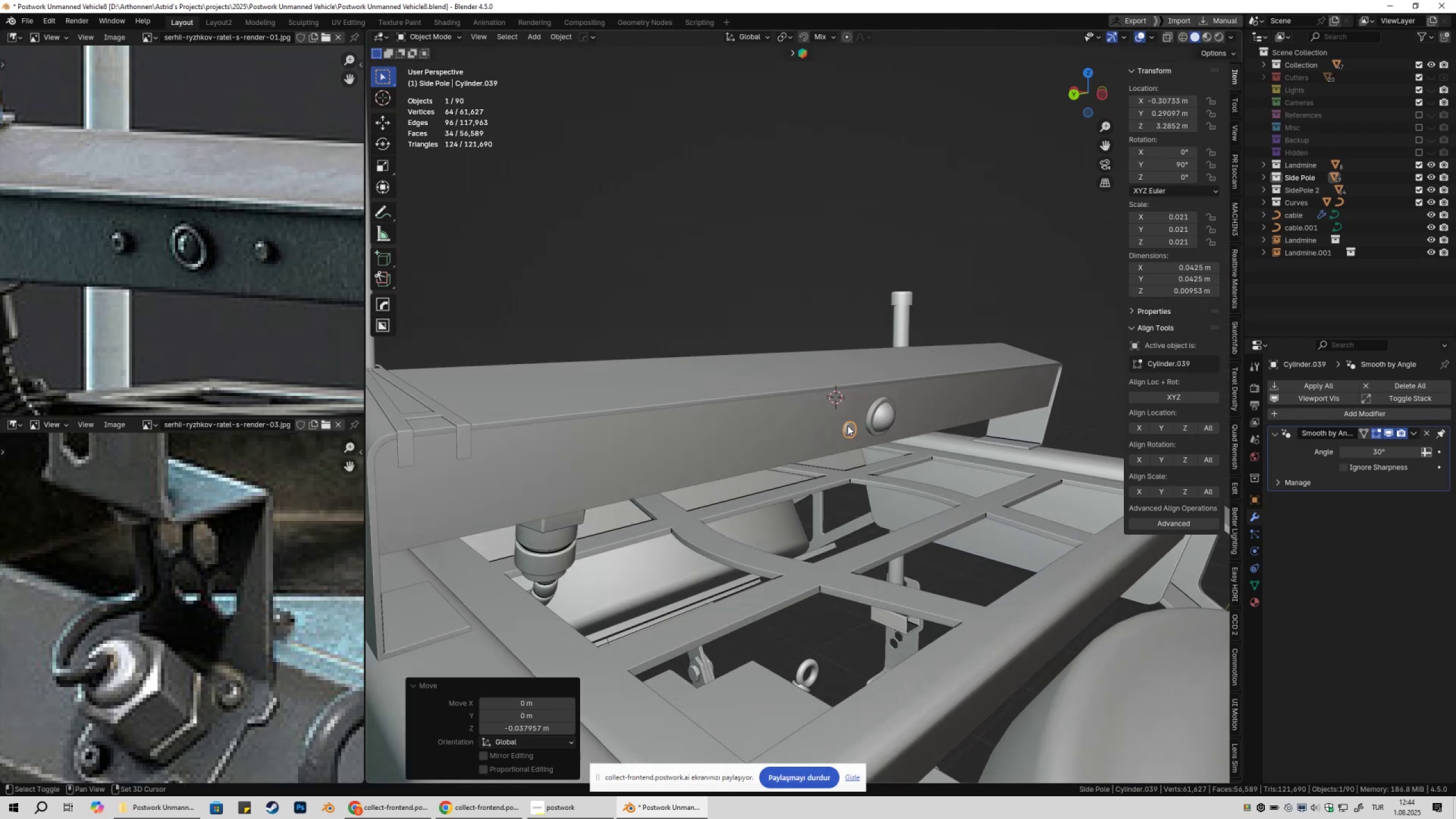 
scroll: coordinate [854, 444], scroll_direction: up, amount: 2.0
 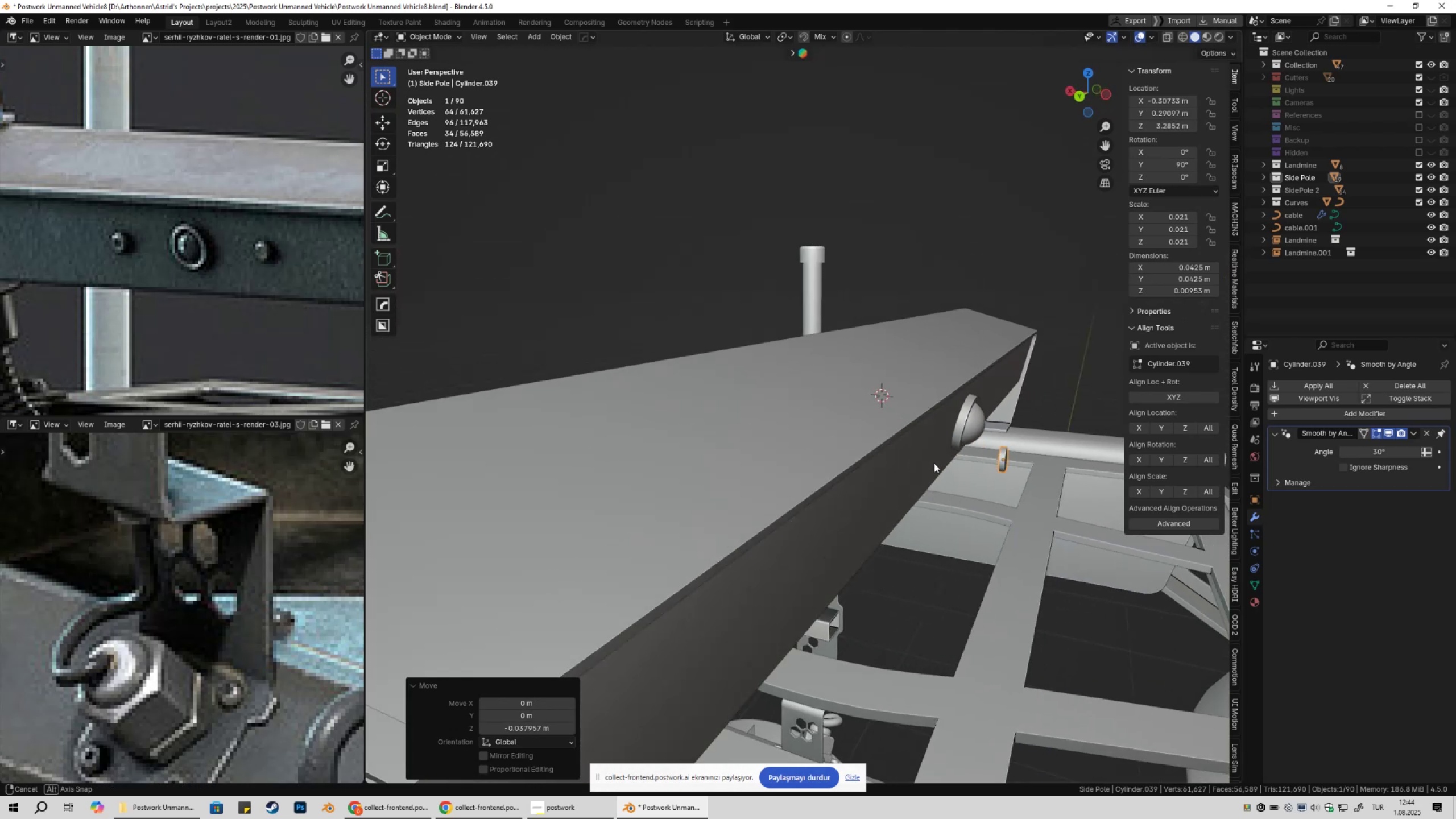 
key(Shift+ShiftLeft)
 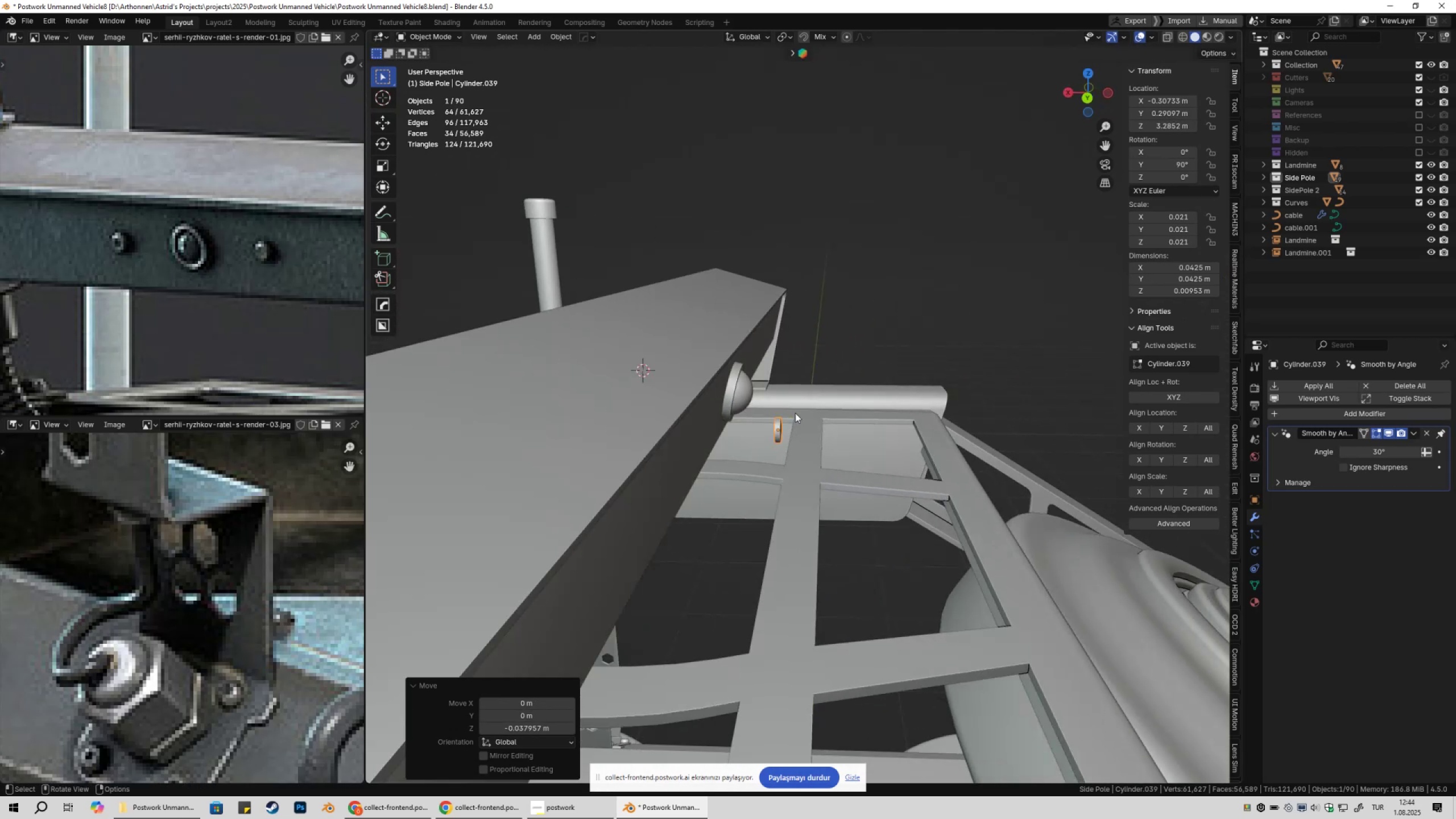 
key(NumpadDecimal)
 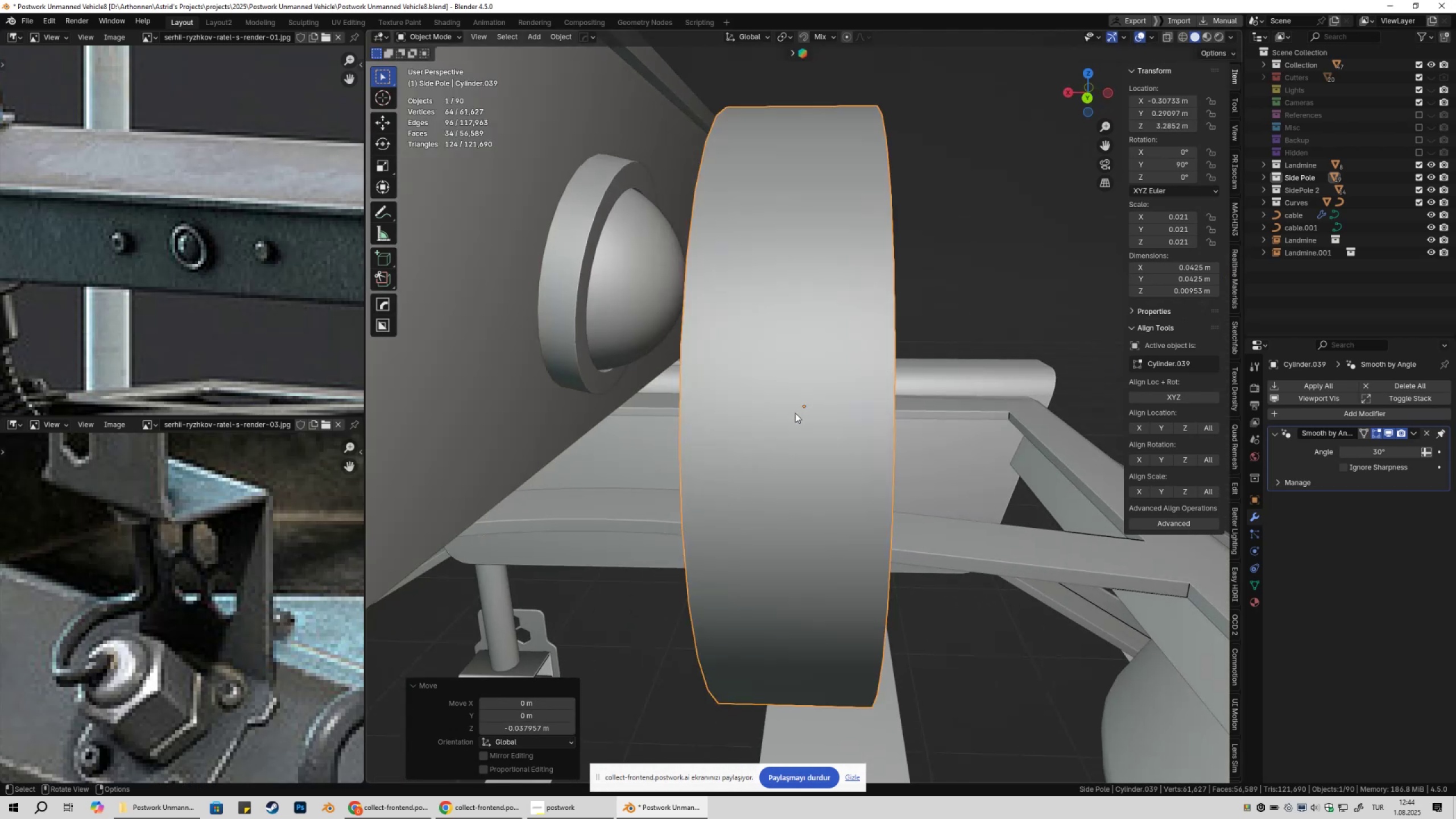 
scroll: coordinate [777, 435], scroll_direction: down, amount: 5.0
 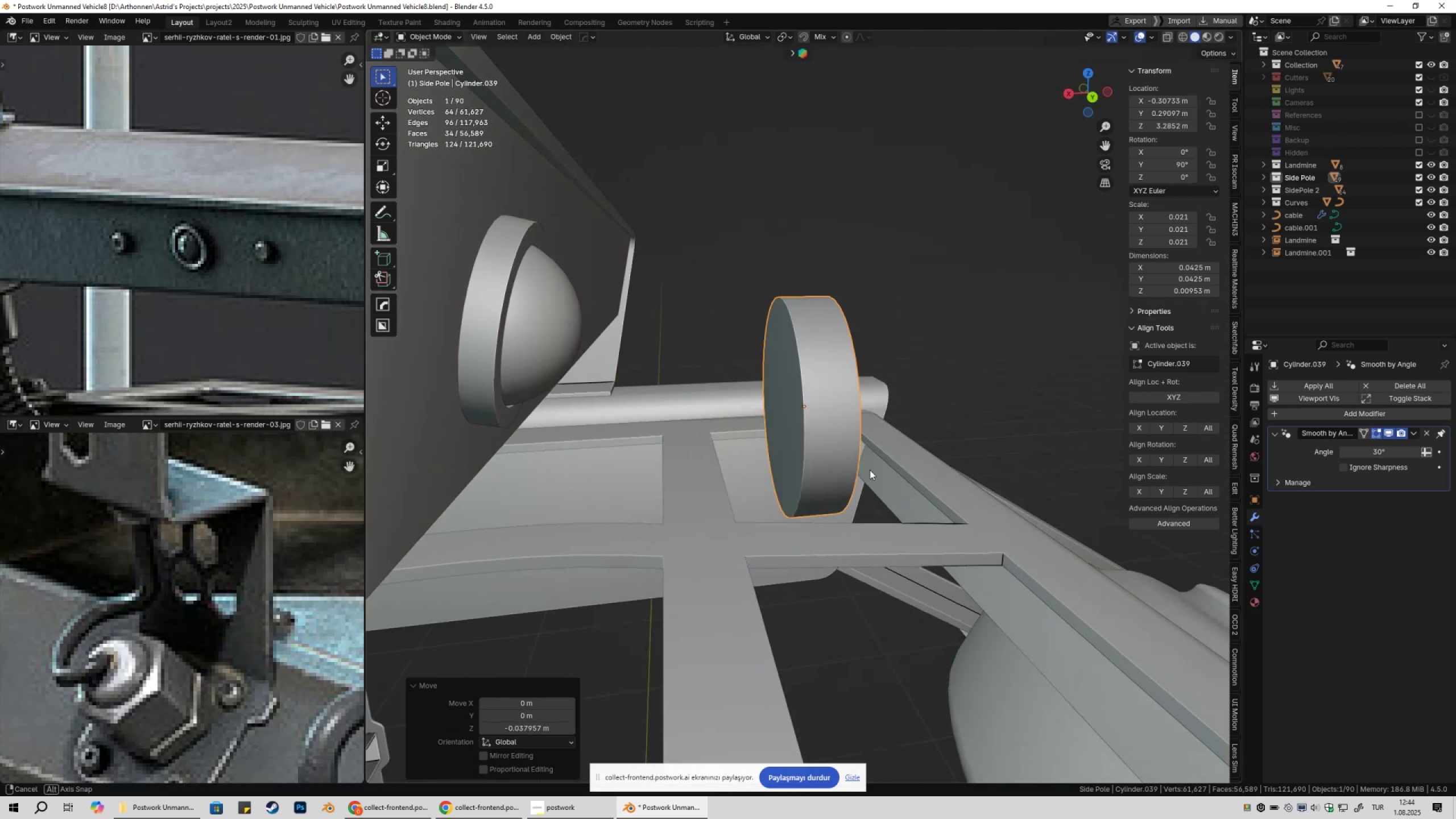 
key(Tab)
 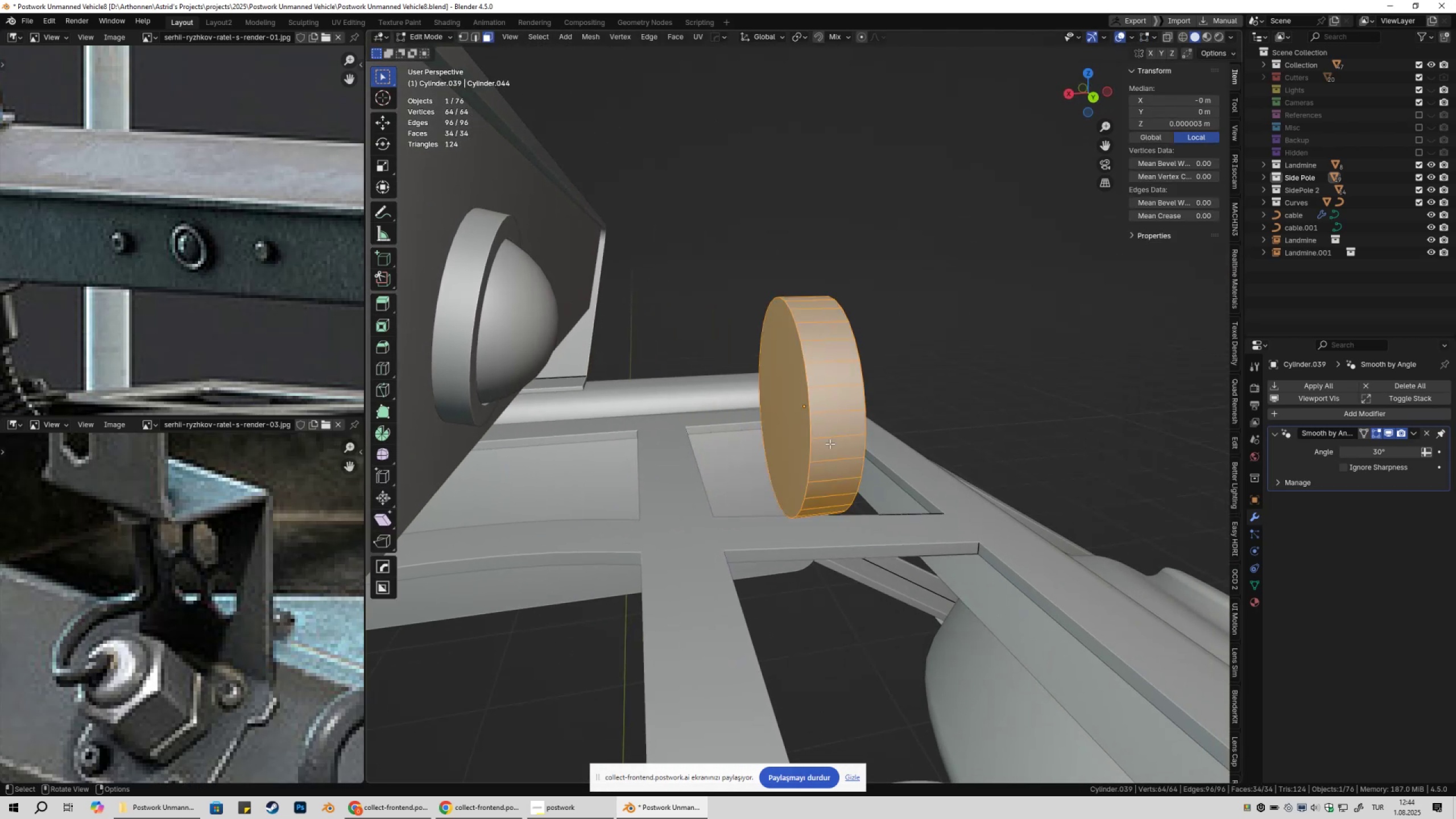 
key(3)
 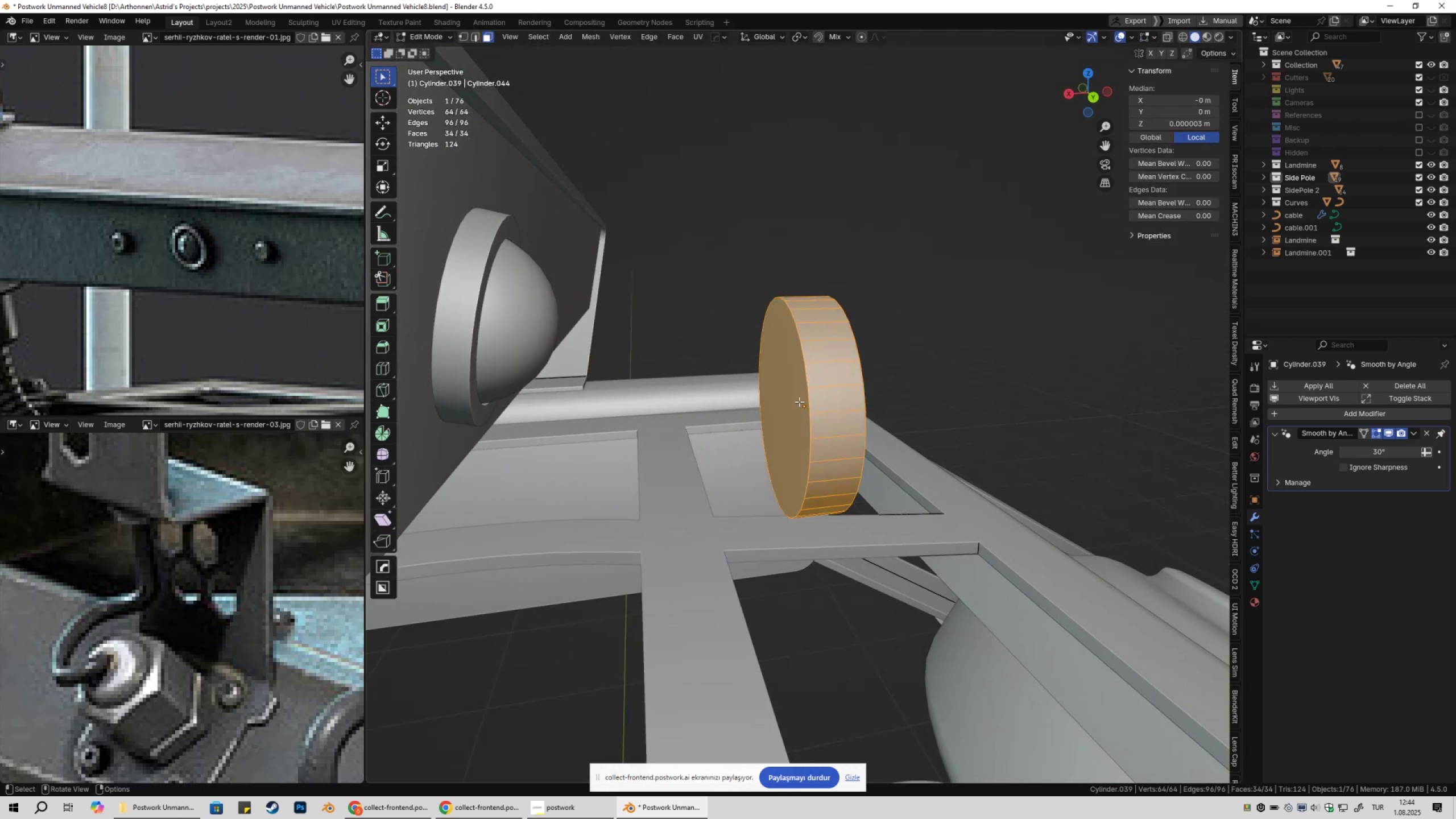 
left_click([799, 402])
 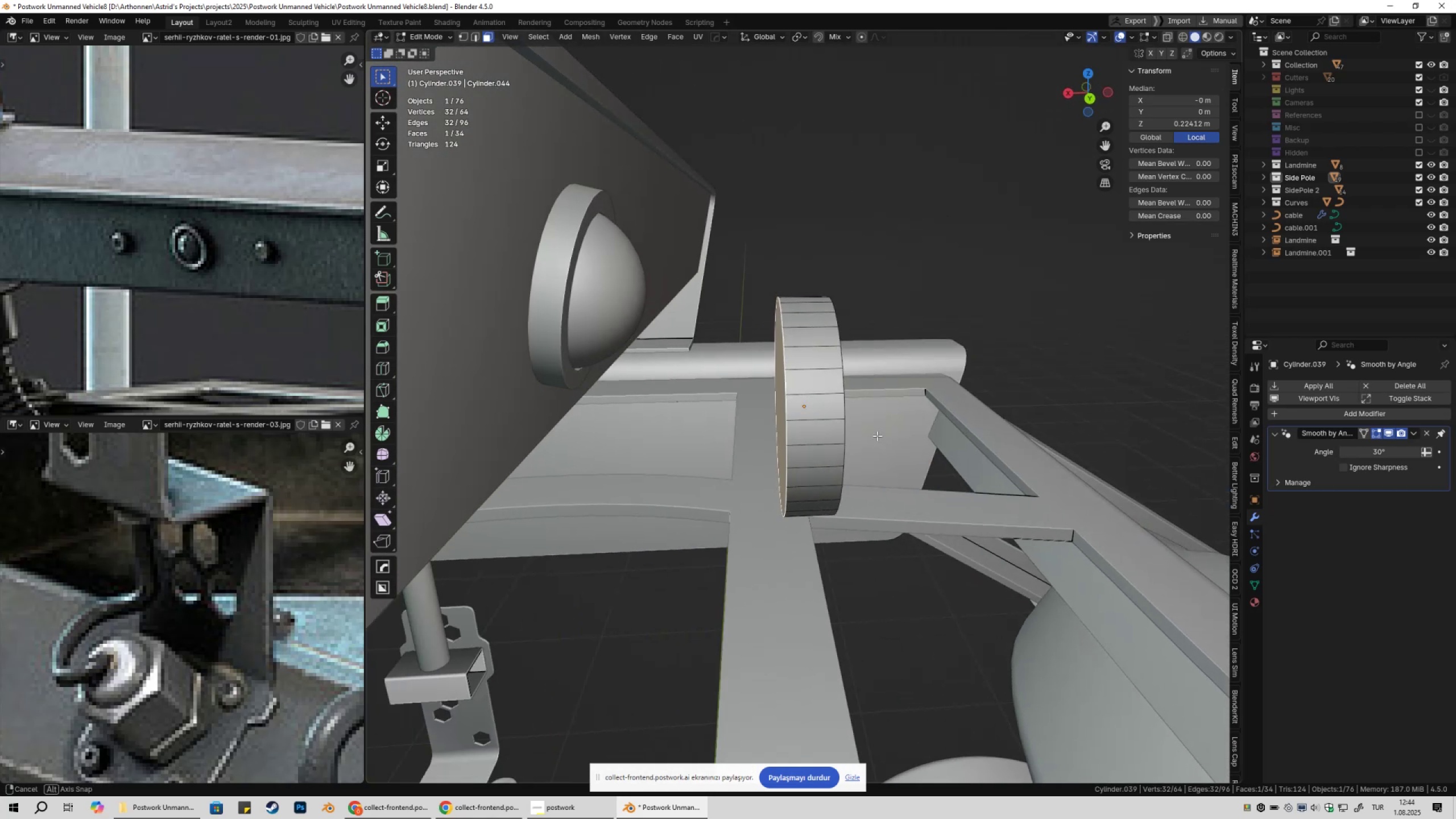 
wait(6.78)
 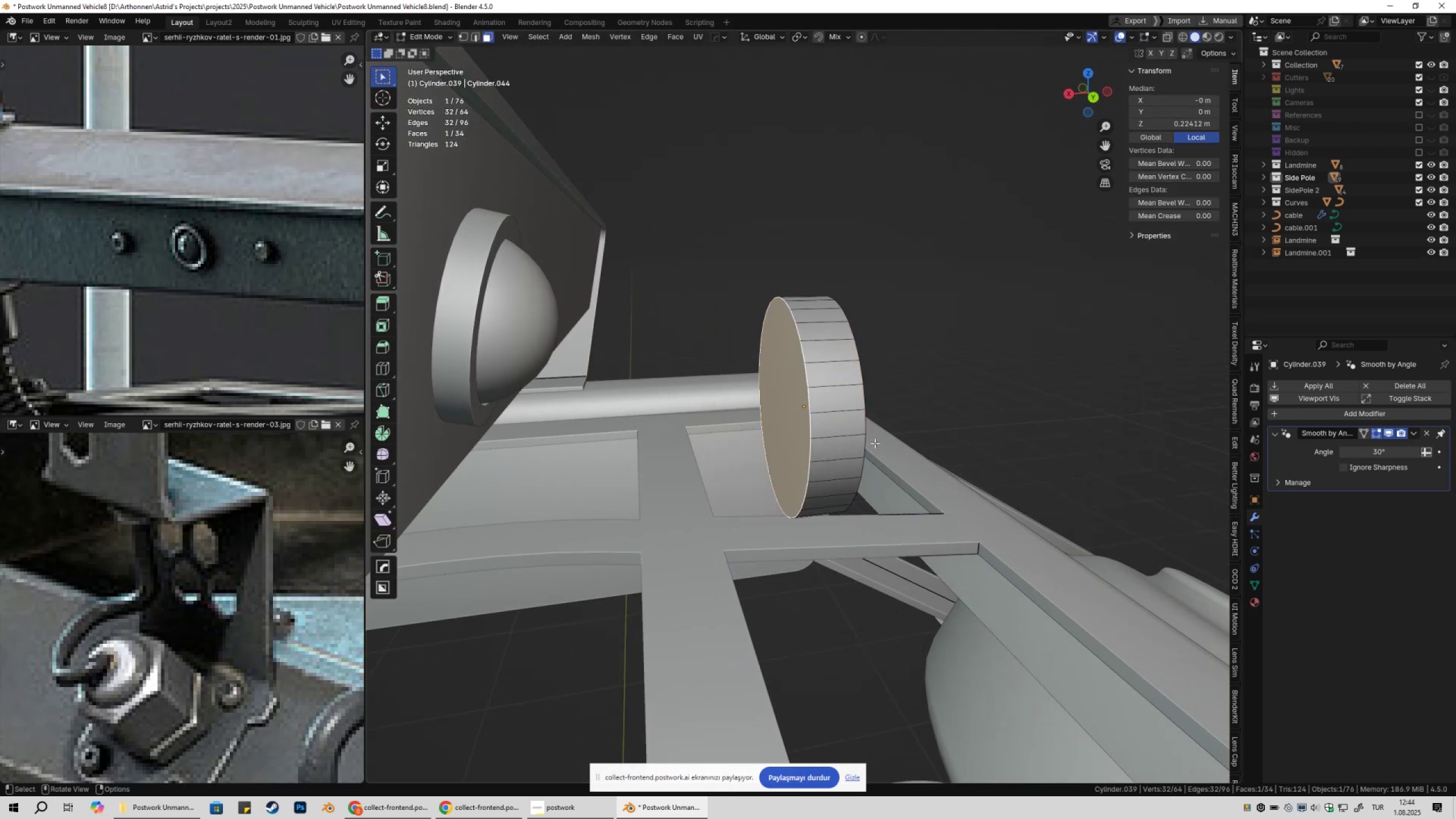 
left_click([874, 519])
 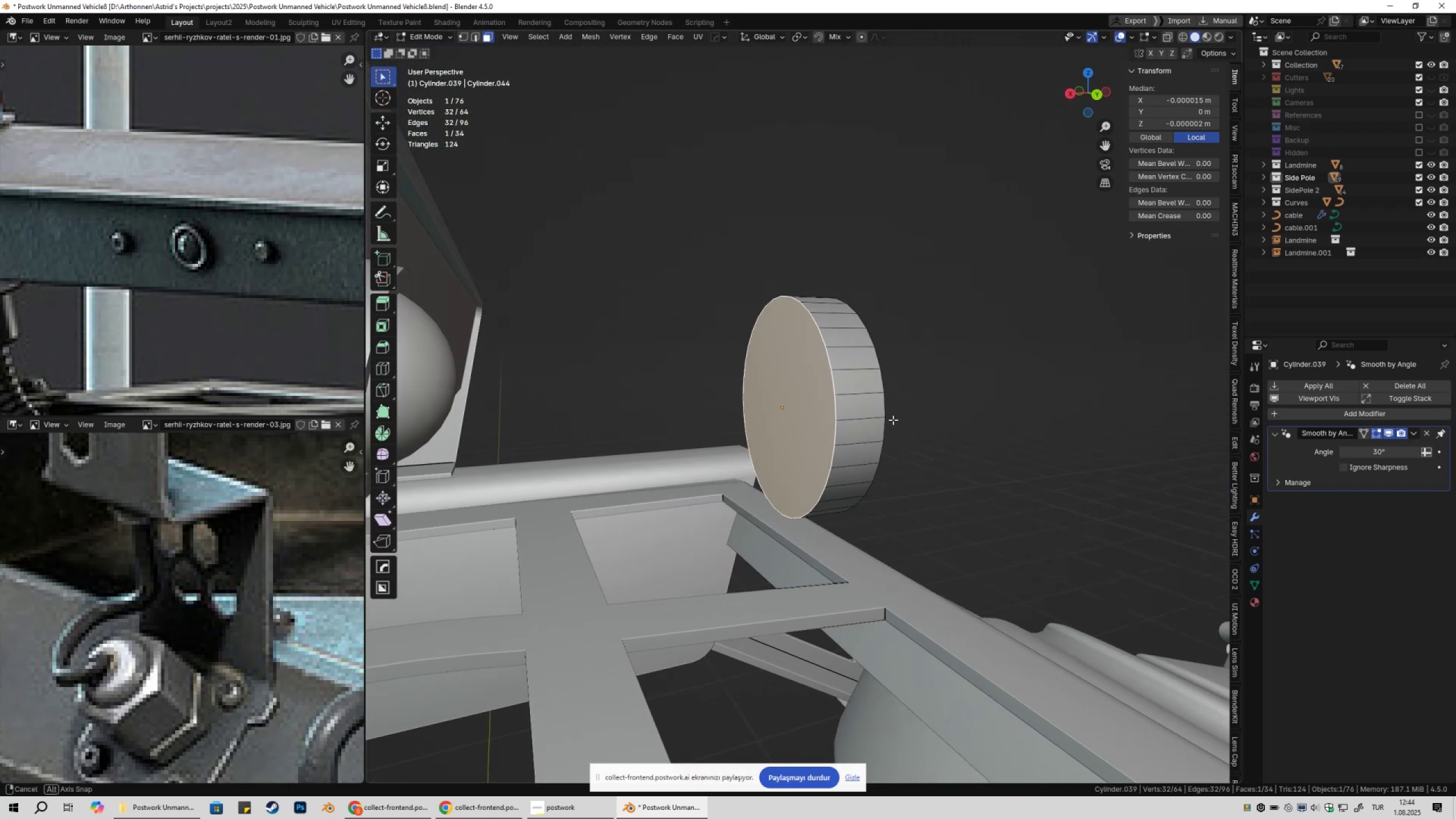 
key(X)
 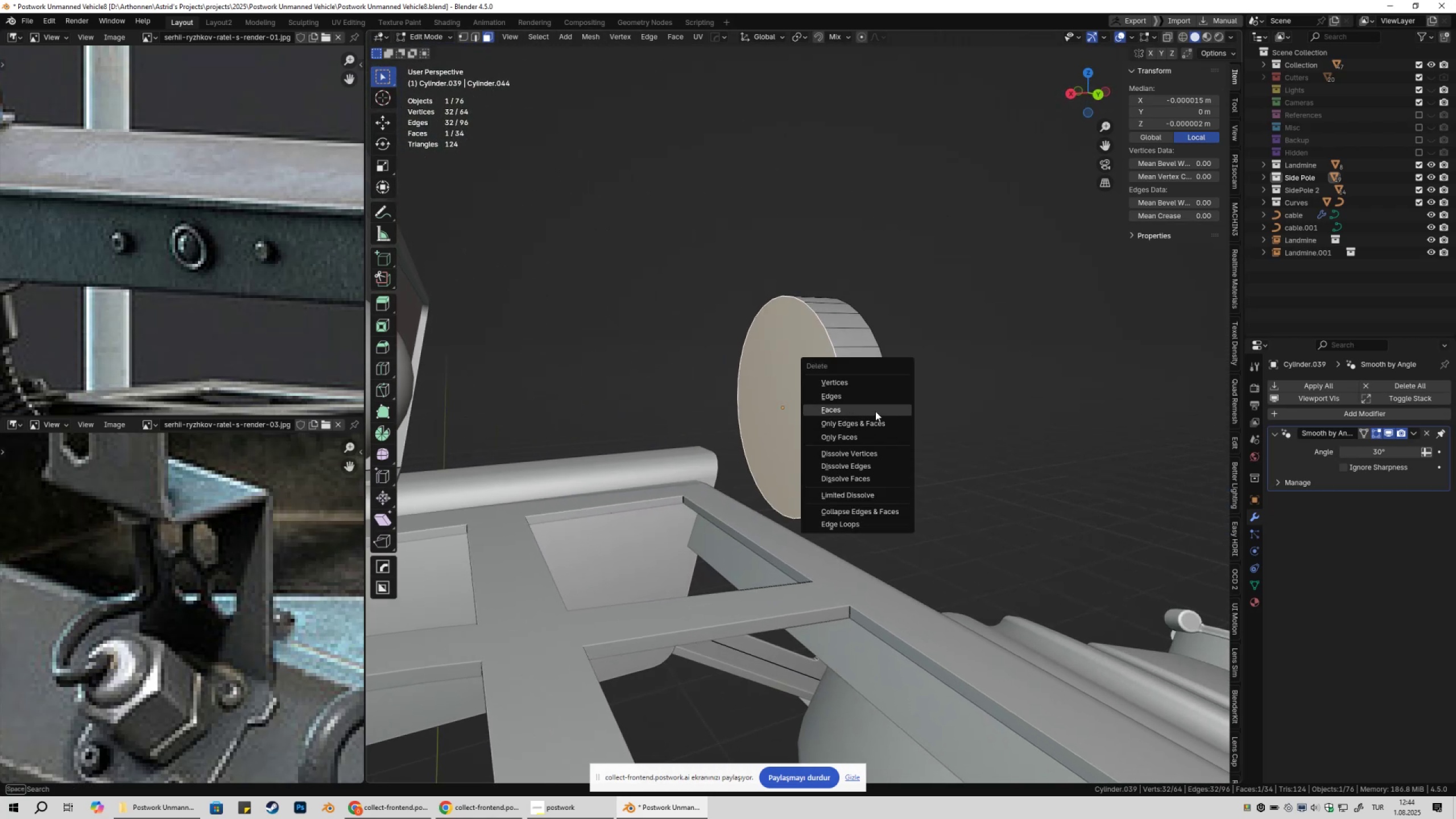 
left_click([875, 411])
 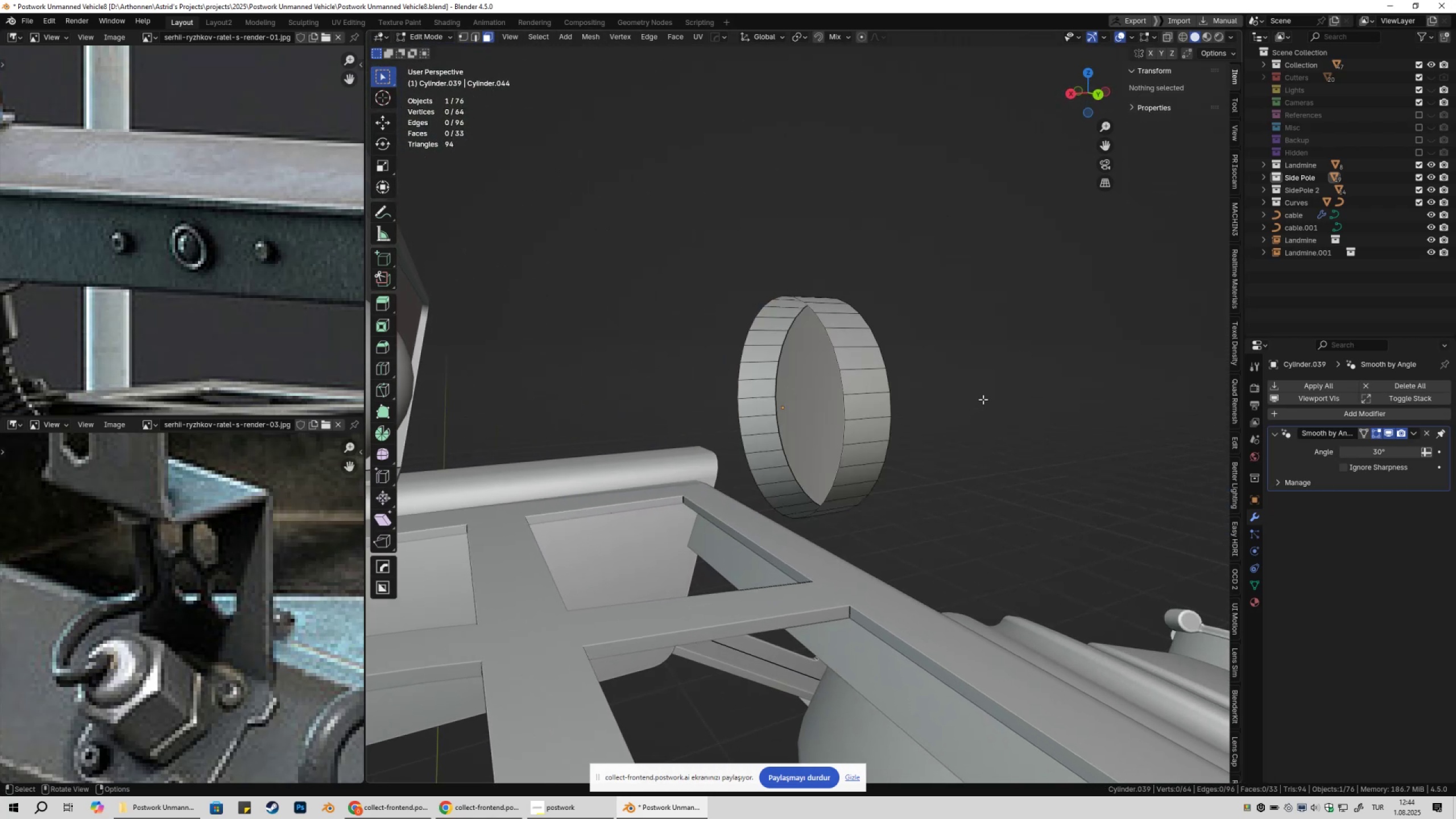 
key(Tab)
type(gy)
key(Escape)
type(gy)
 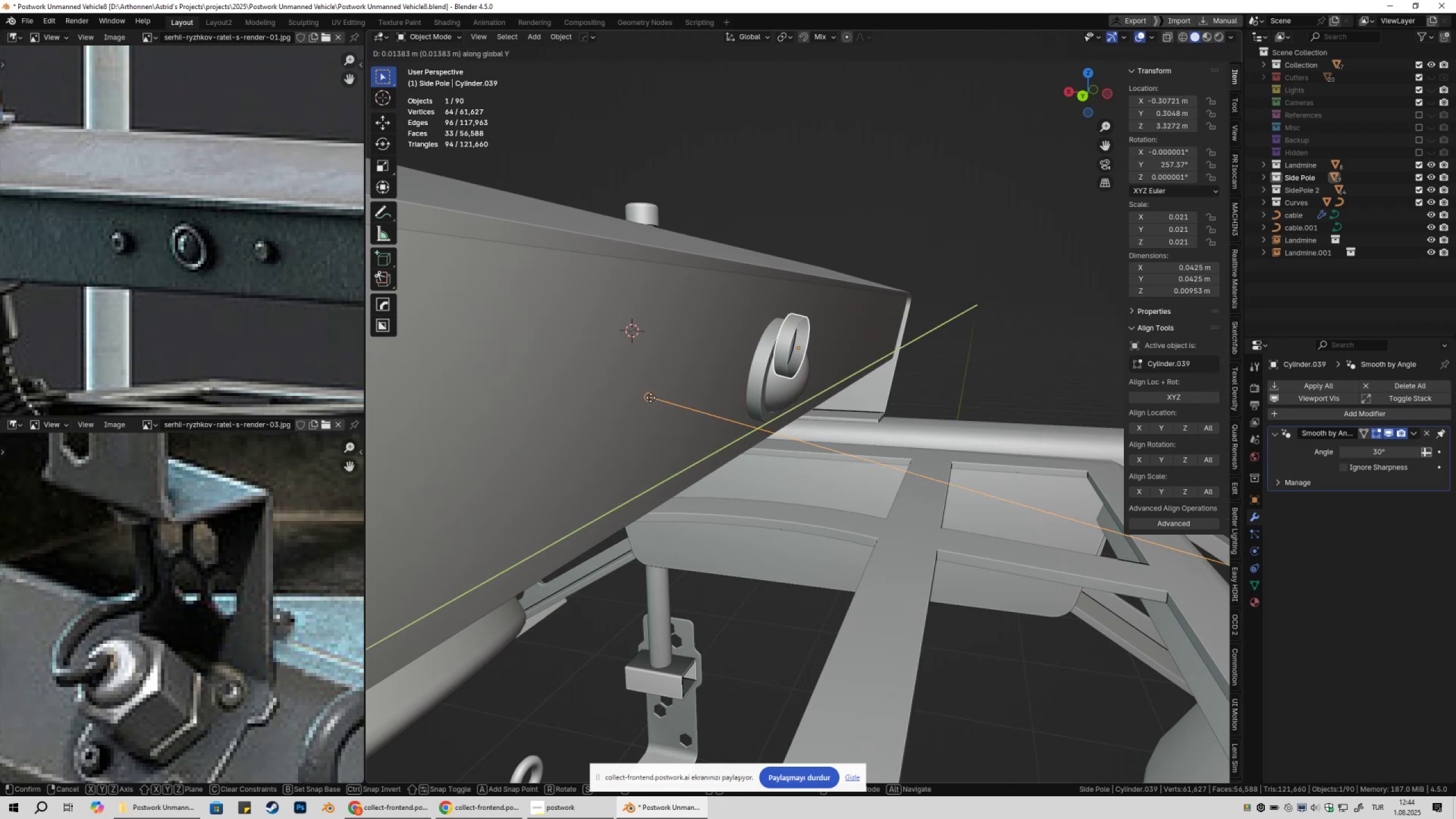 
scroll: coordinate [820, 400], scroll_direction: down, amount: 7.0
 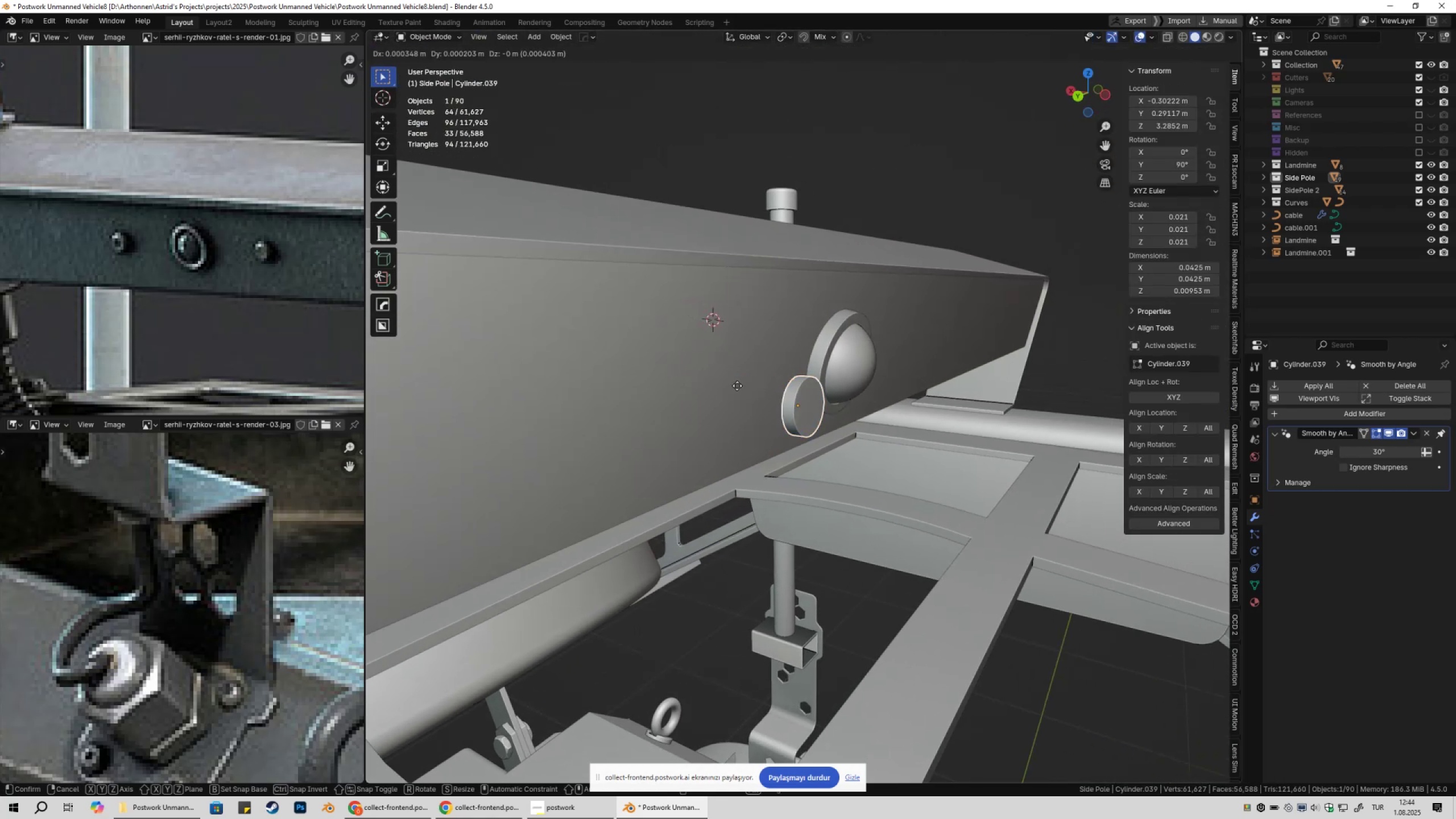 
hold_key(key=ControlLeft, duration=1.45)
 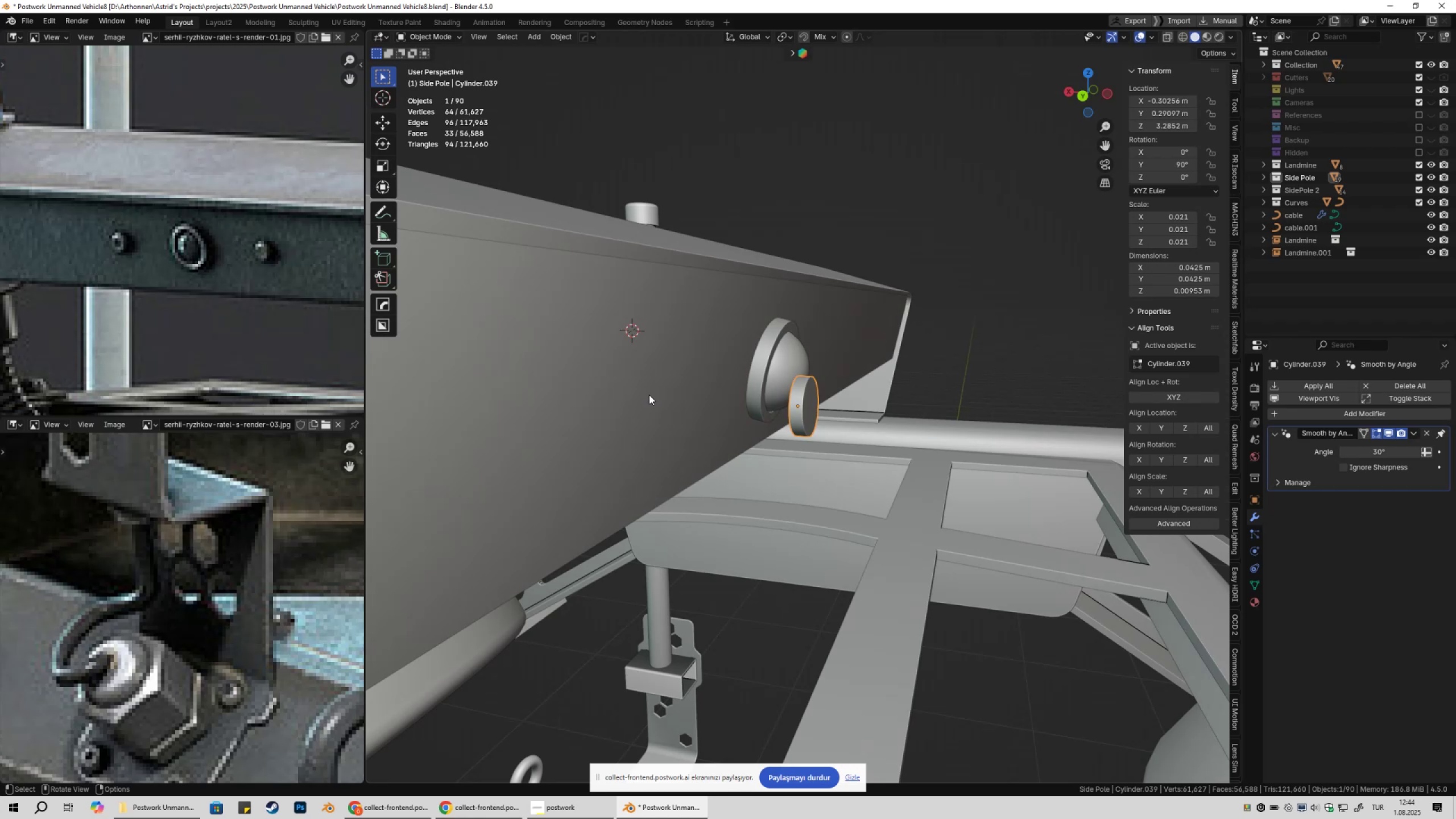 
hold_key(key=ControlLeft, duration=1.52)
 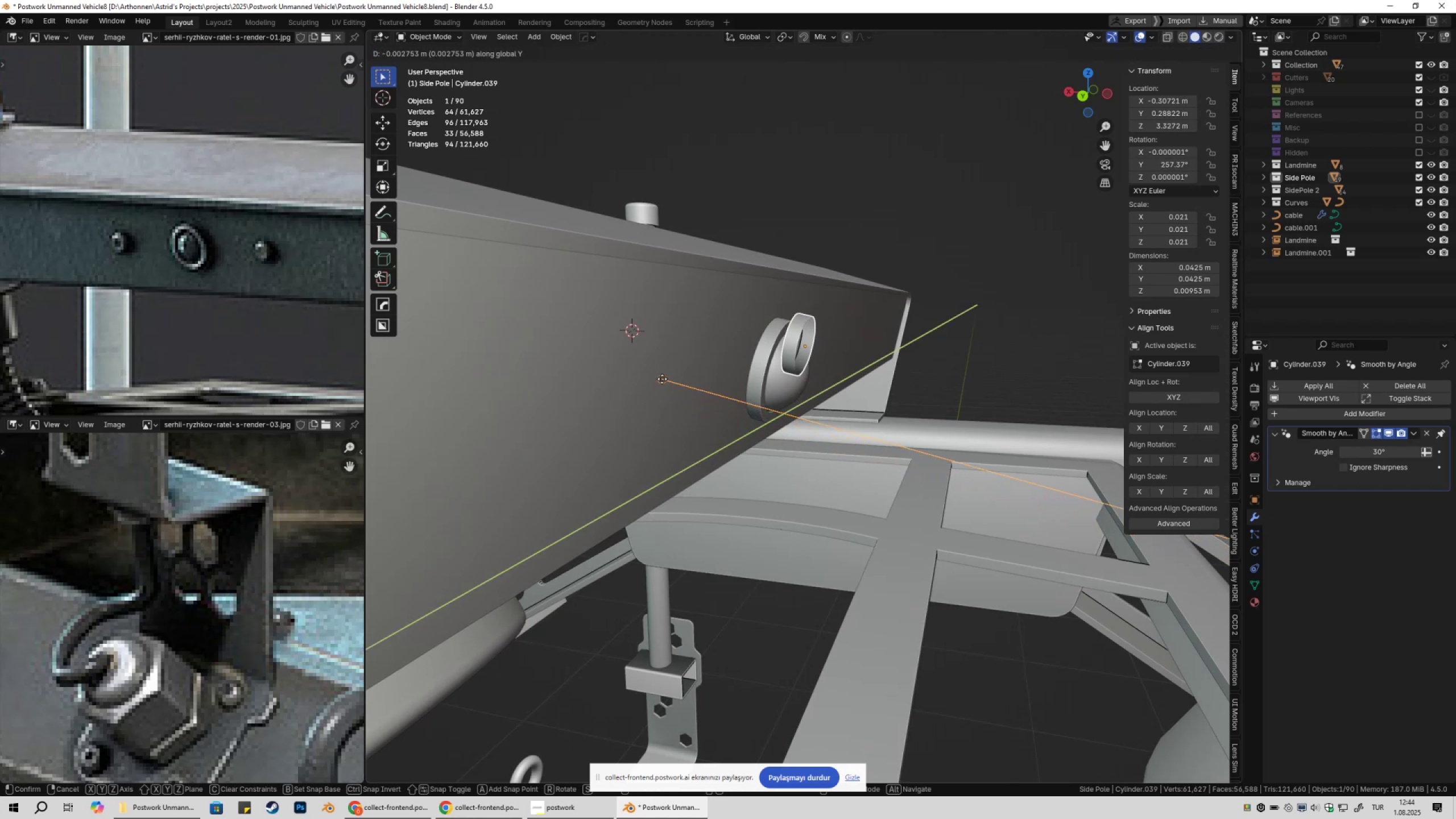 
hold_key(key=ControlLeft, duration=1.52)
 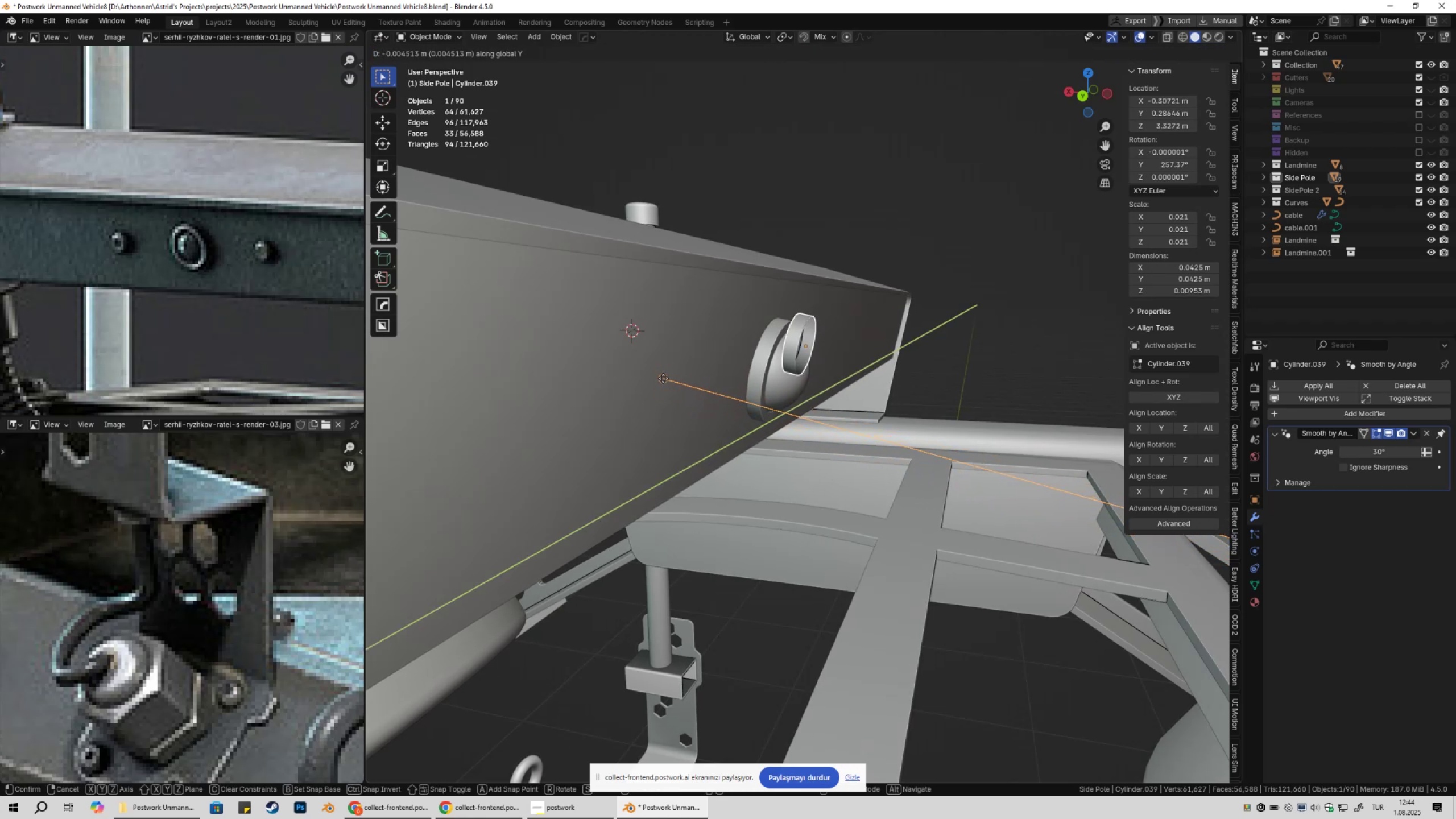 
hold_key(key=ControlLeft, duration=1.52)
 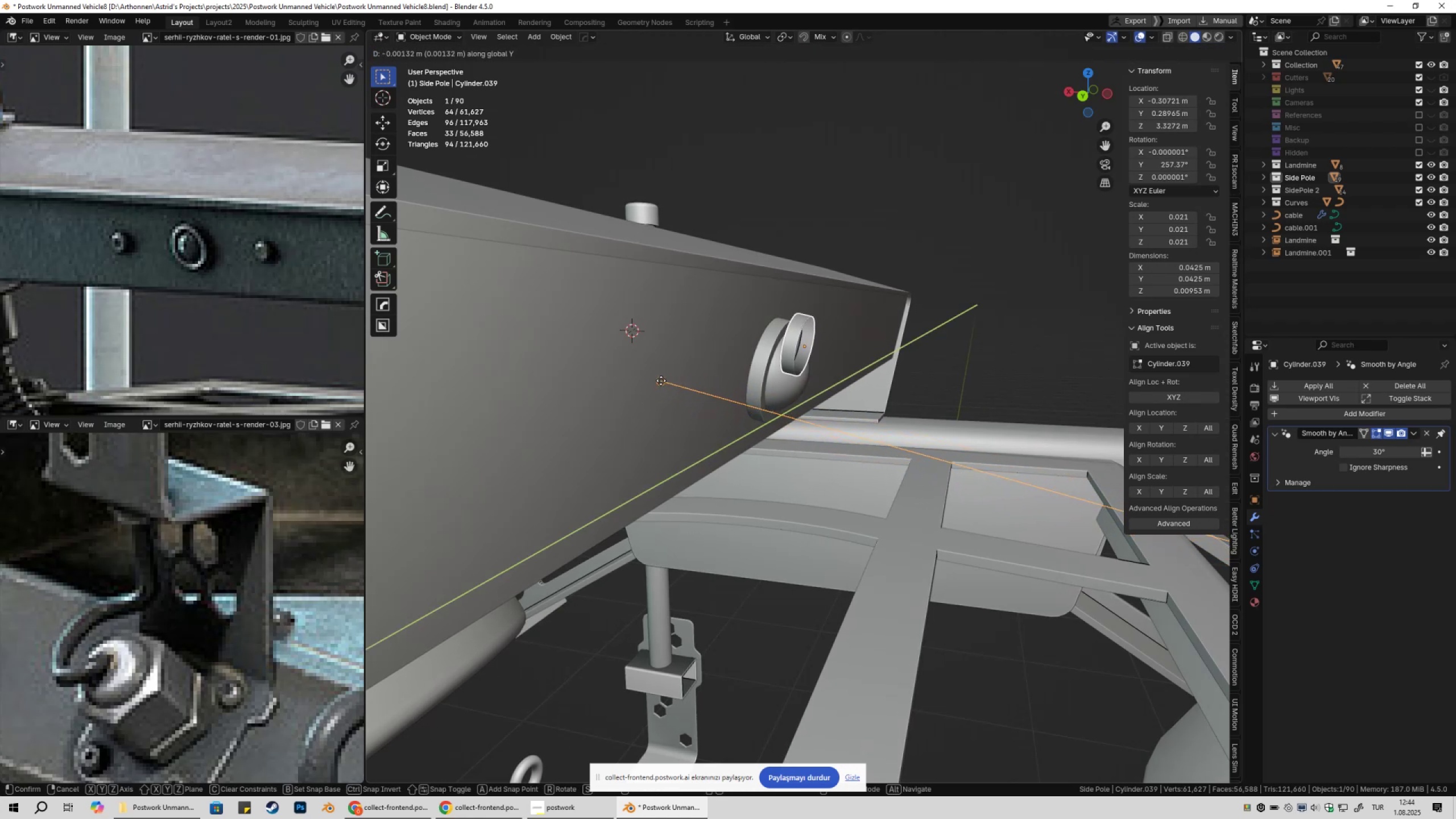 
key(Control+ControlLeft)
 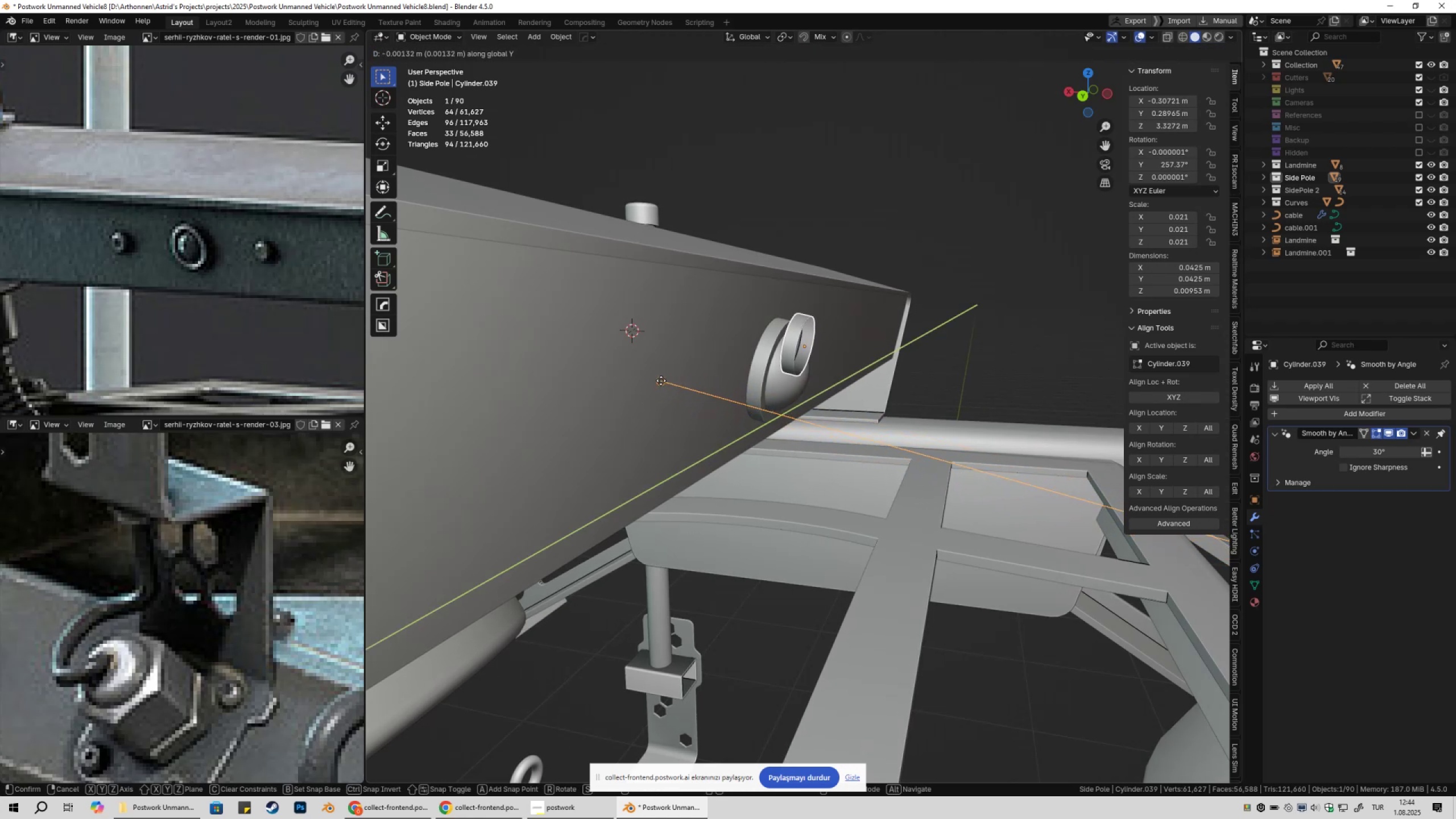 
key(Control+ControlLeft)
 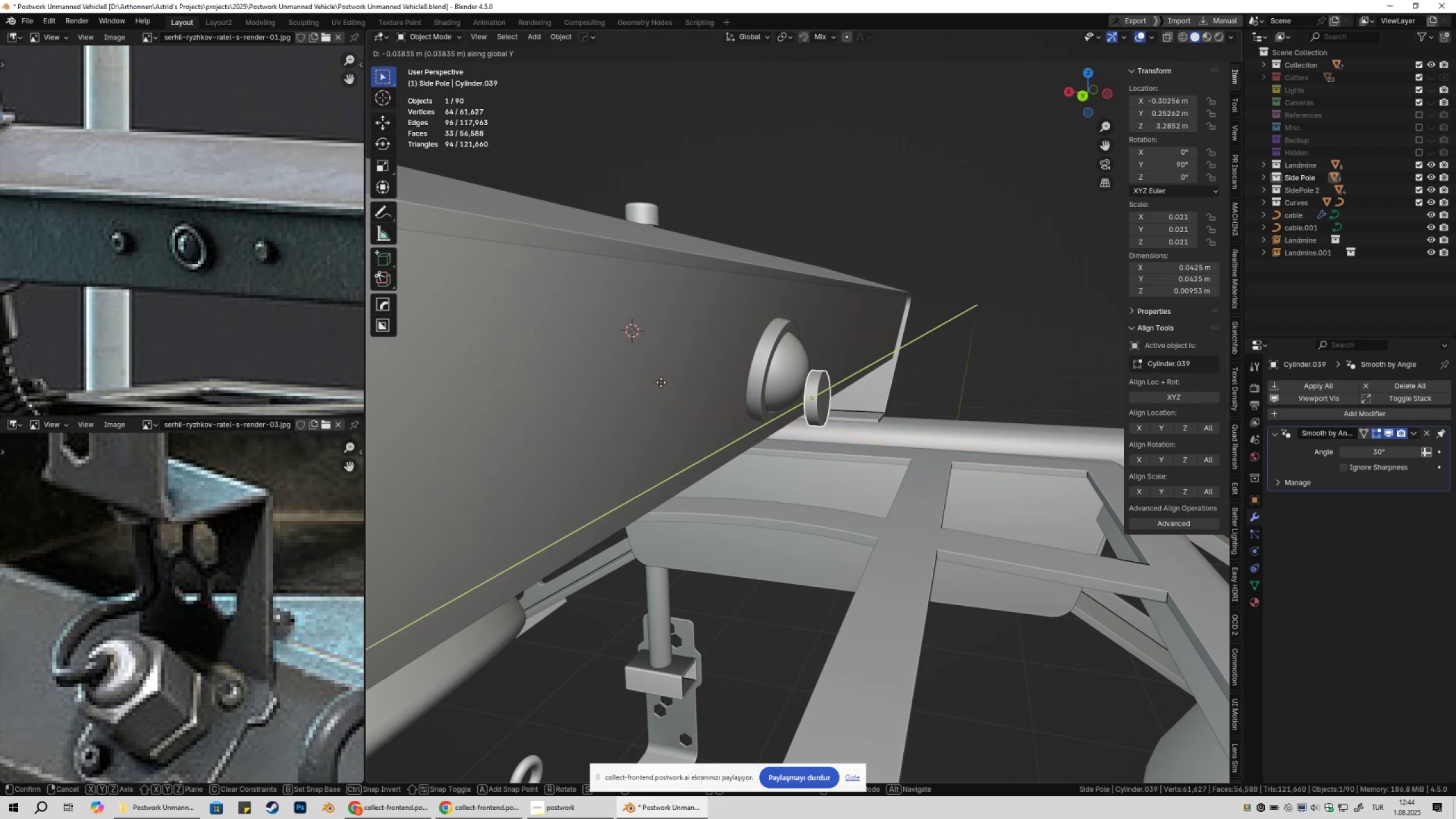 
key(Escape)
 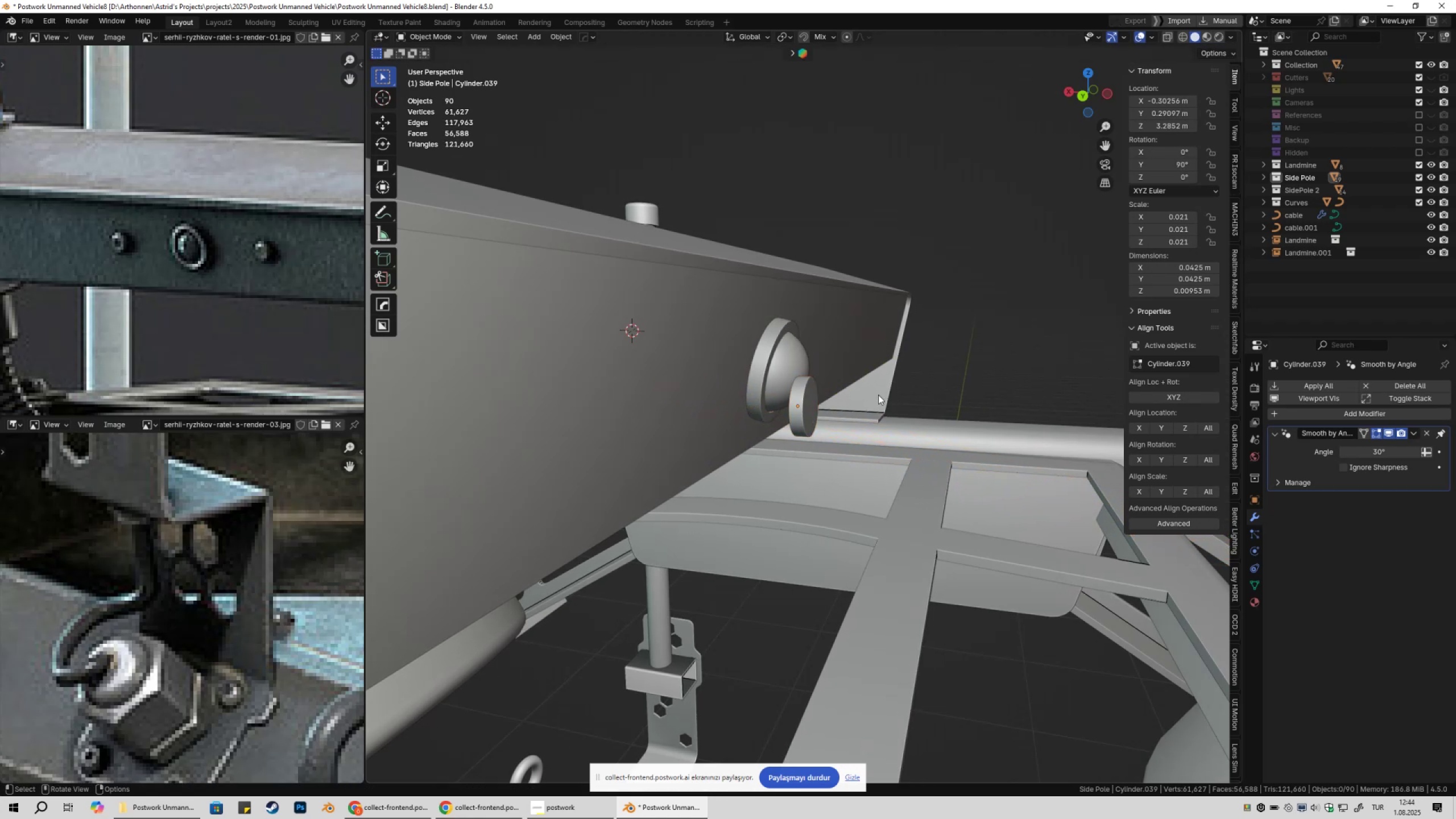 
double_click([808, 402])
 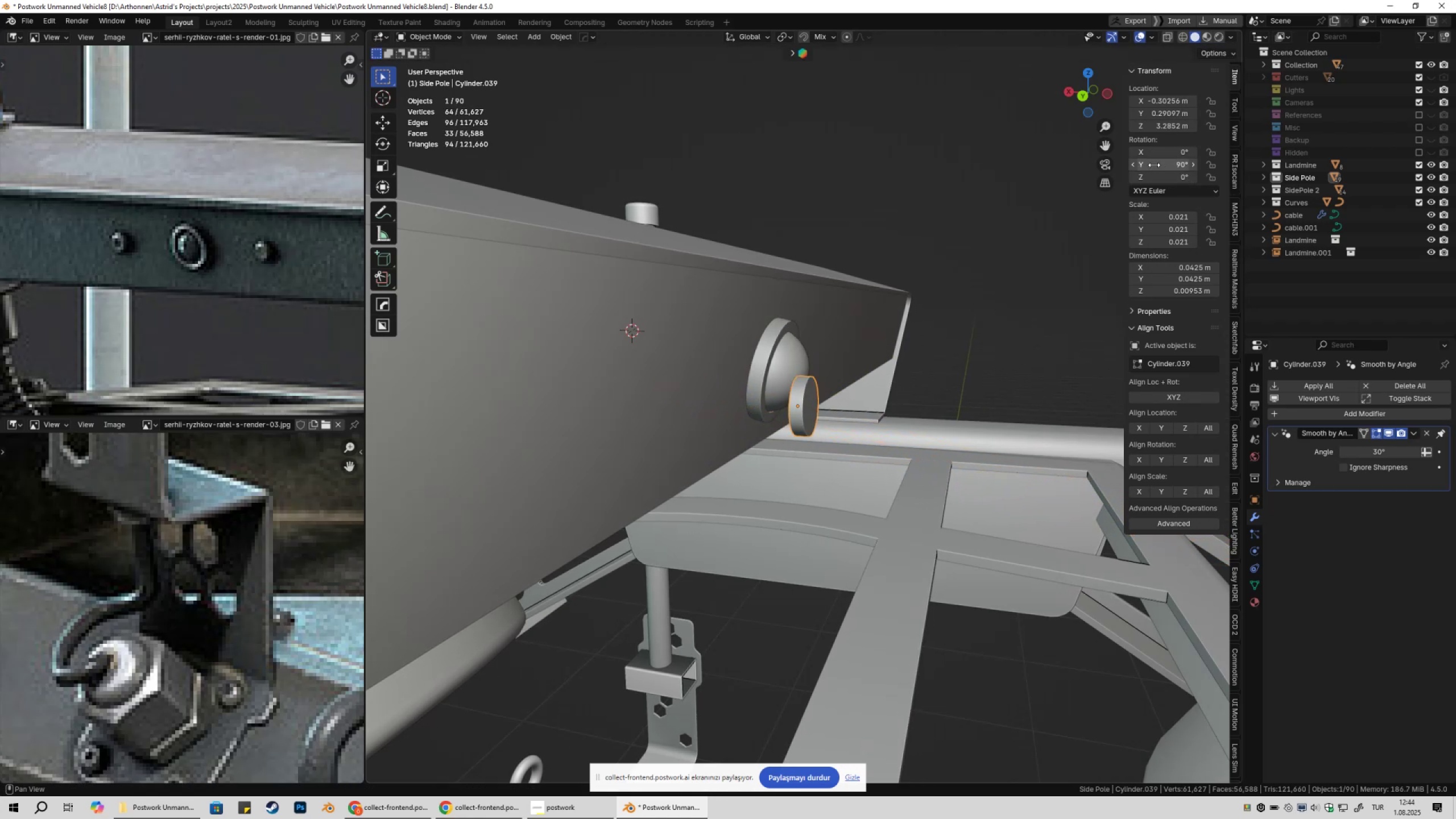 
key(Numpad2)
 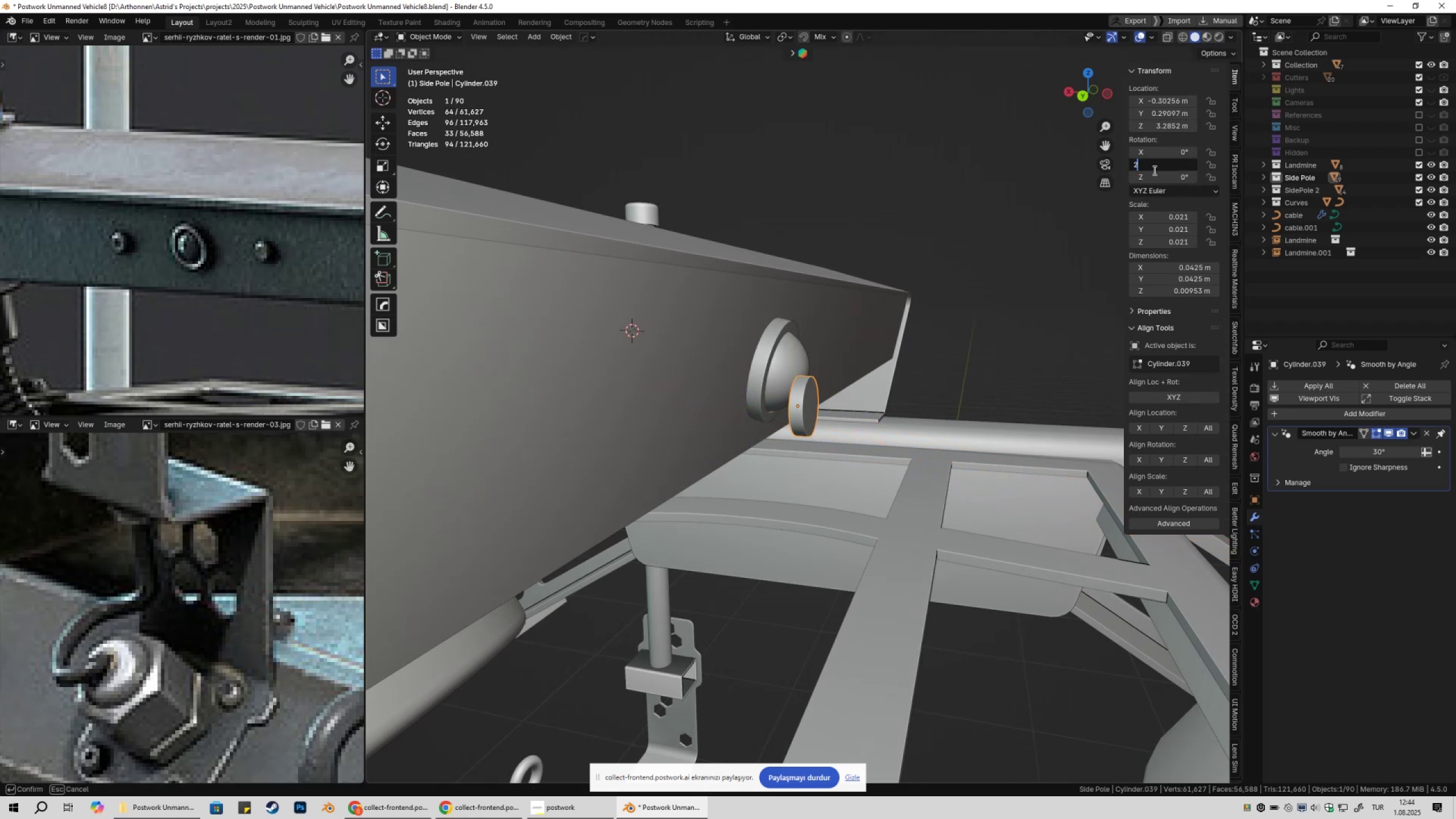 
key(Numpad5)
 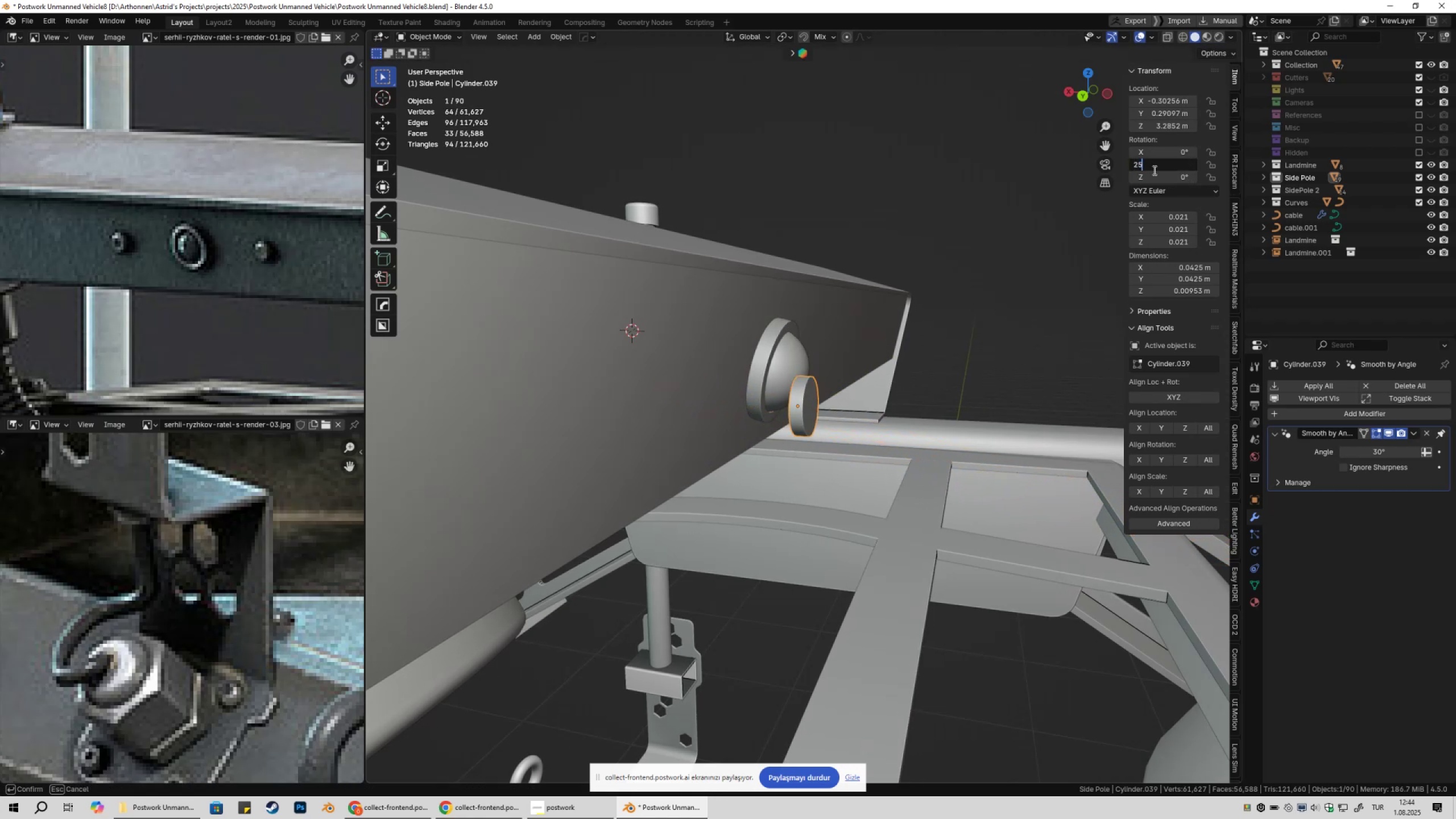 
key(Numpad7)
 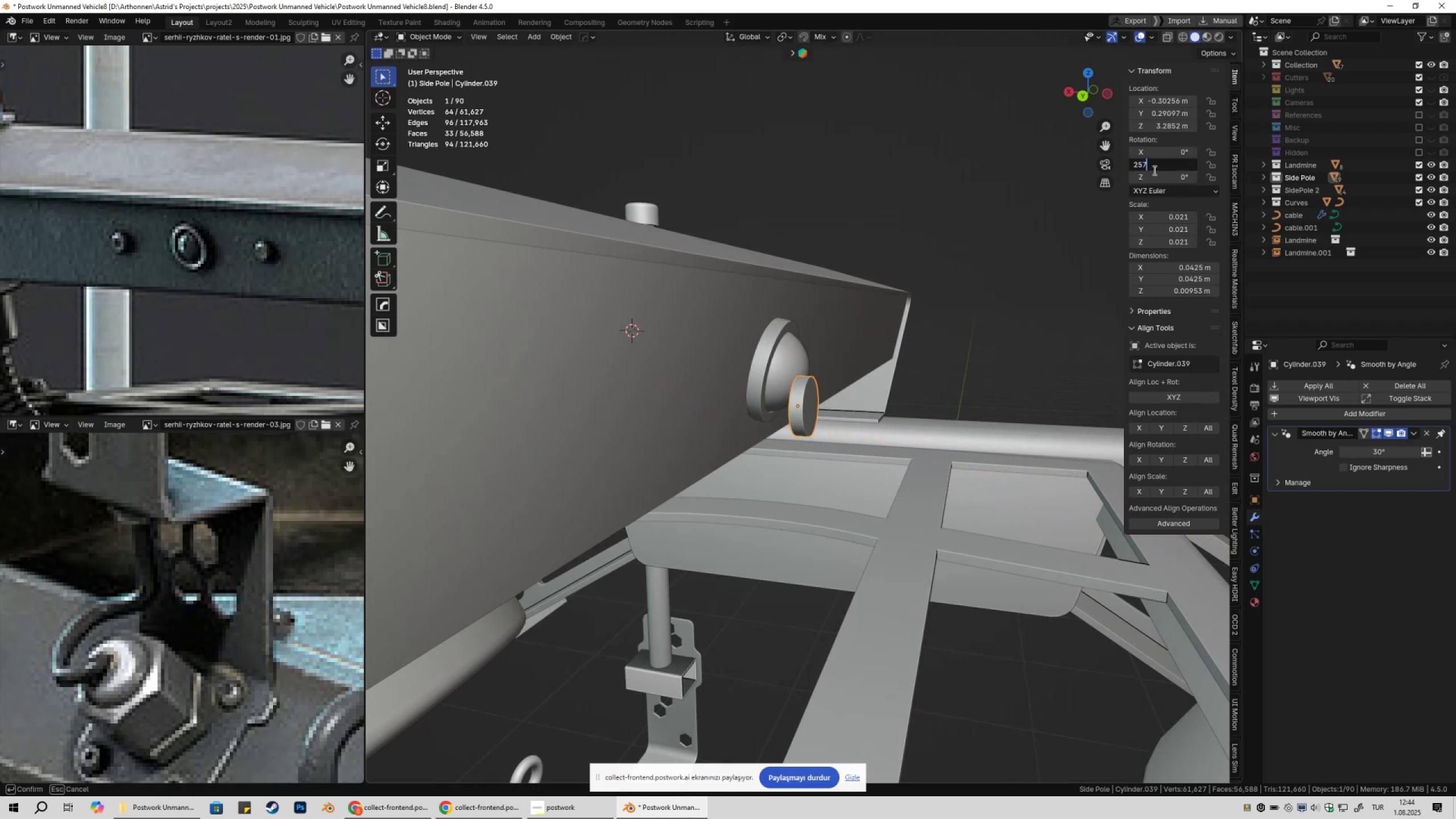 
key(NumpadEnter)
 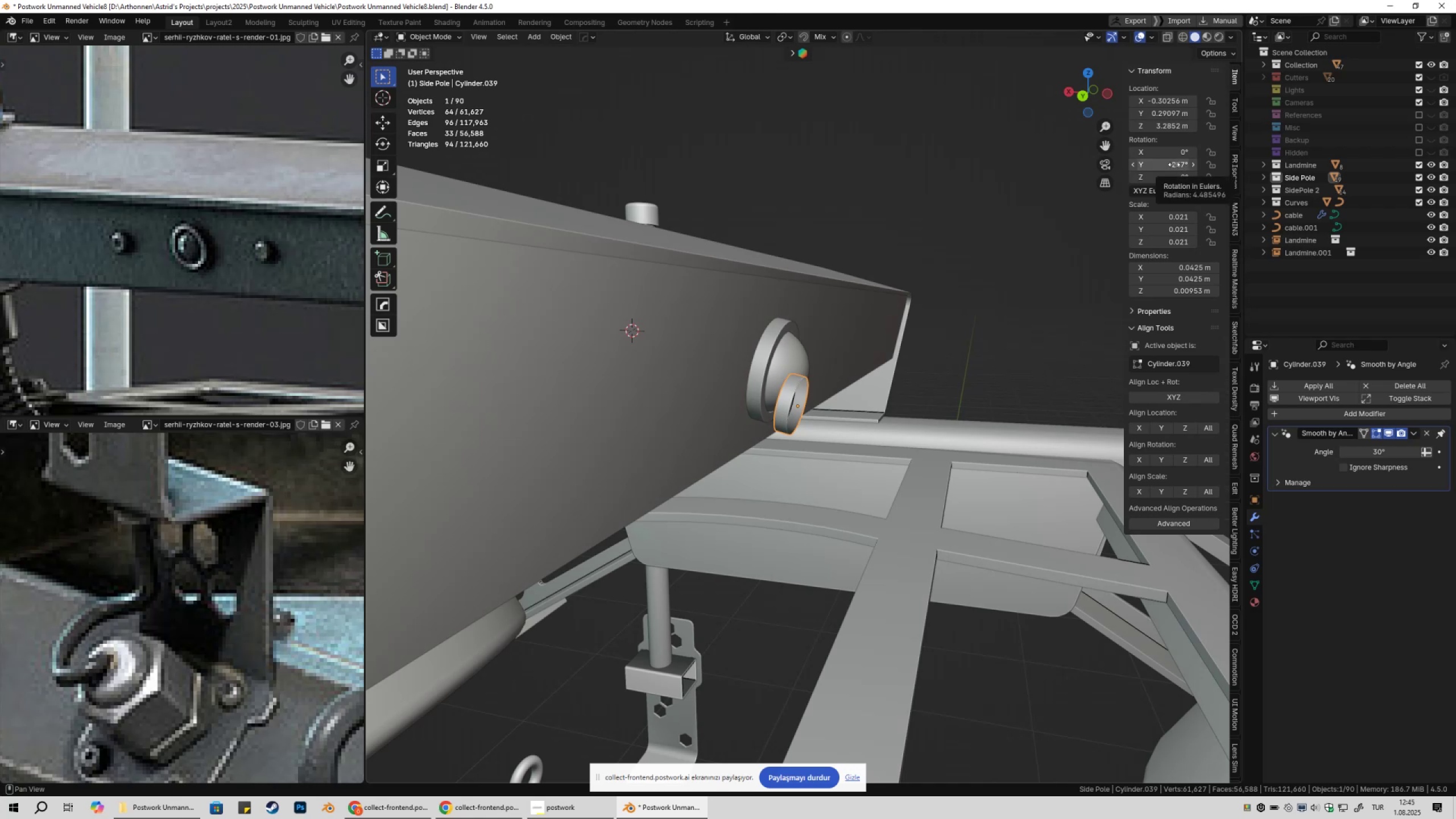 
key(Minus)
 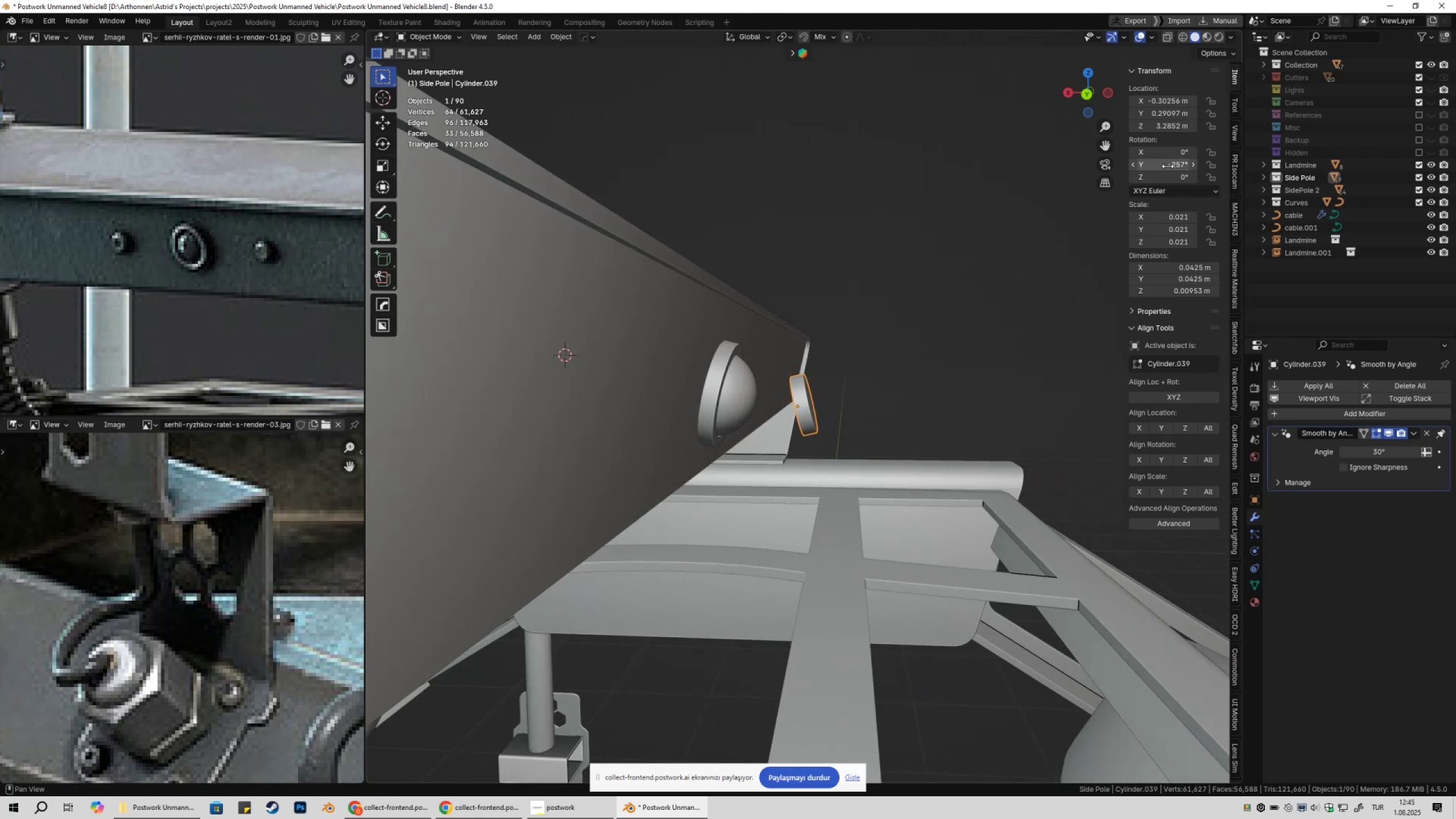 
key(Minus)
 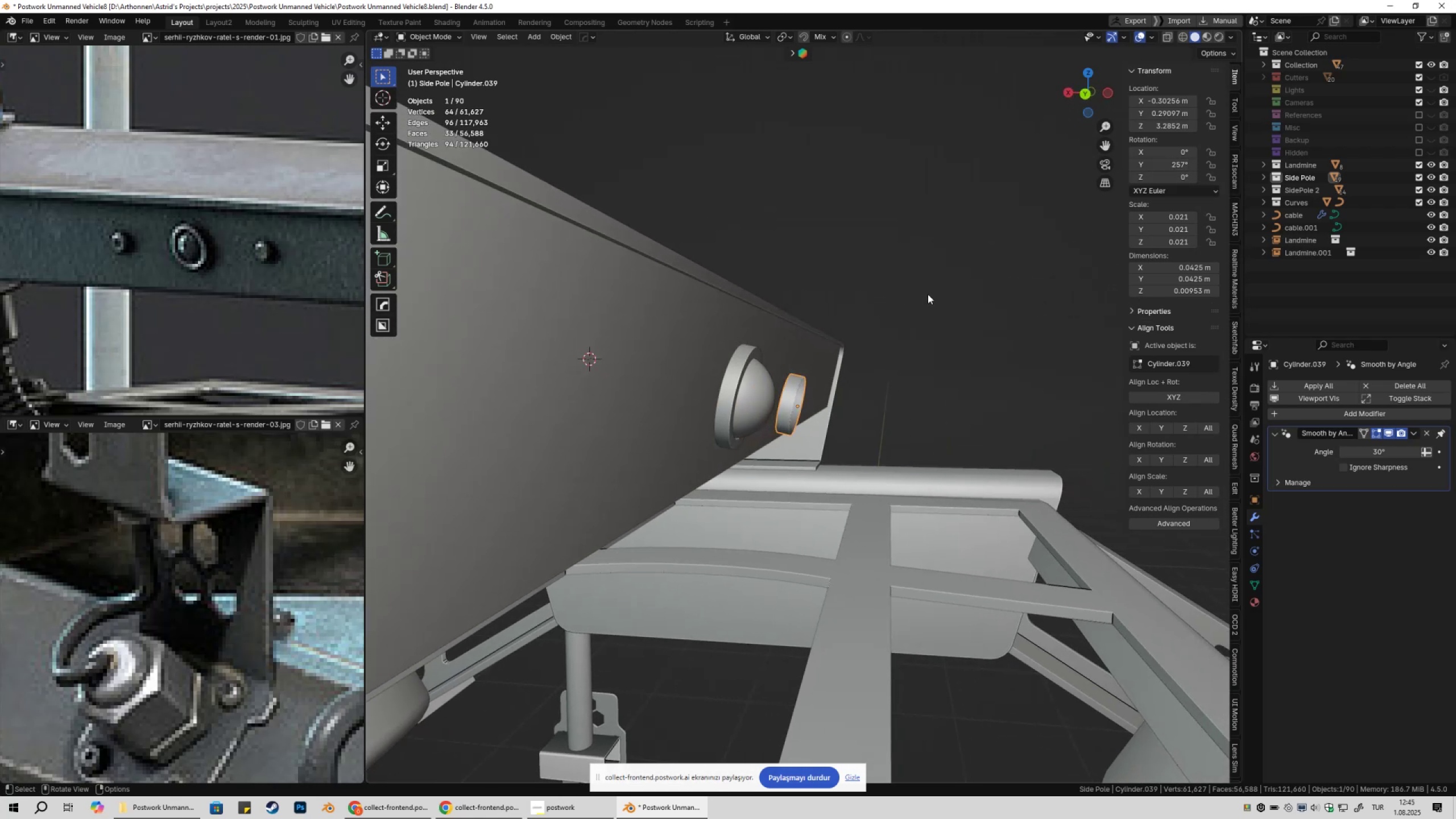 
mouse_move([1160, 177])
 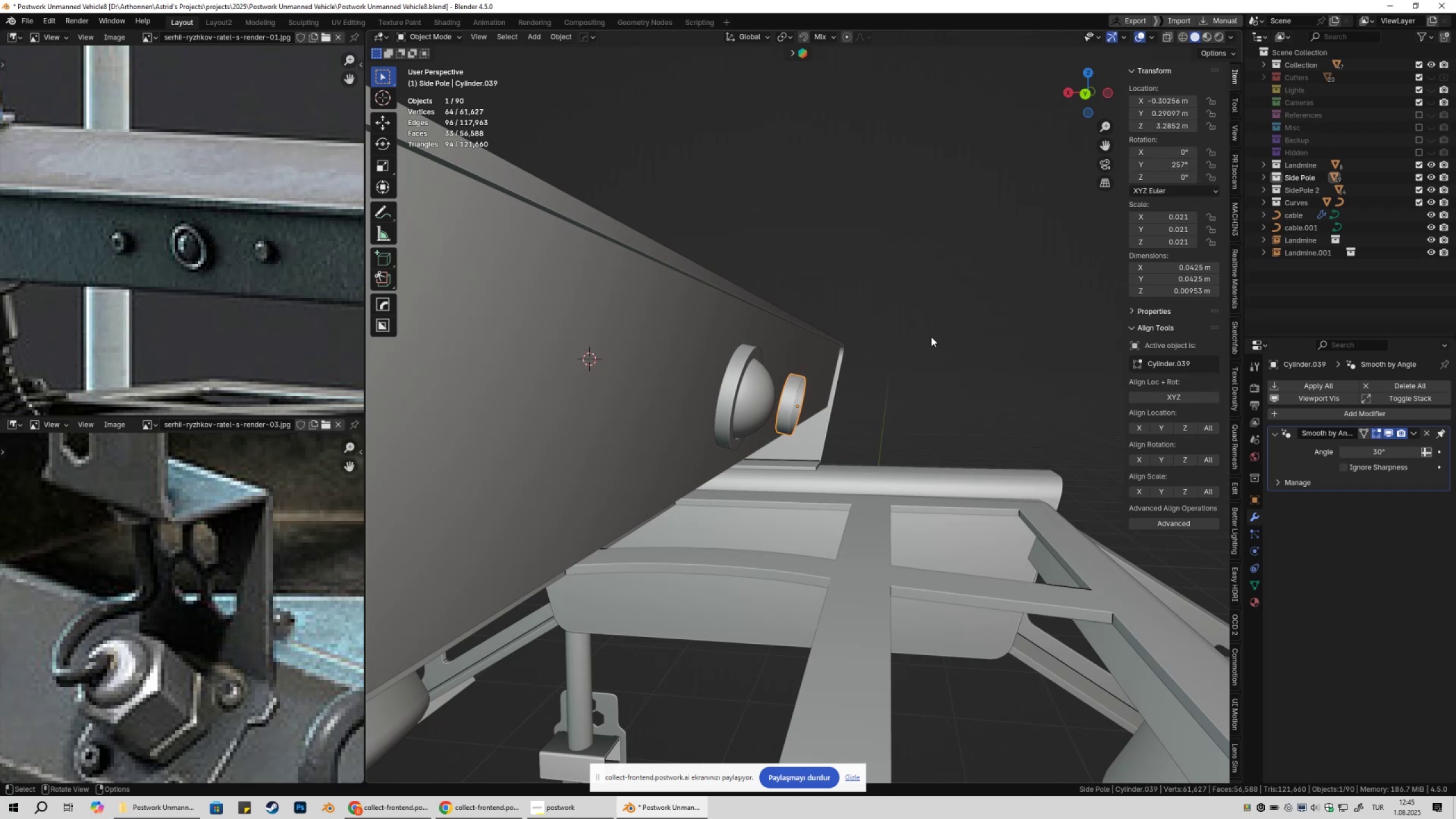 
type(ry)
key(Escape)
 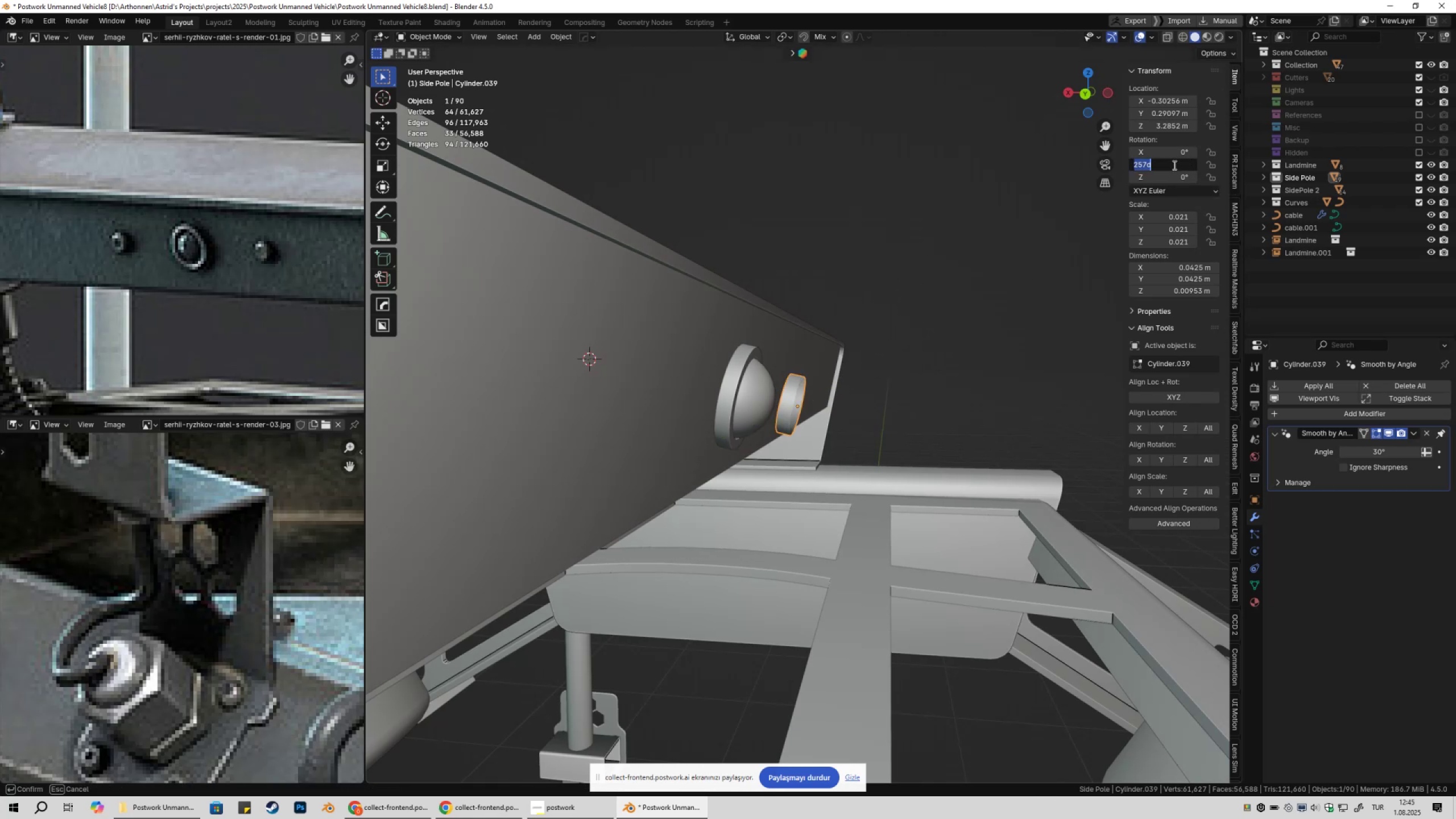 
double_click([1177, 165])
 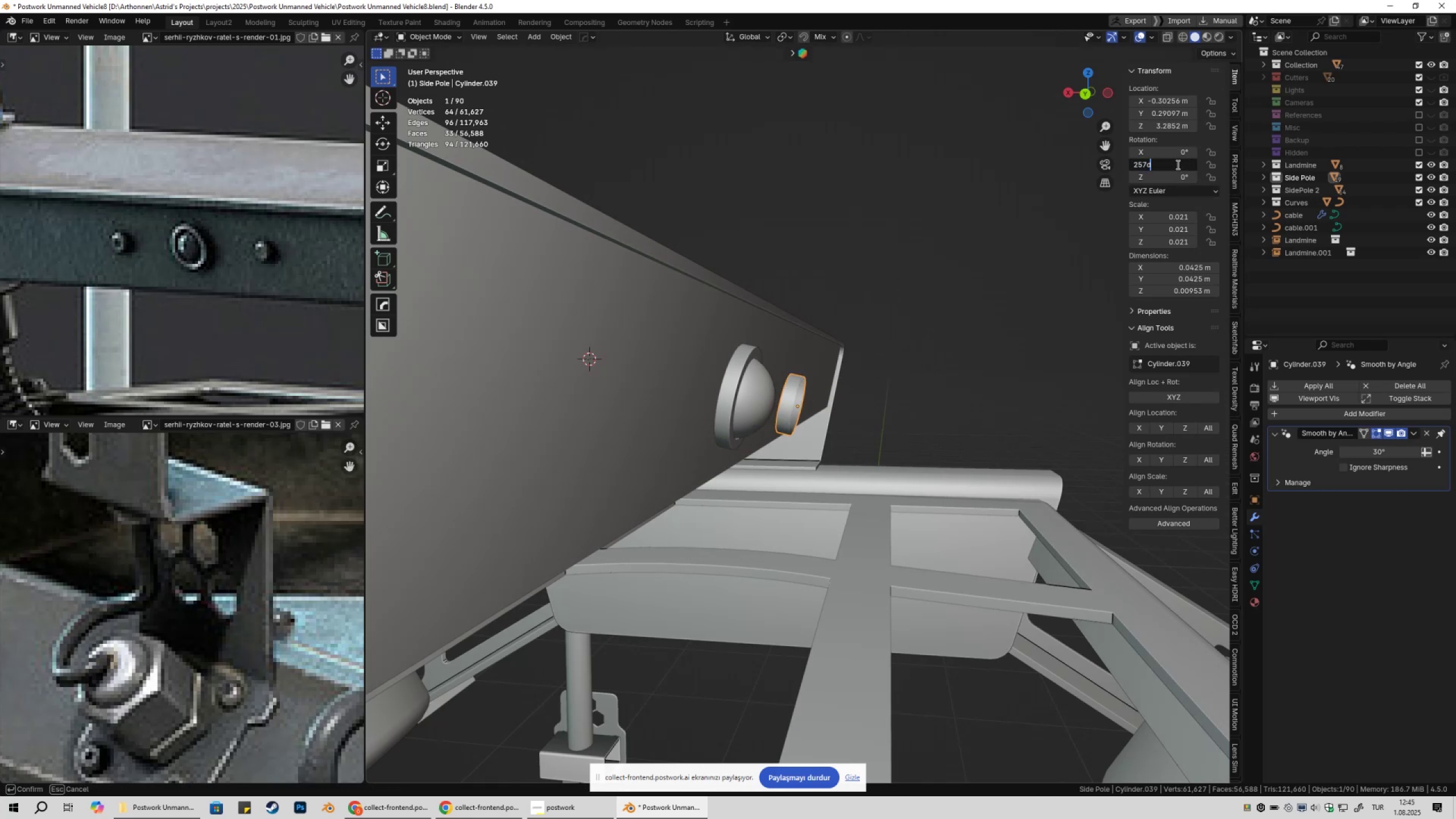 
type(-180)
key(NumpadEnter)
type(gxxyyxx)
key(Escape)
type(gzz)
 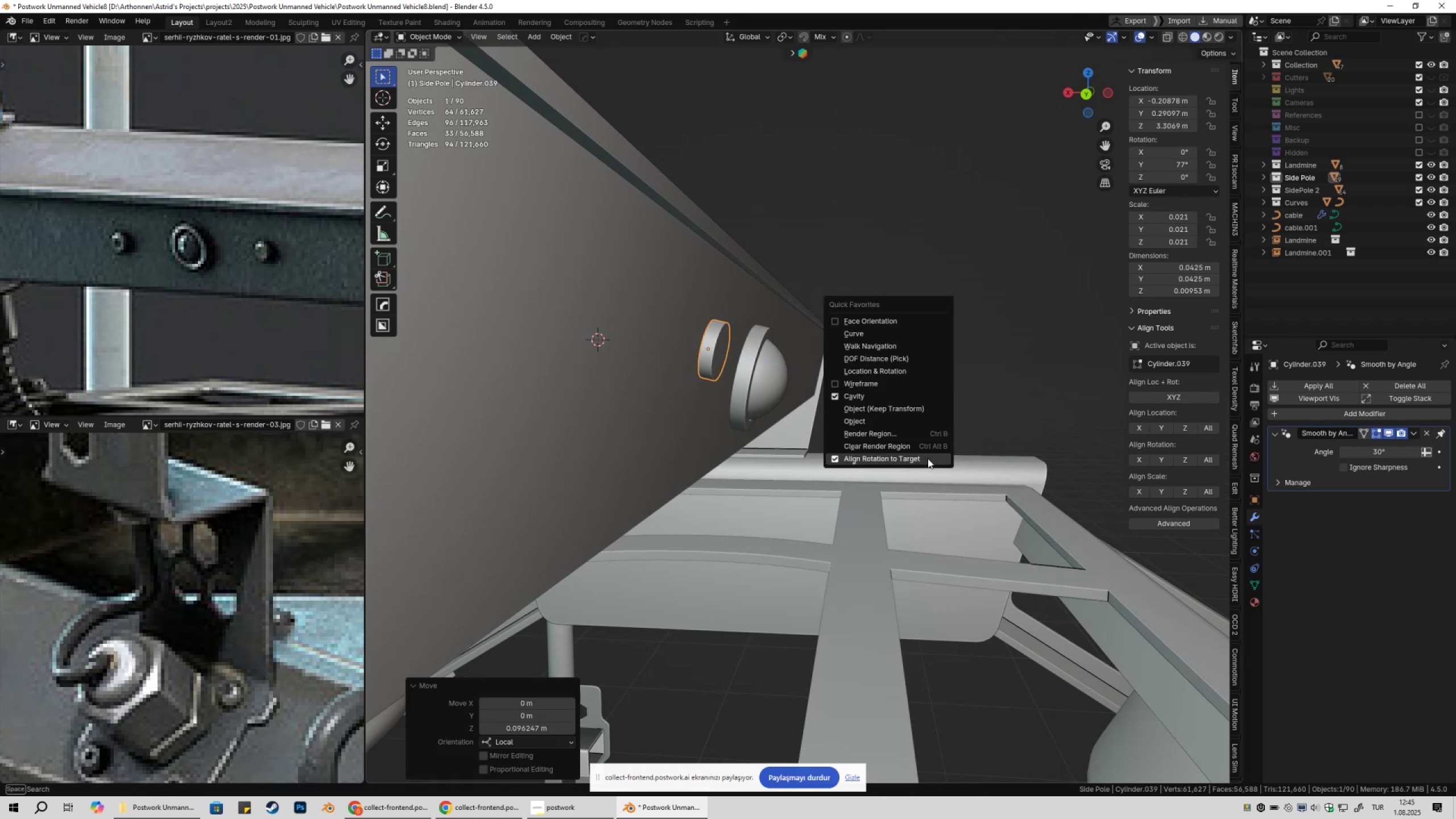 
left_click([878, 462])
 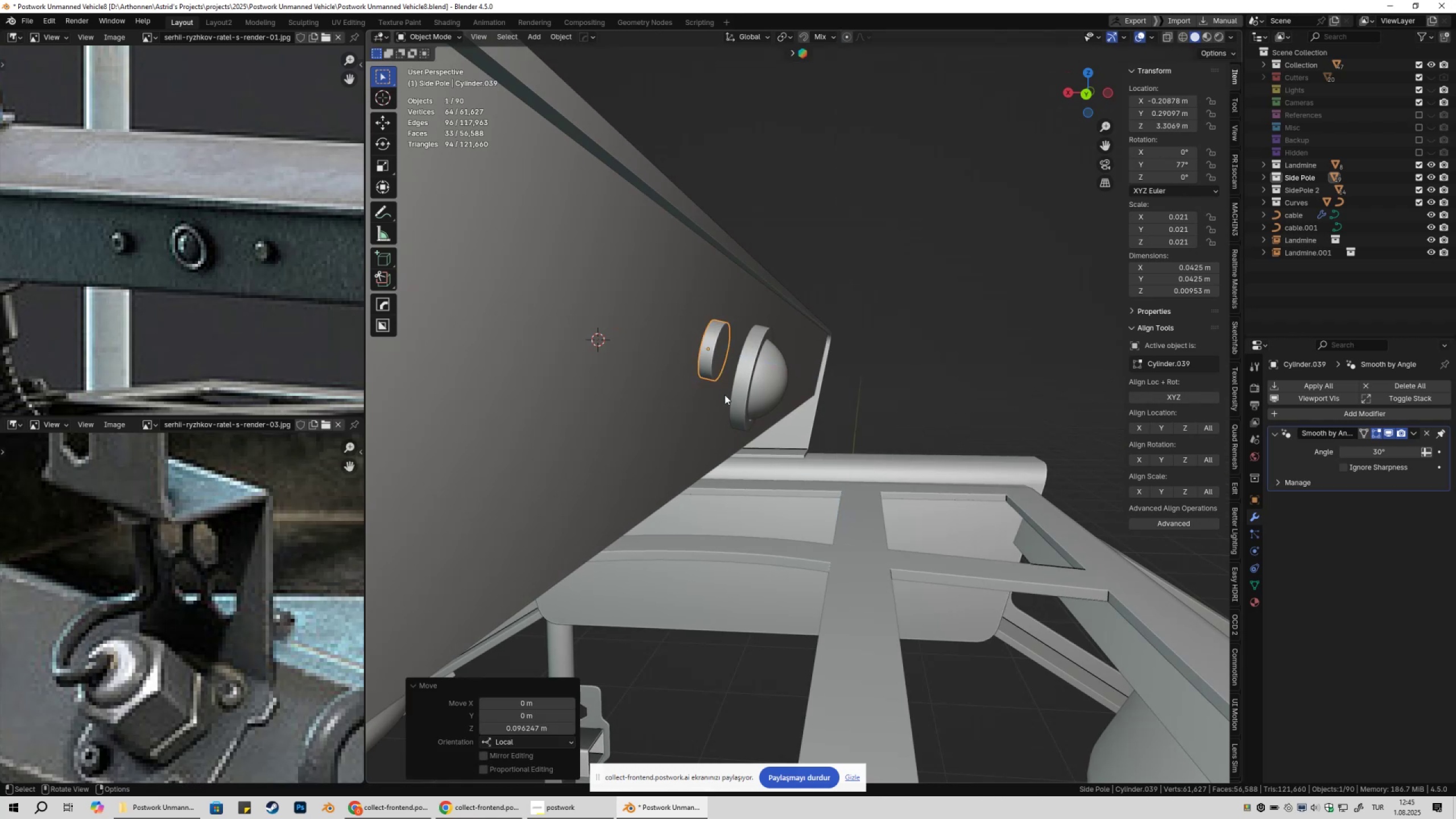 
type(gzz)
 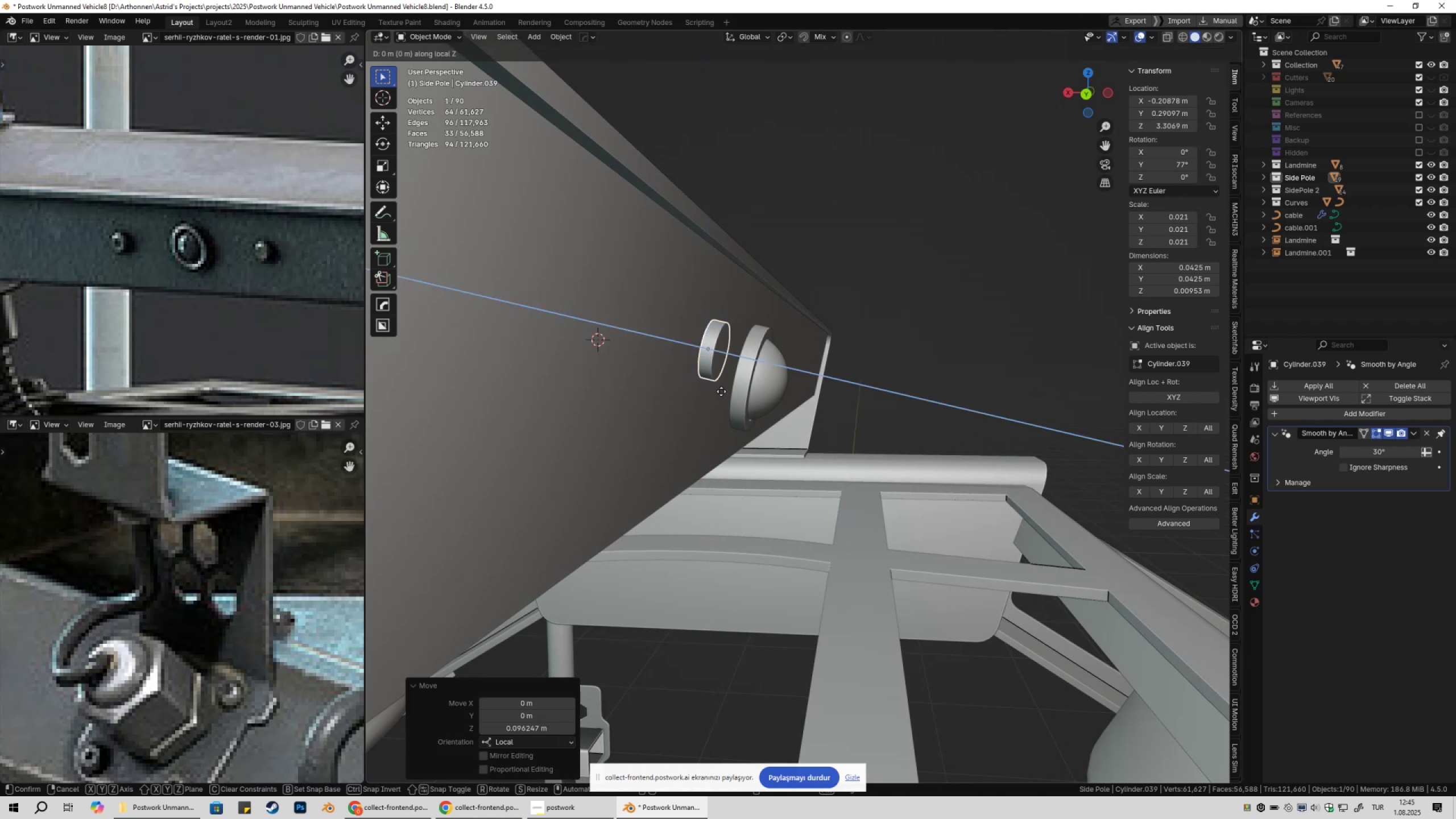 
hold_key(key=ControlLeft, duration=0.91)
left_click([678, 379])
 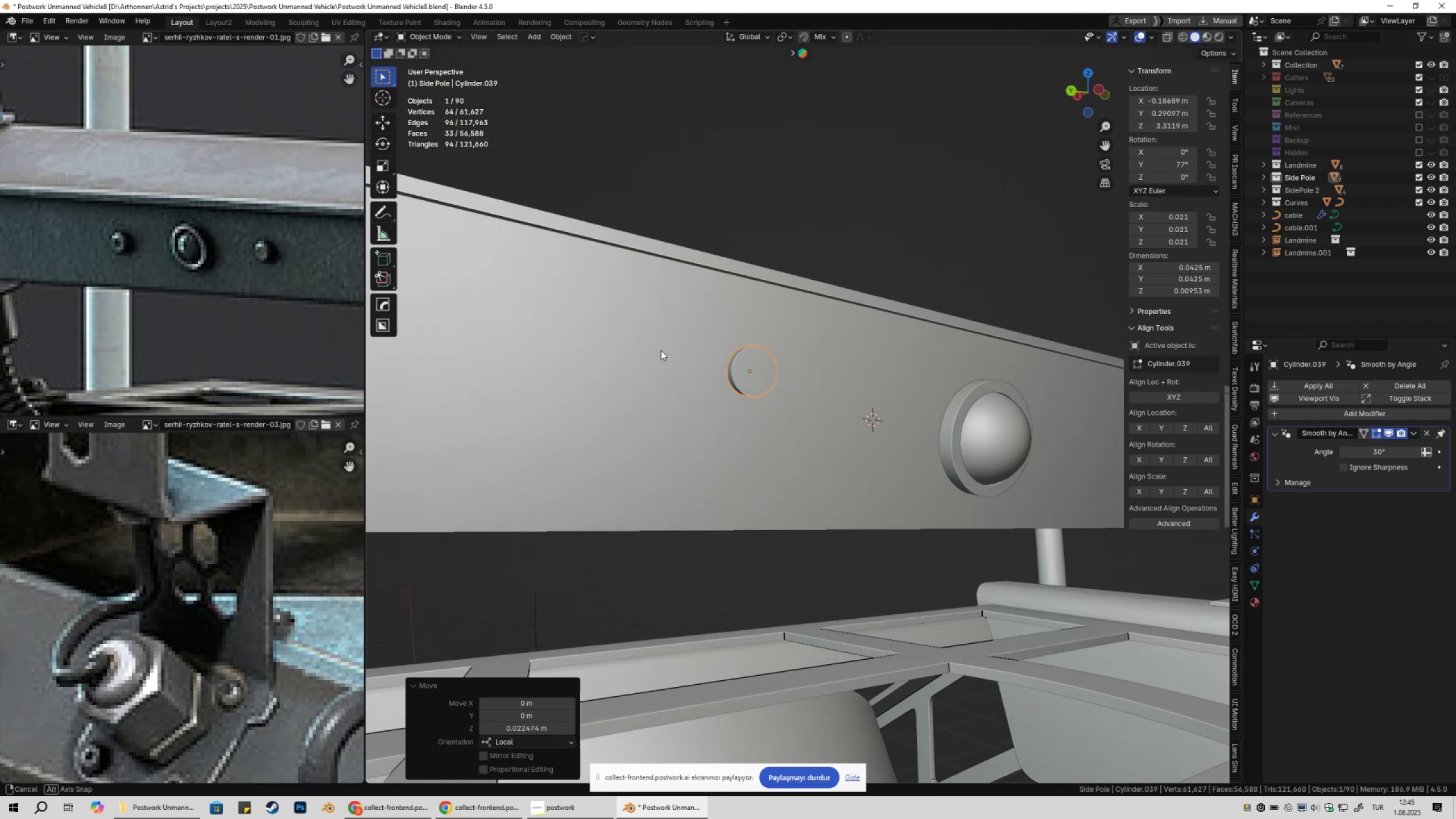 
scroll: coordinate [793, 383], scroll_direction: down, amount: 2.0
 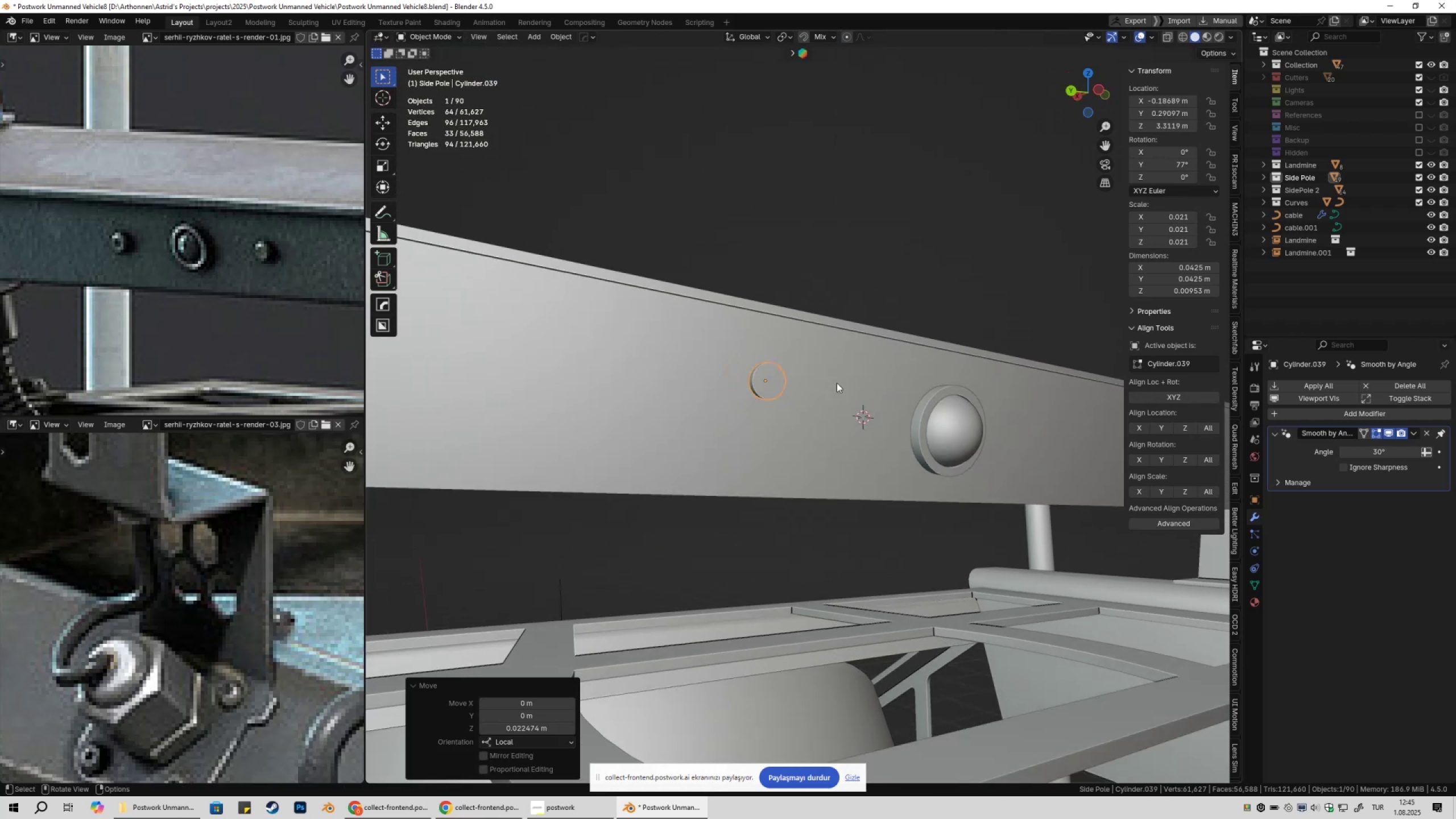 
type(gzz)
key(Escape)
type(gyyxx)
 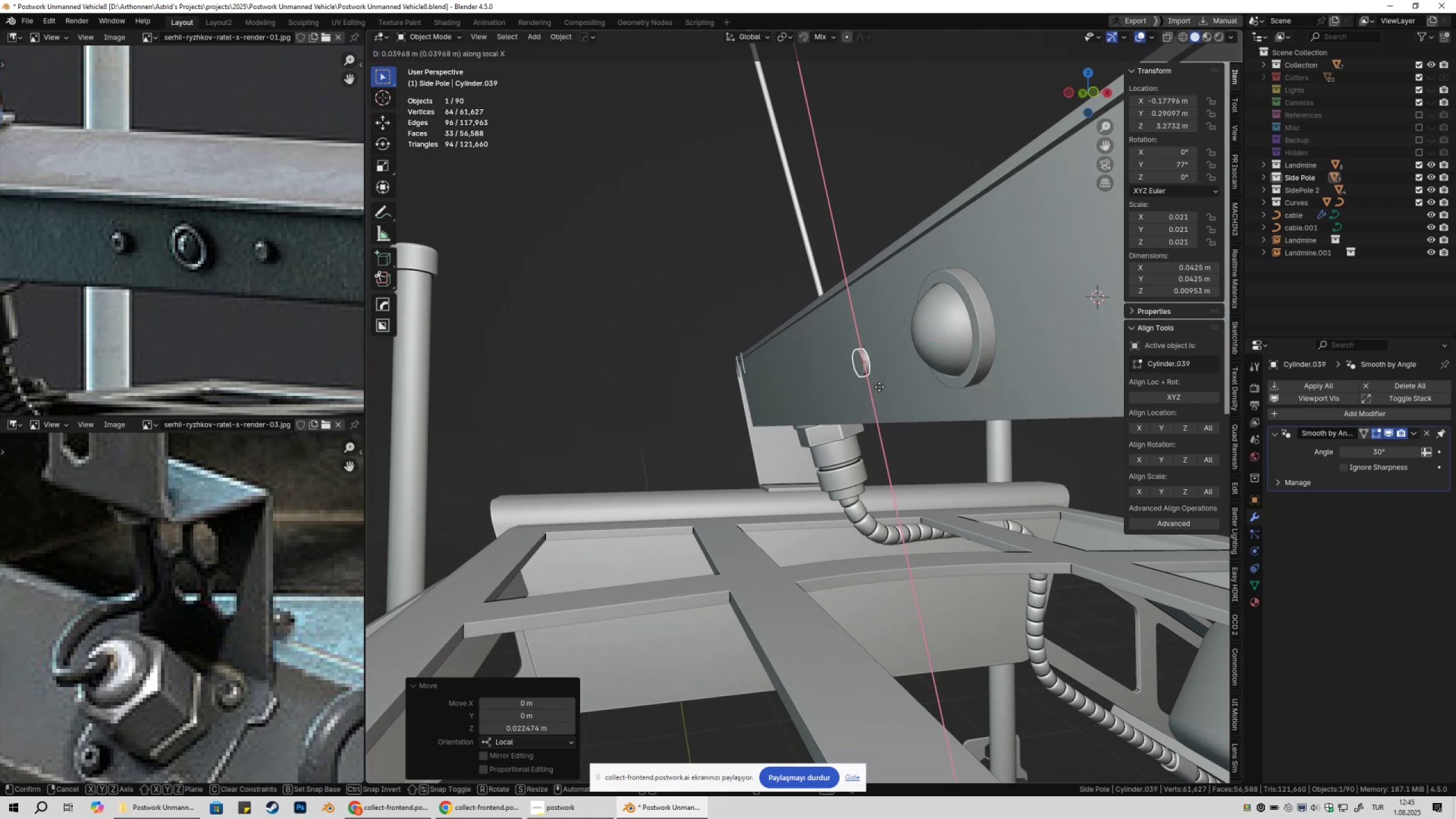 
hold_key(key=ShiftLeft, duration=0.6)
left_click([896, 377])
 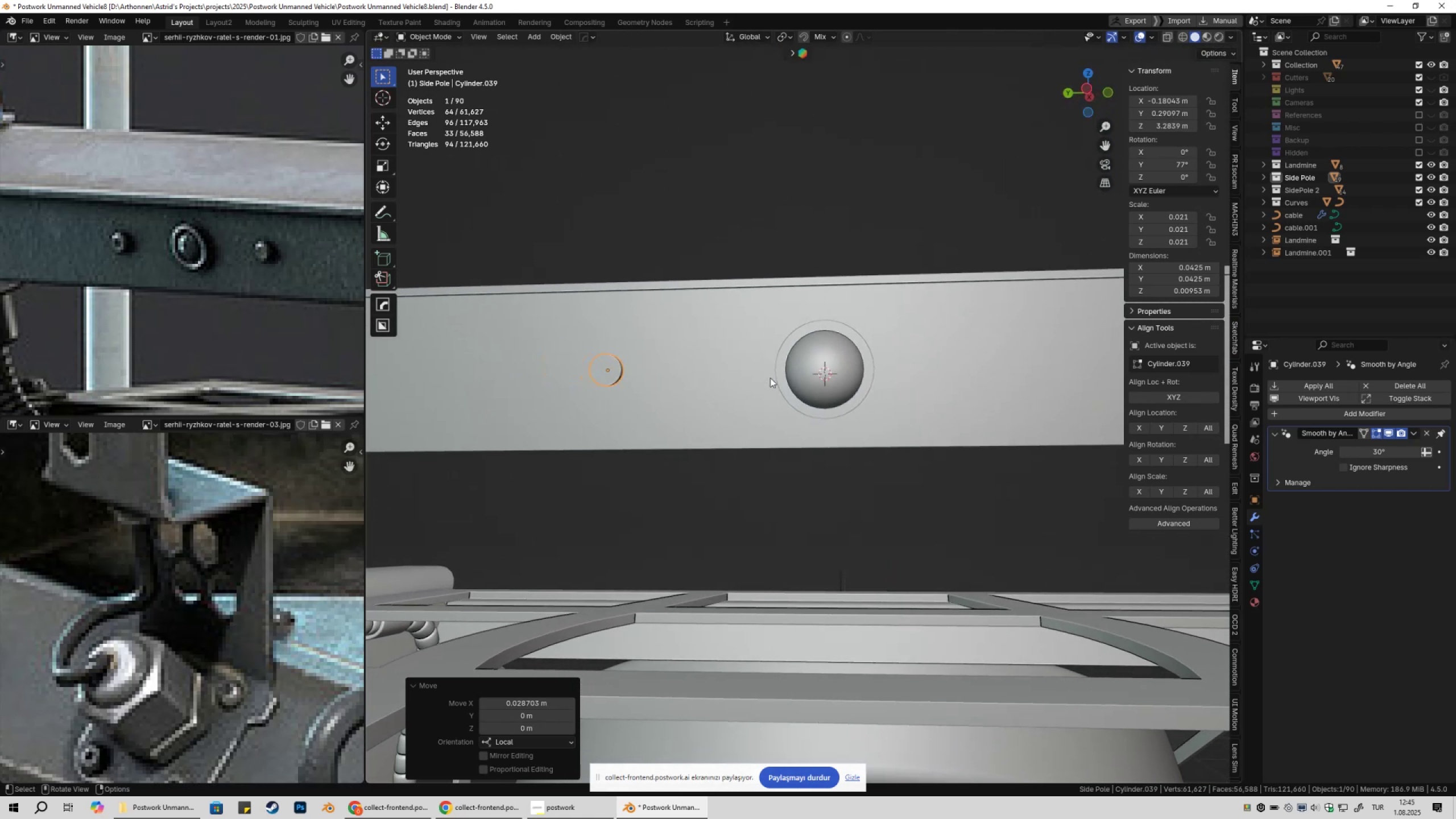 
type(gy)
 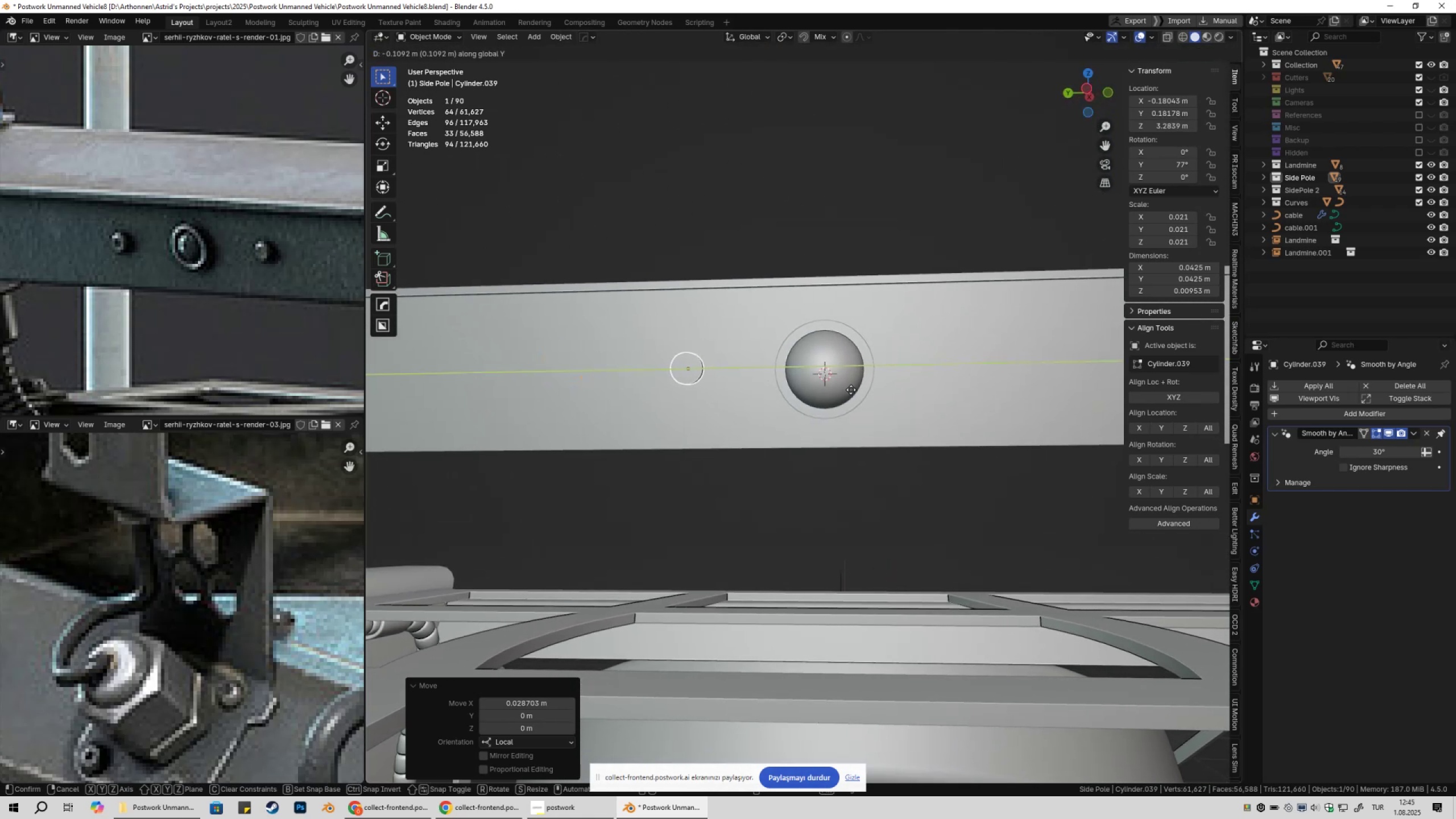 
left_click([854, 390])
 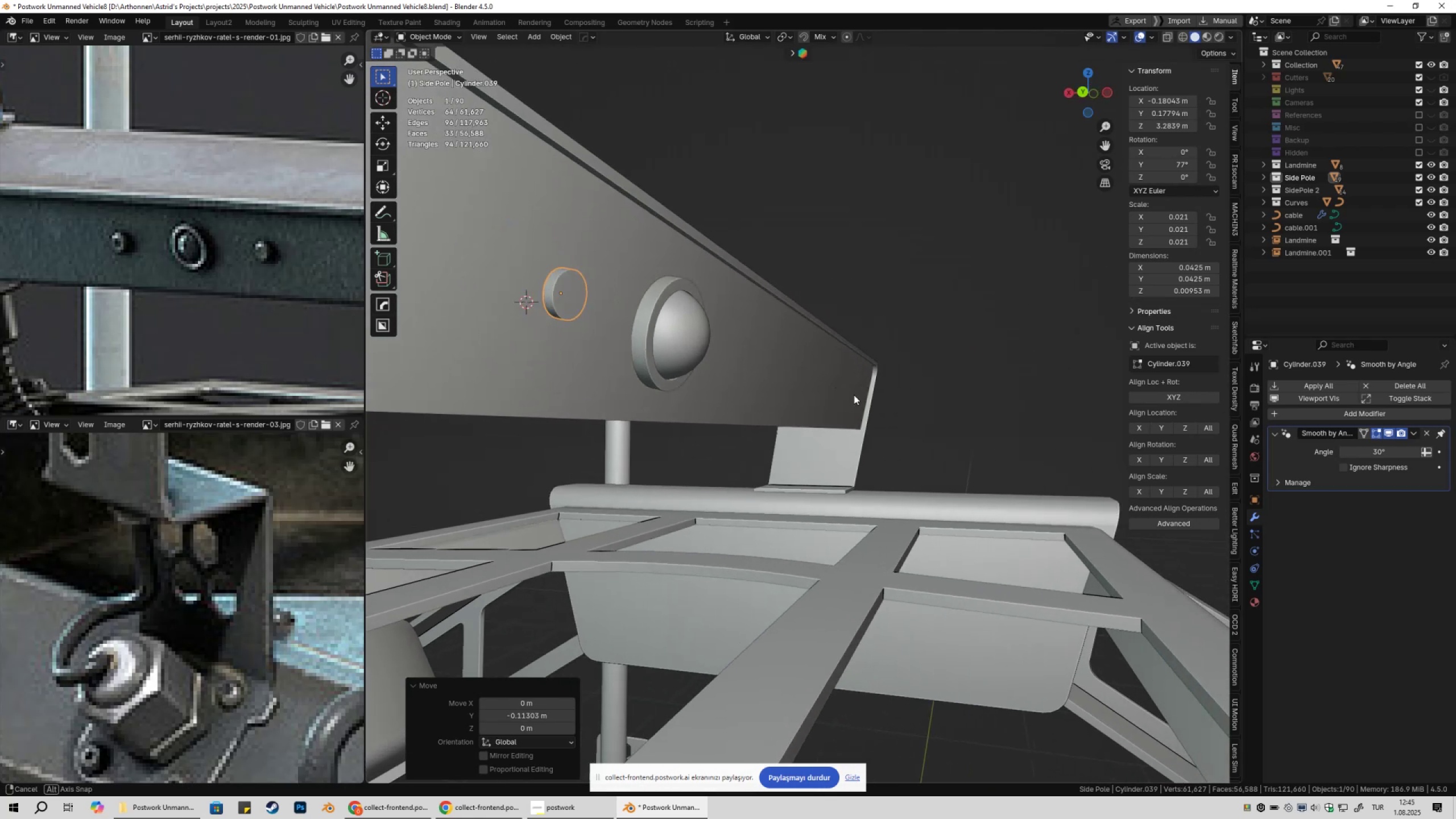 
key(S)
 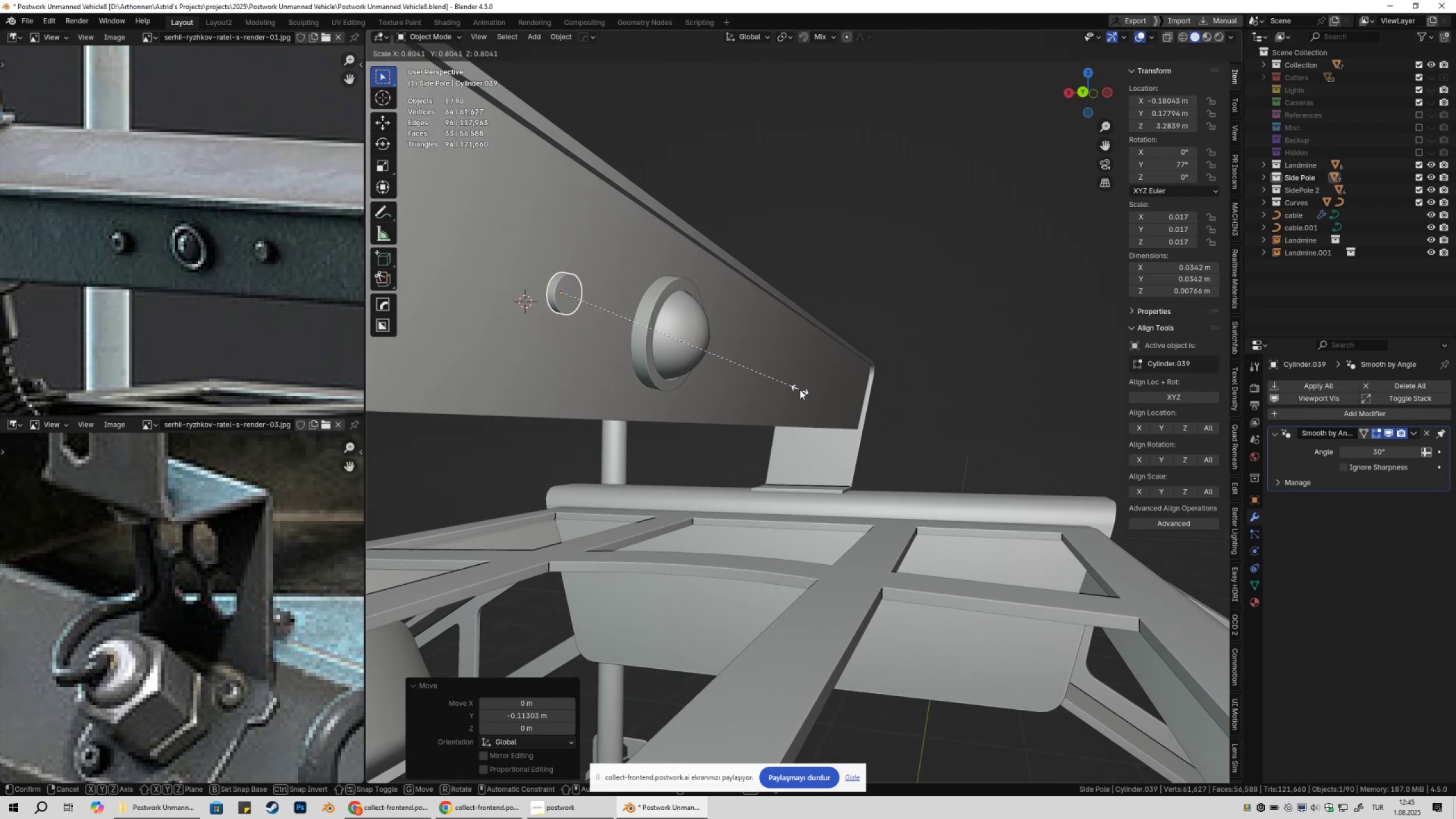 
key(Control+ControlLeft)
 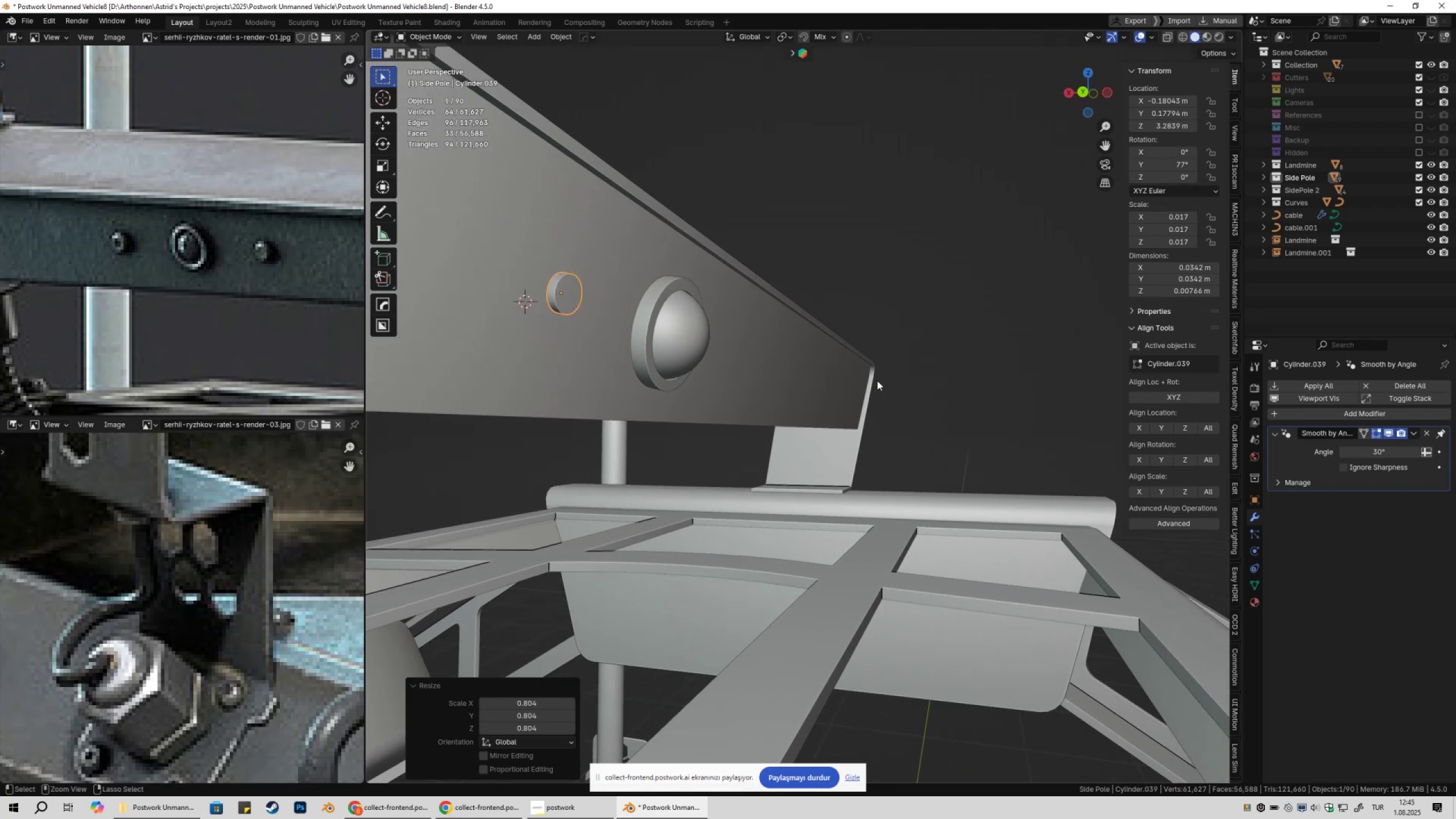 
key(Control+A)
 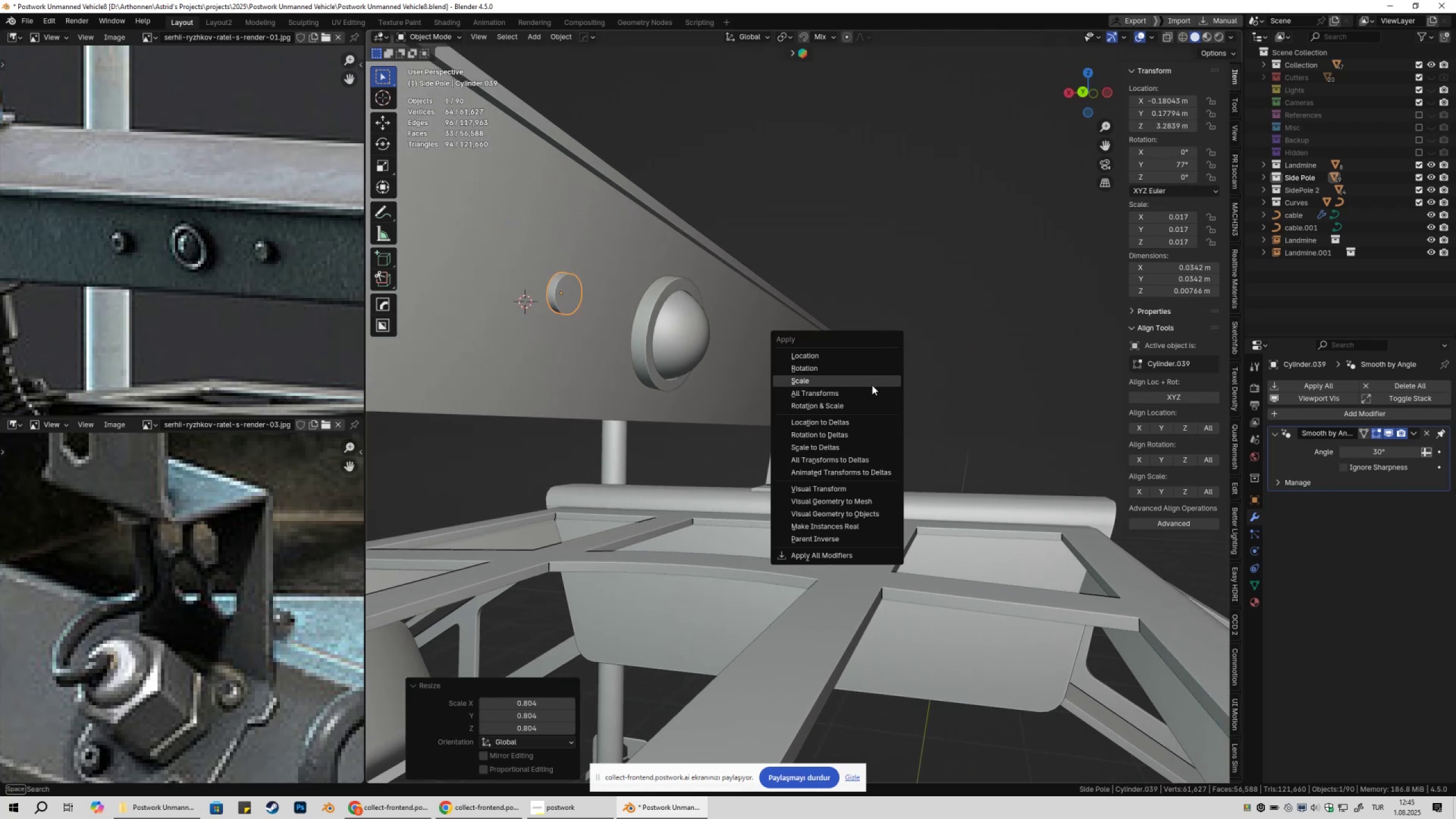 
left_click([872, 384])
 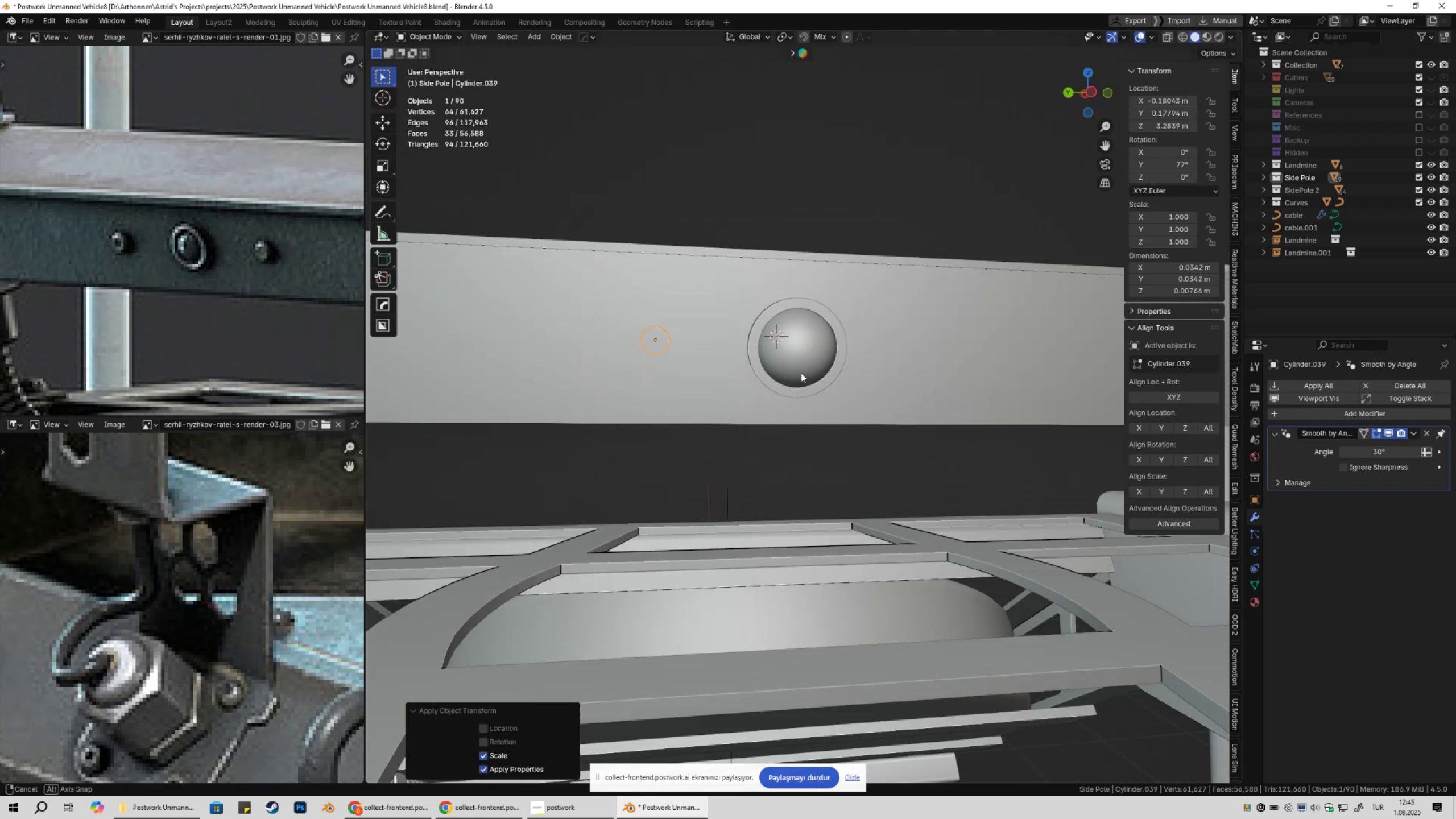 
scroll: coordinate [824, 382], scroll_direction: down, amount: 6.0
 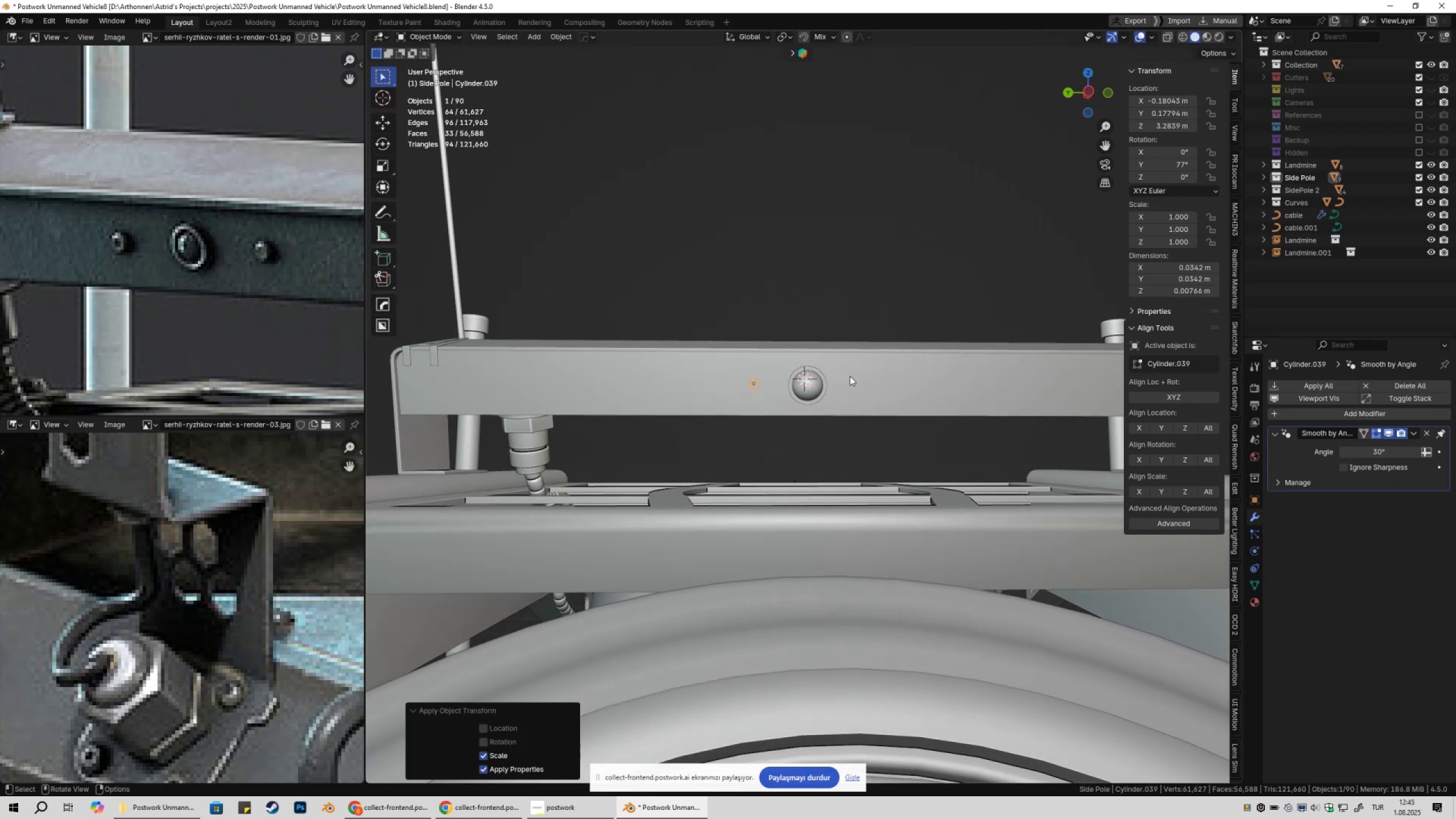 
left_click([876, 287])
 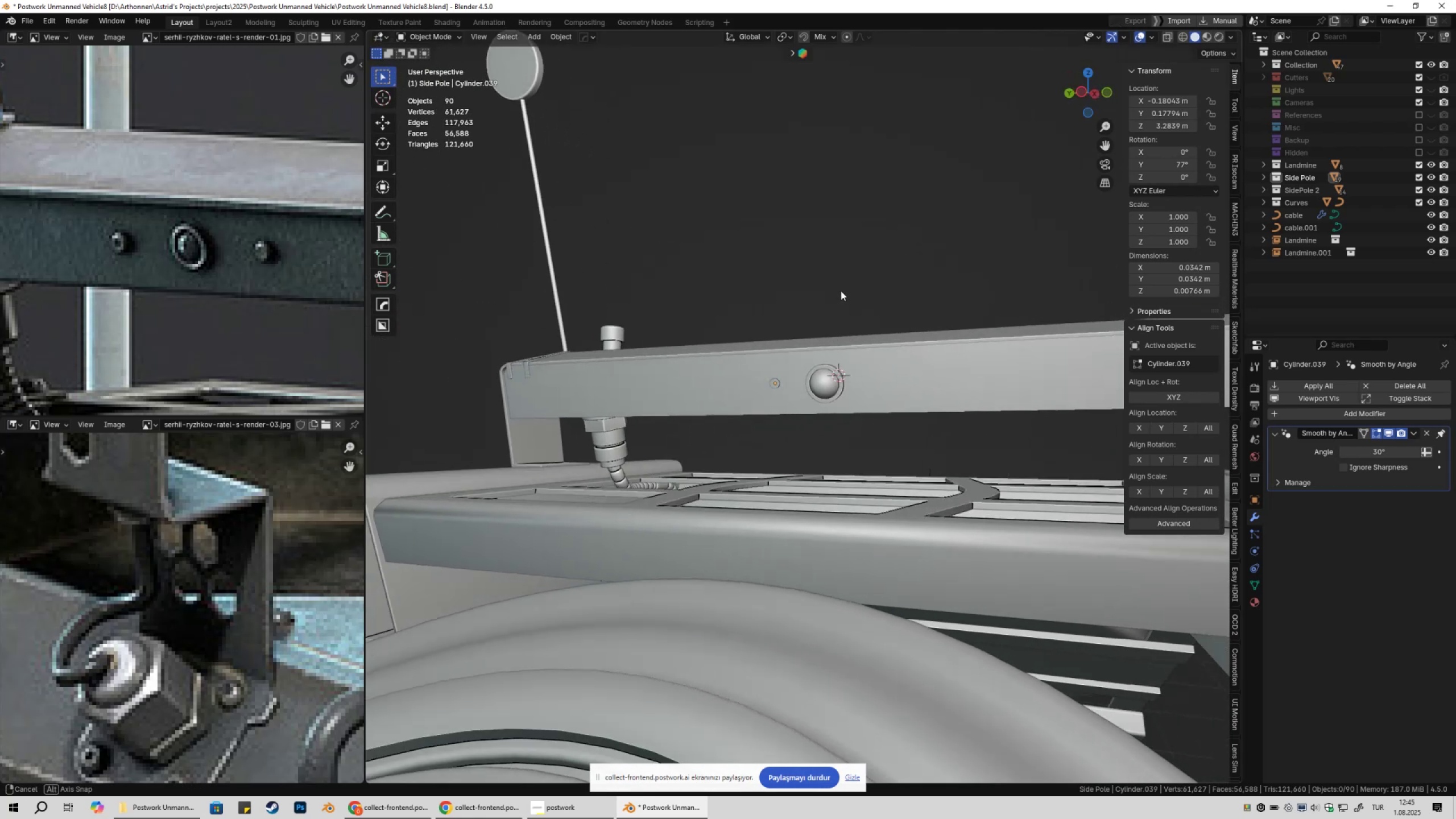 
scroll: coordinate [795, 371], scroll_direction: up, amount: 4.0
 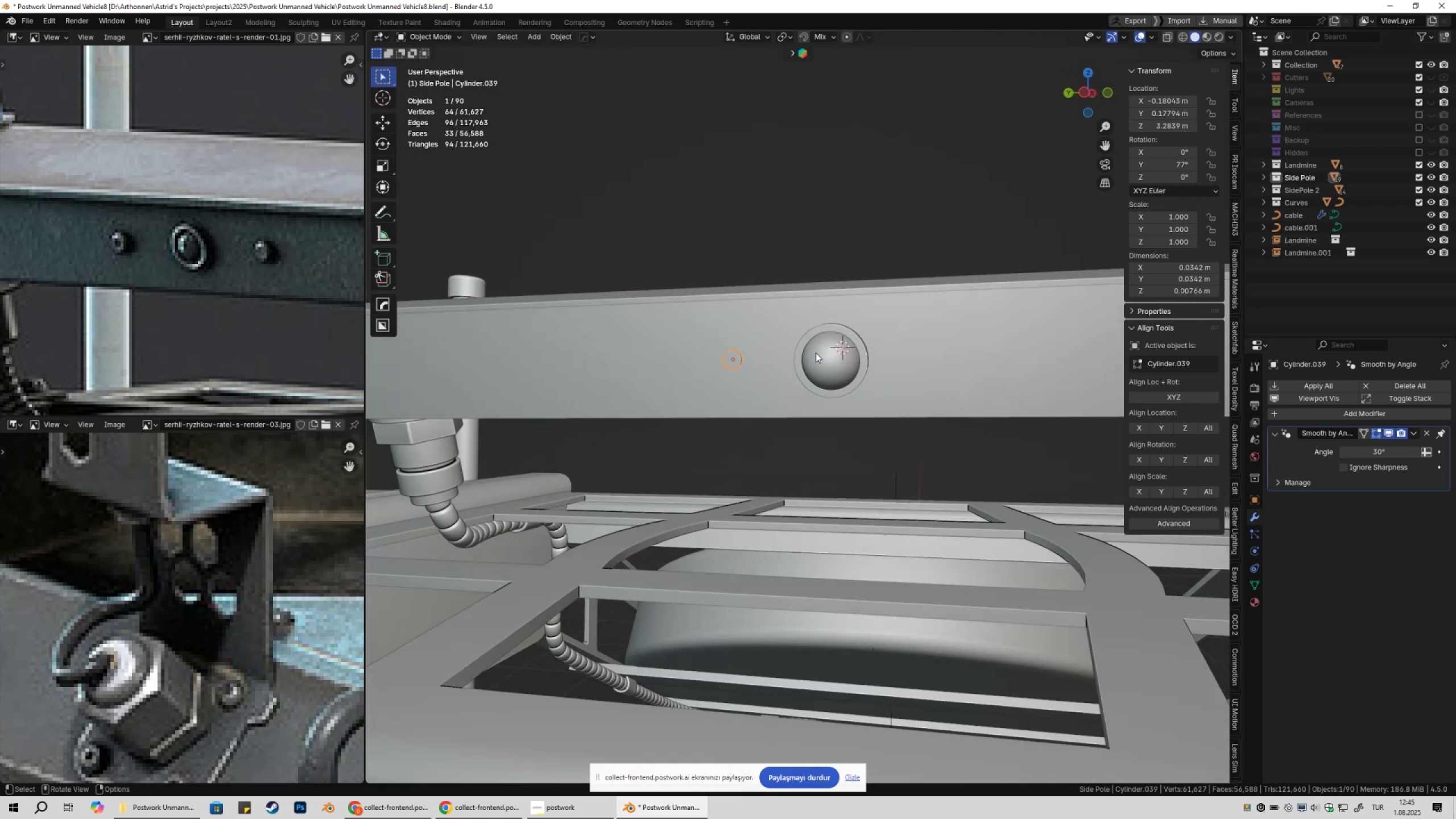 
key(S)
 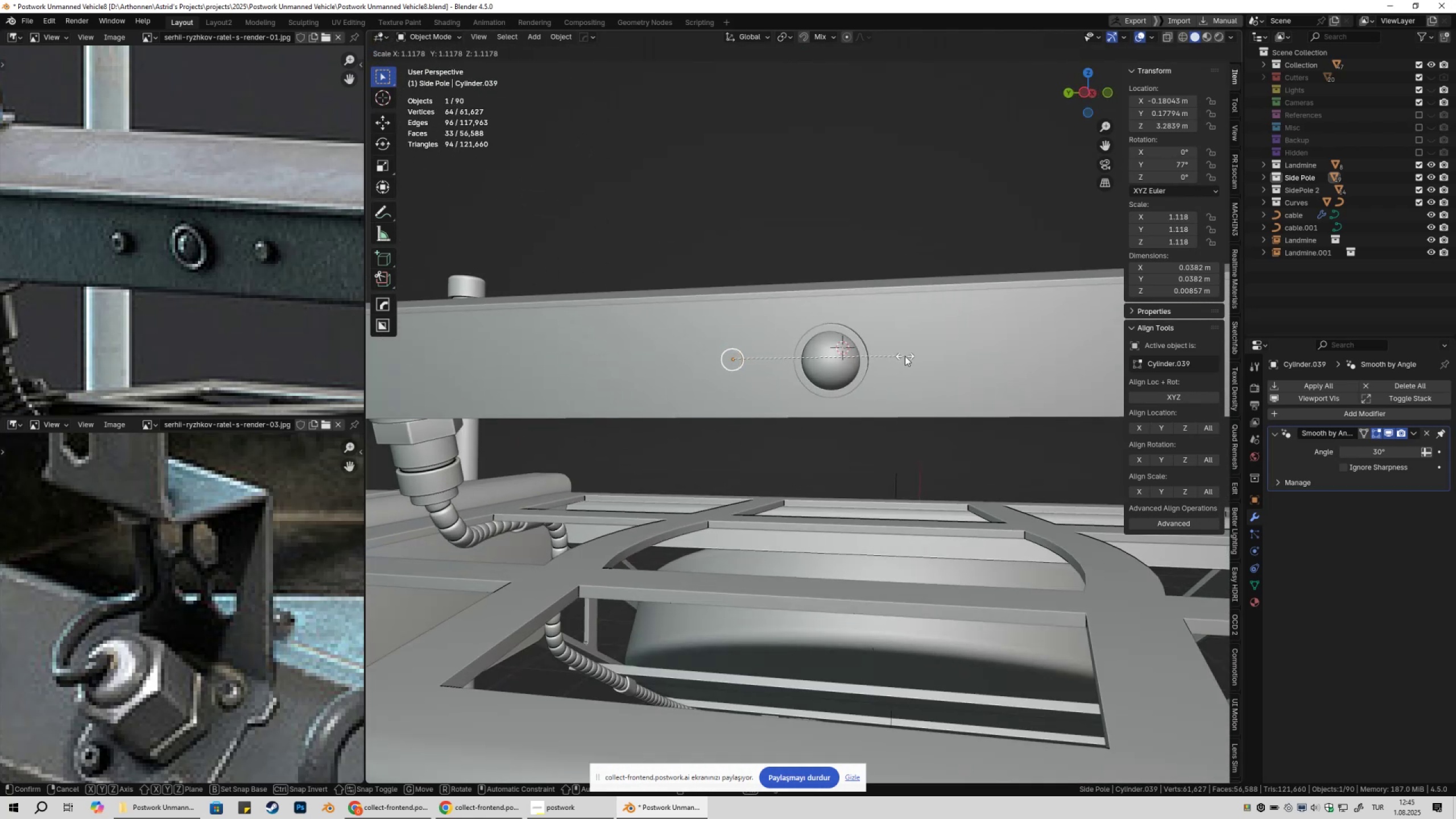 
left_click([905, 356])
 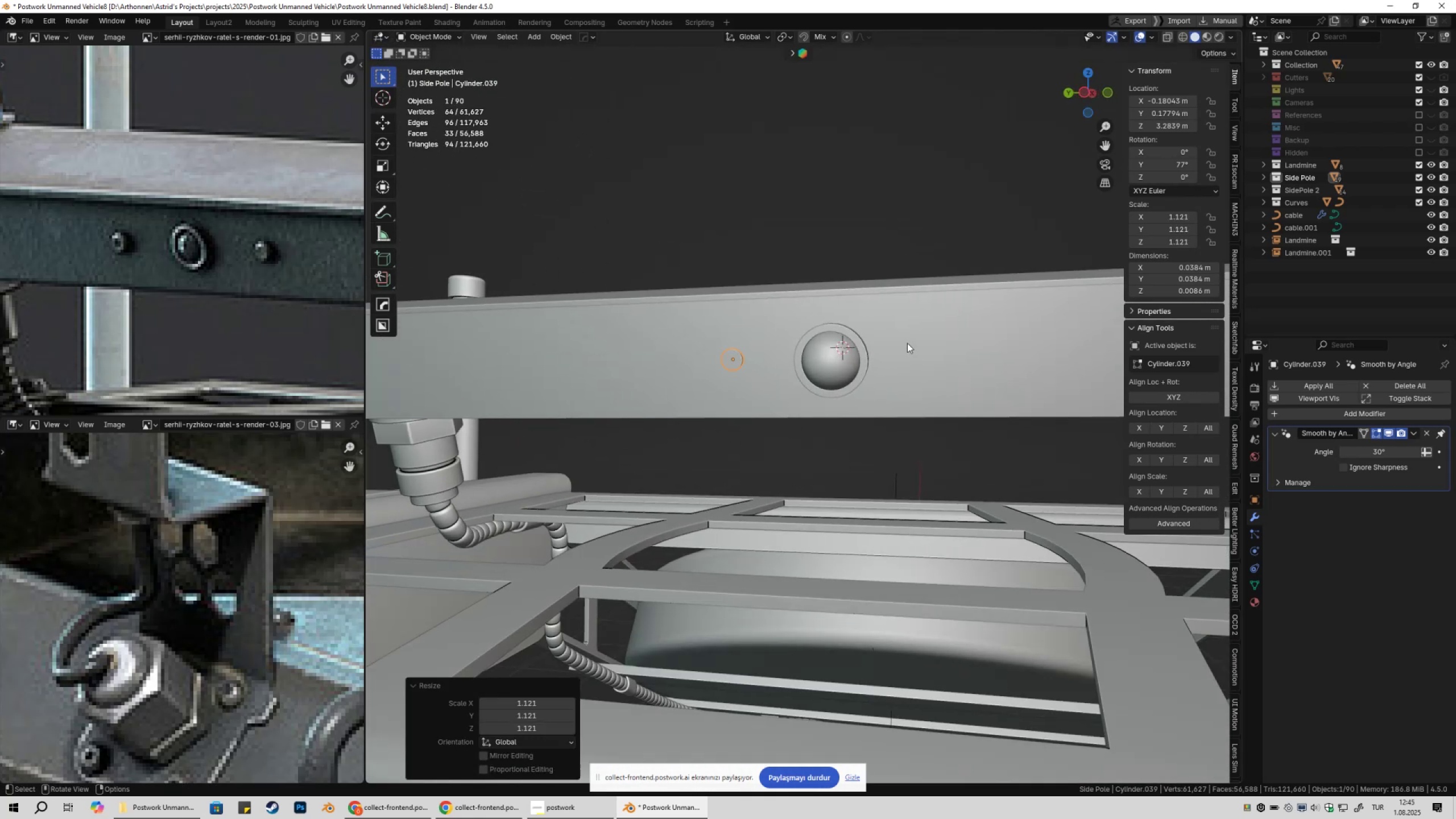 
scroll: coordinate [898, 332], scroll_direction: down, amount: 3.0
 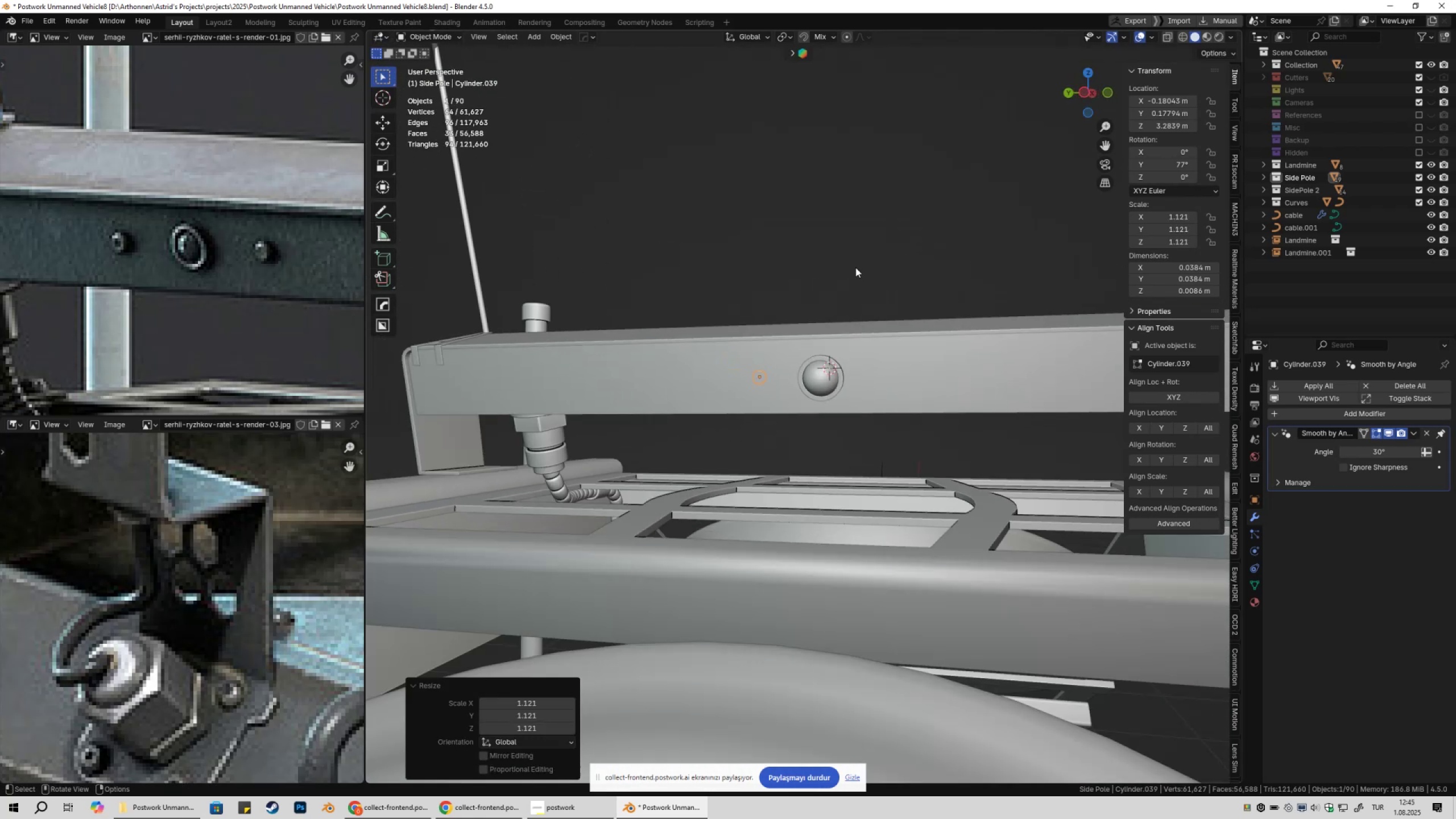 
left_click([855, 267])
 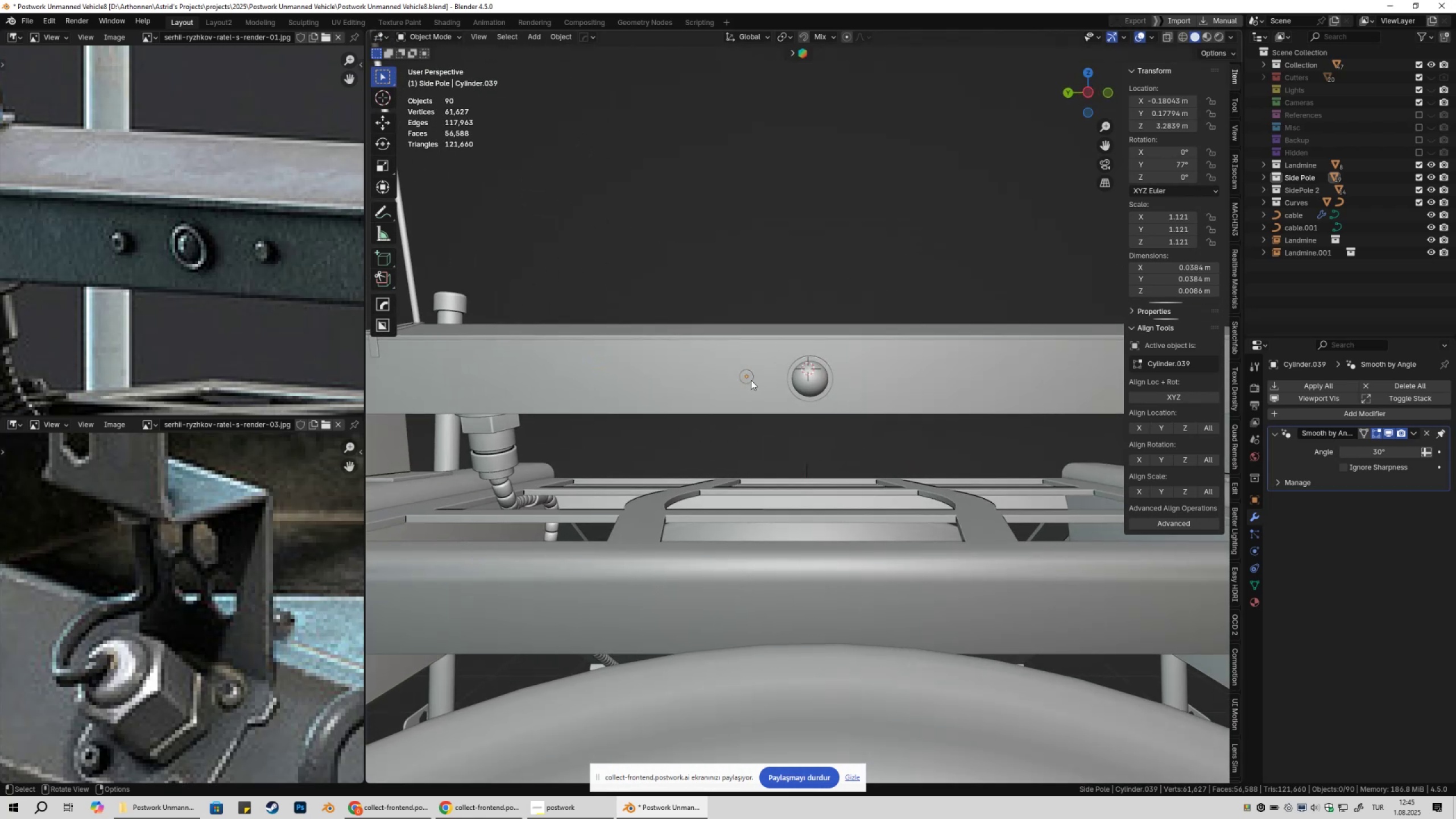 
left_click([747, 381])
 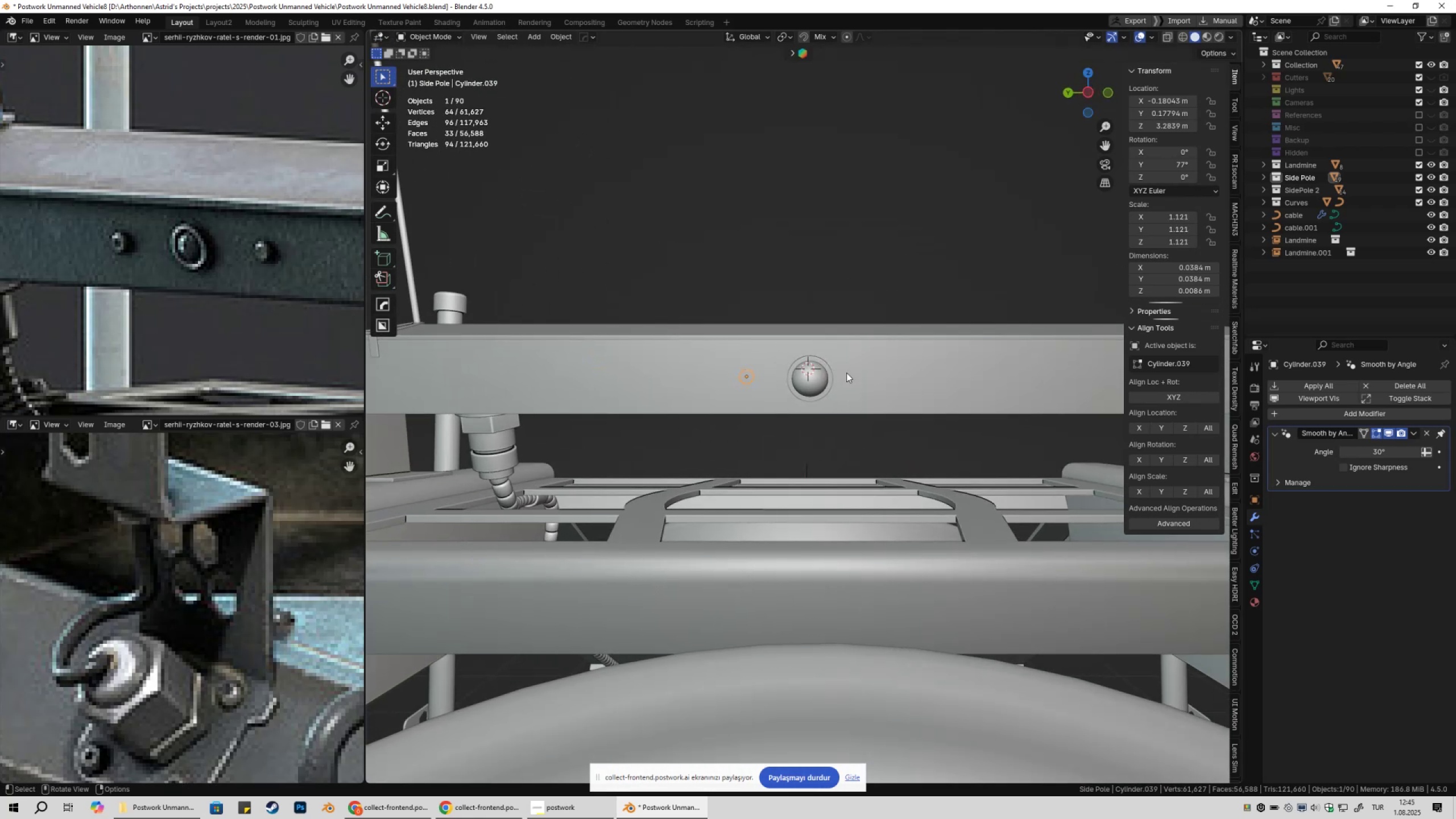 
type(gy)
 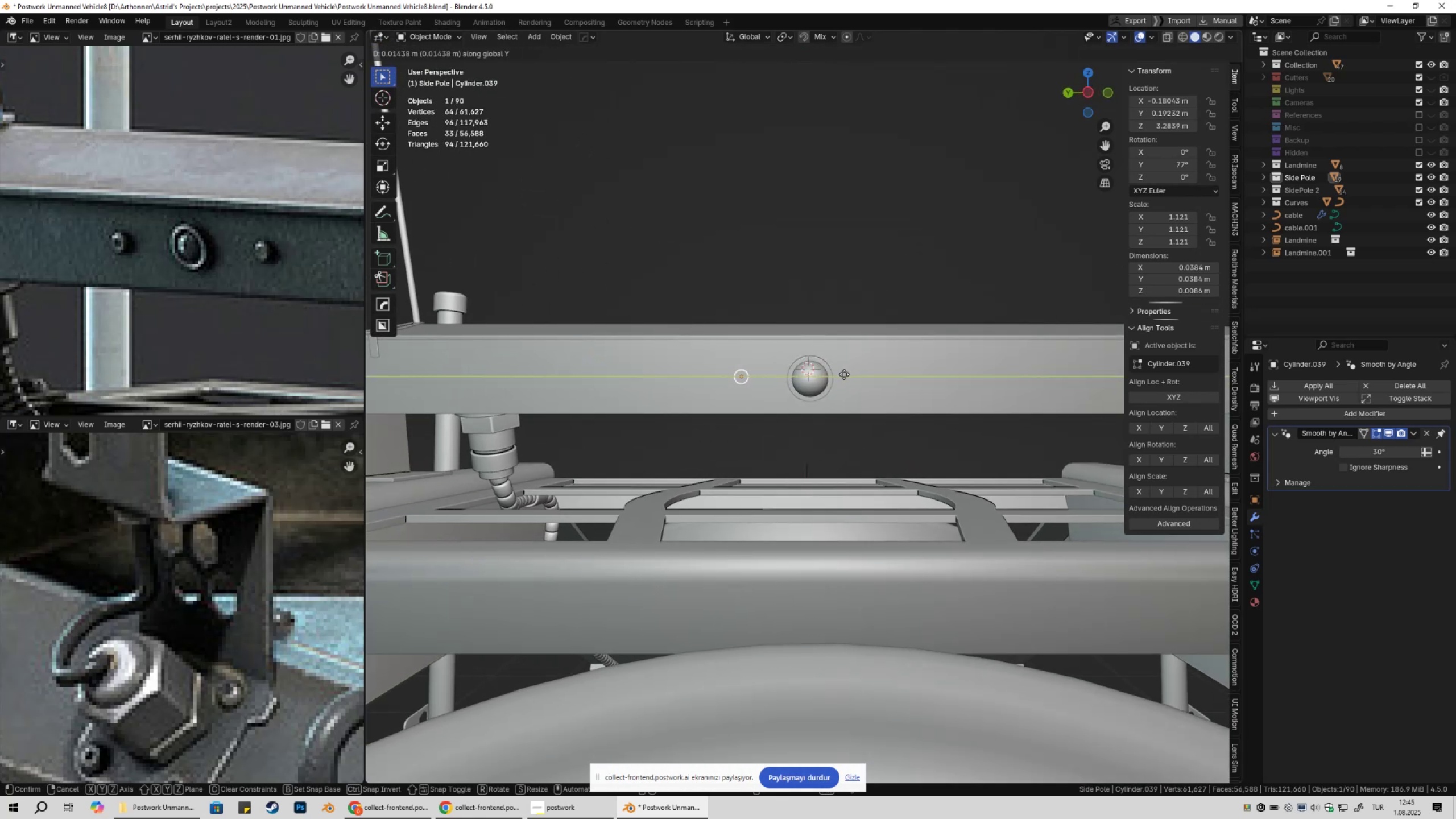 
hold_key(key=ShiftLeft, duration=1.53)
 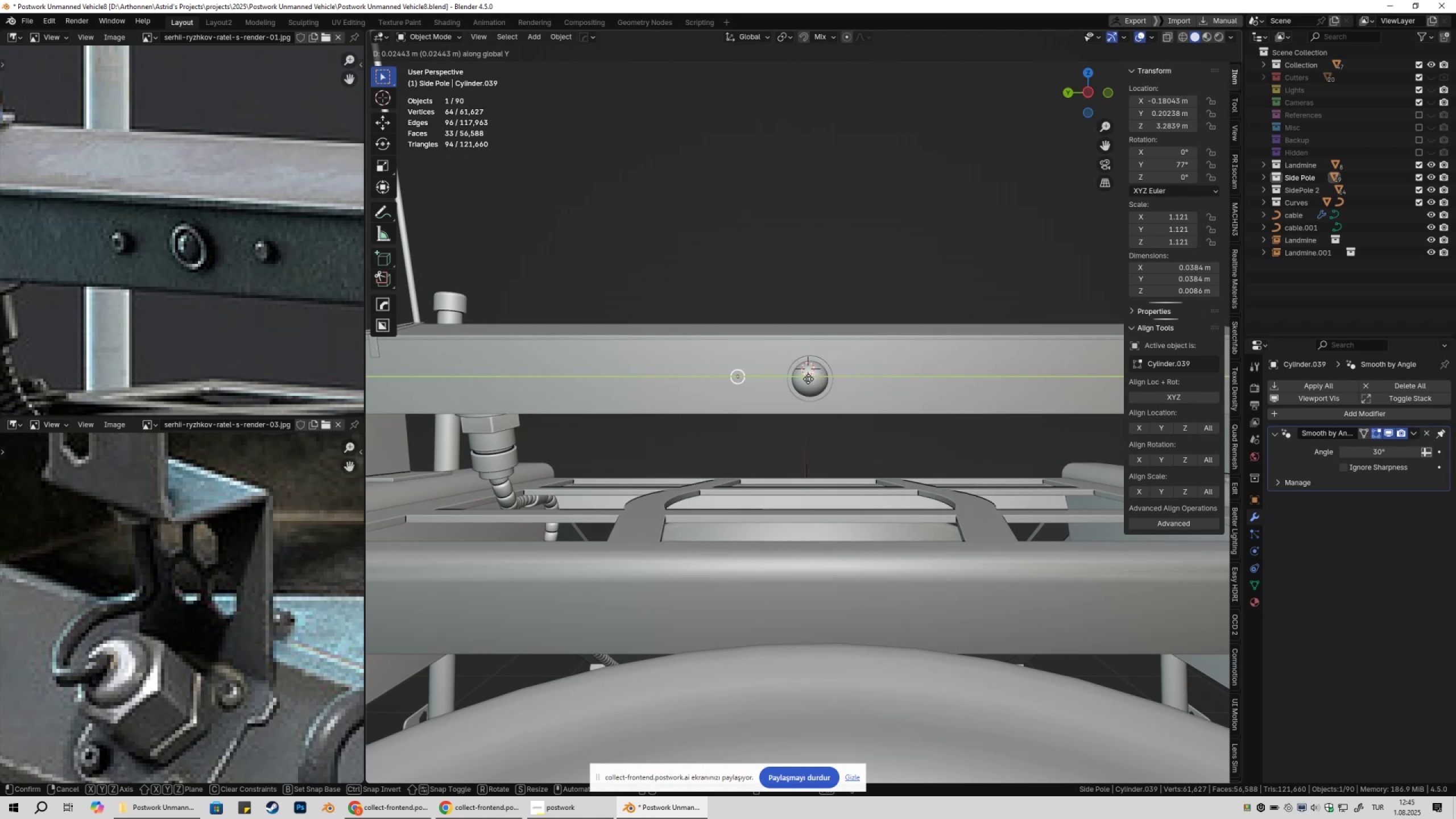 
hold_key(key=ShiftLeft, duration=0.94)
left_click([808, 379])
 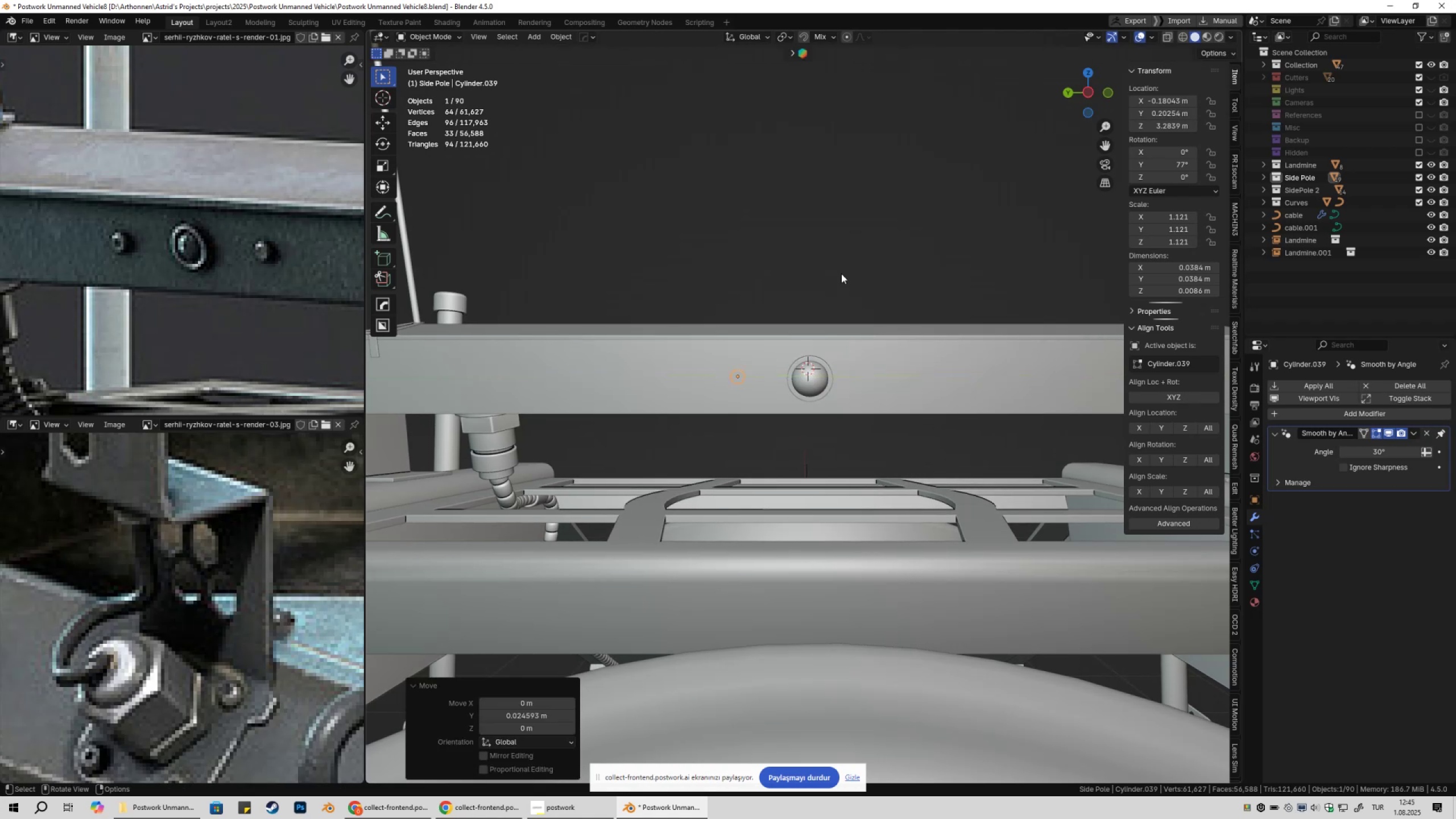 
double_click([841, 274])
 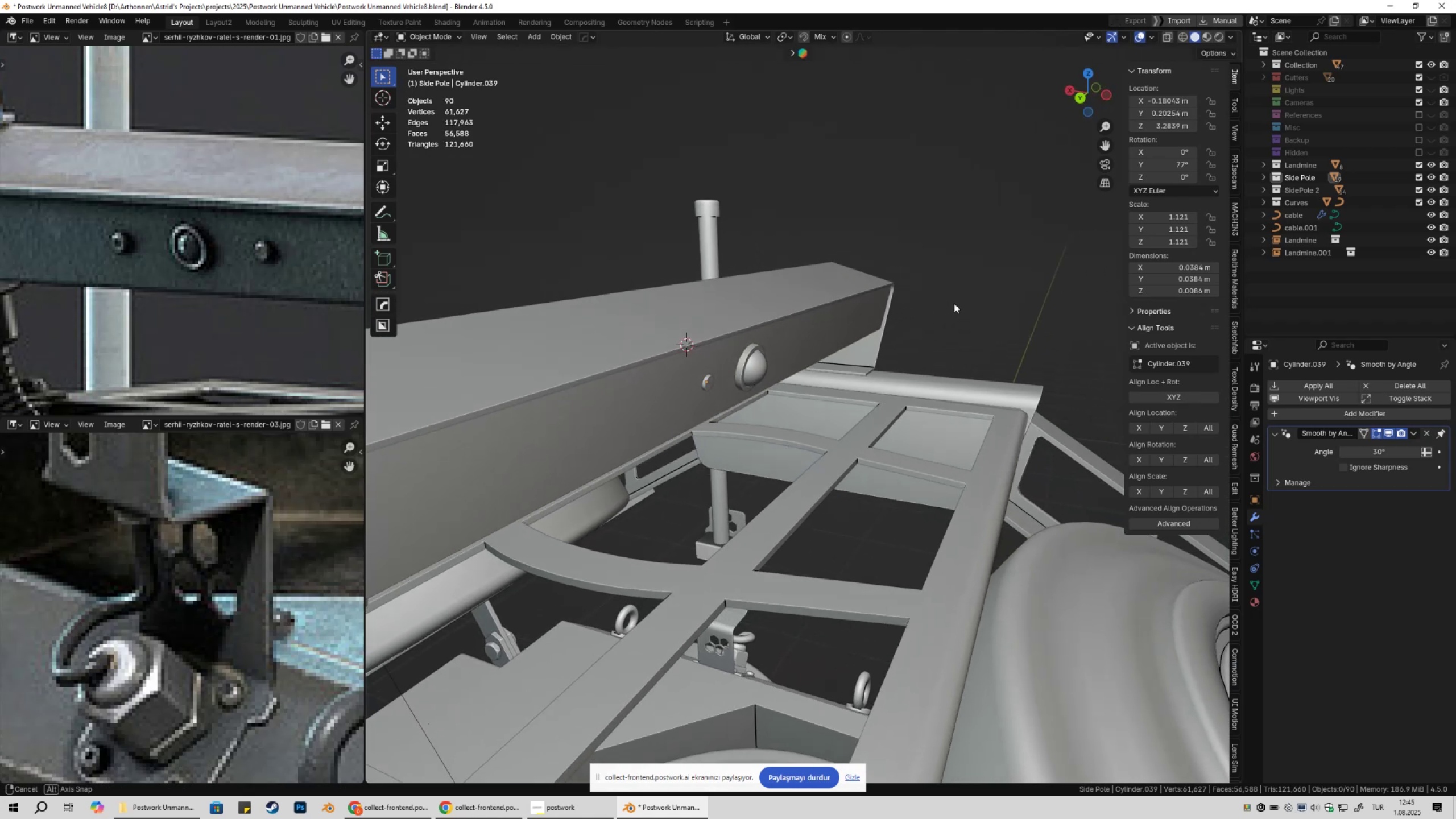 
key(Shift+ShiftLeft)
 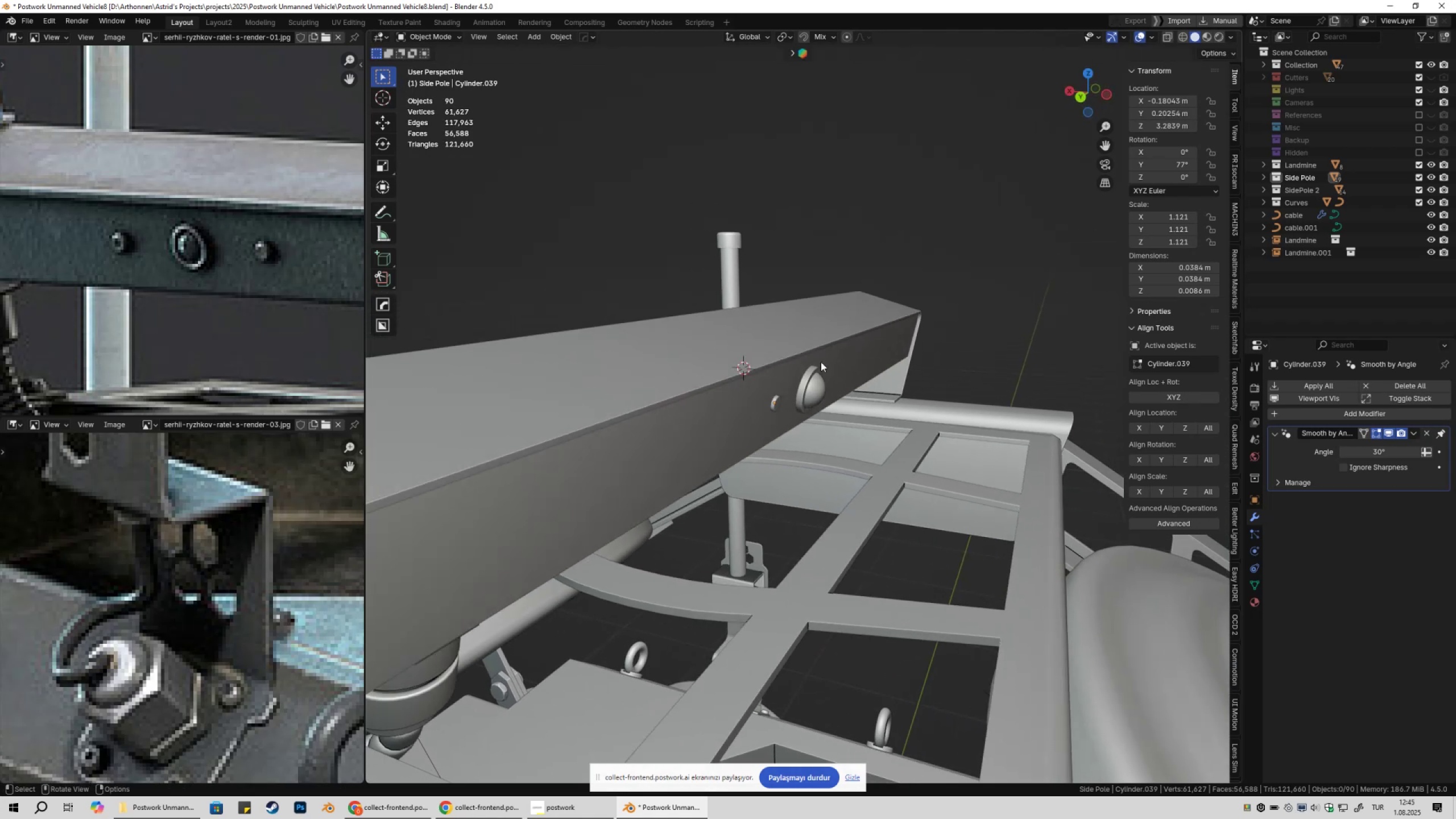 
scroll: coordinate [756, 421], scroll_direction: up, amount: 6.0
 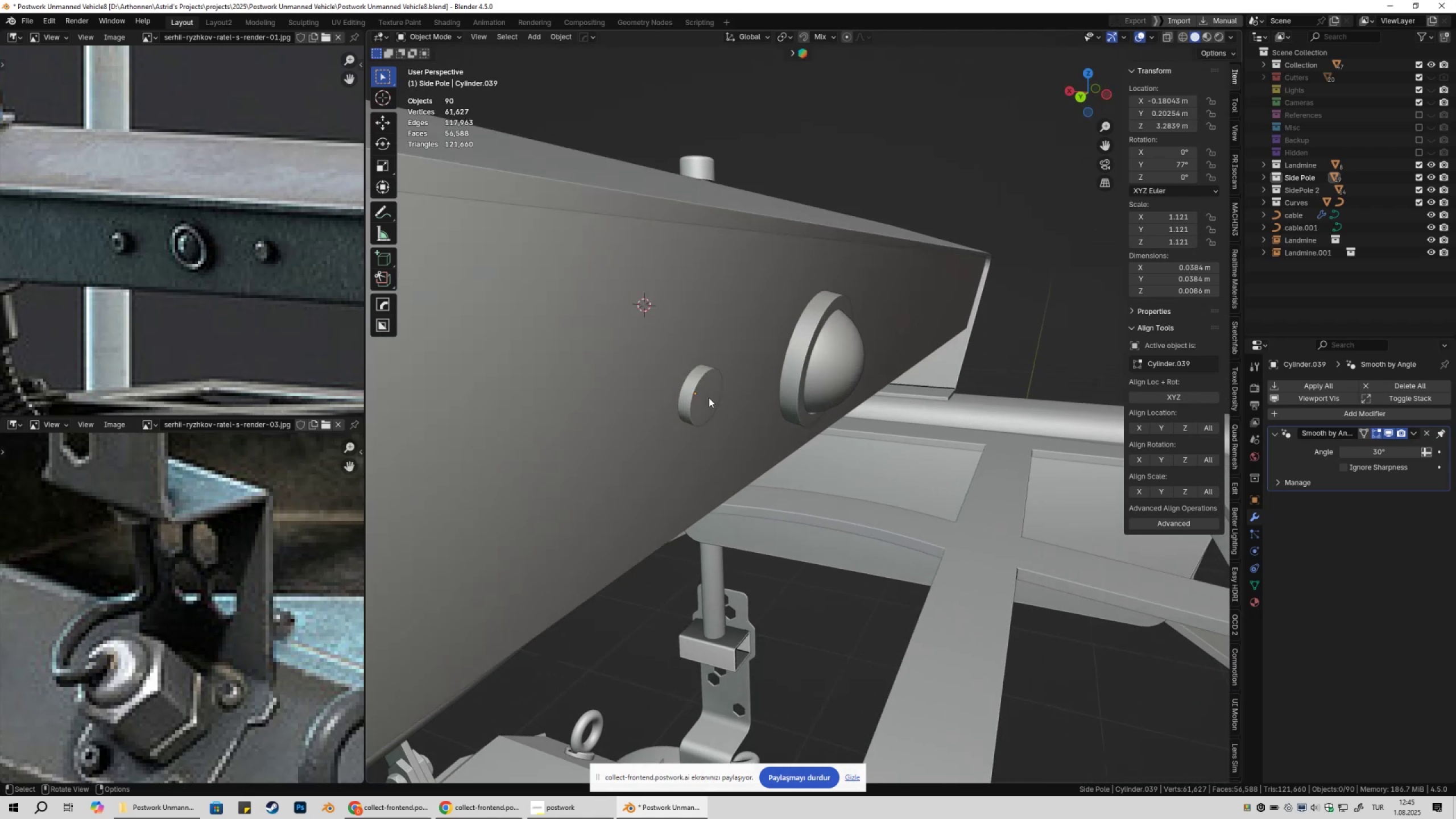 
left_click([709, 398])
 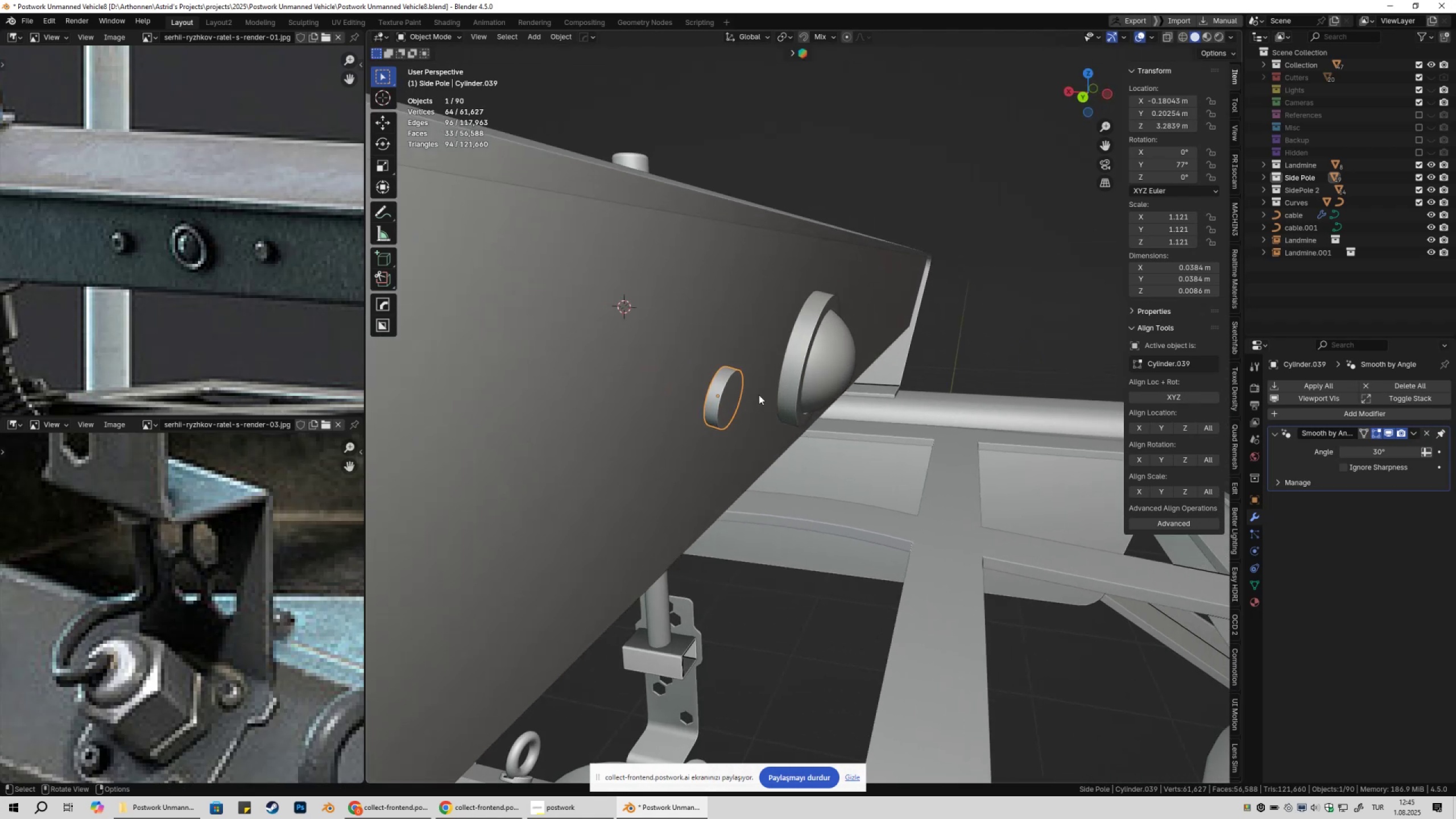 
key(Tab)
 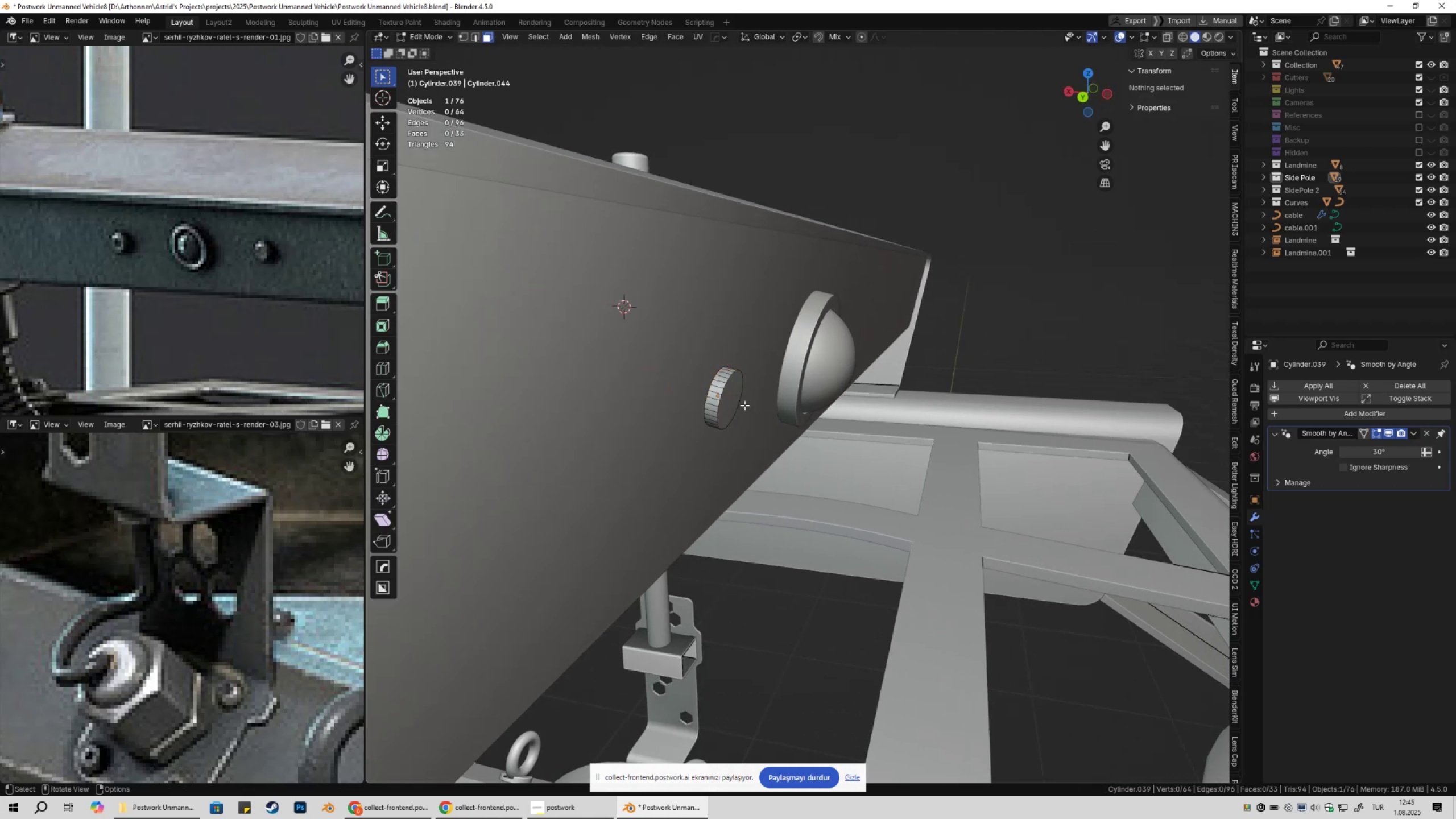 
key(3)
 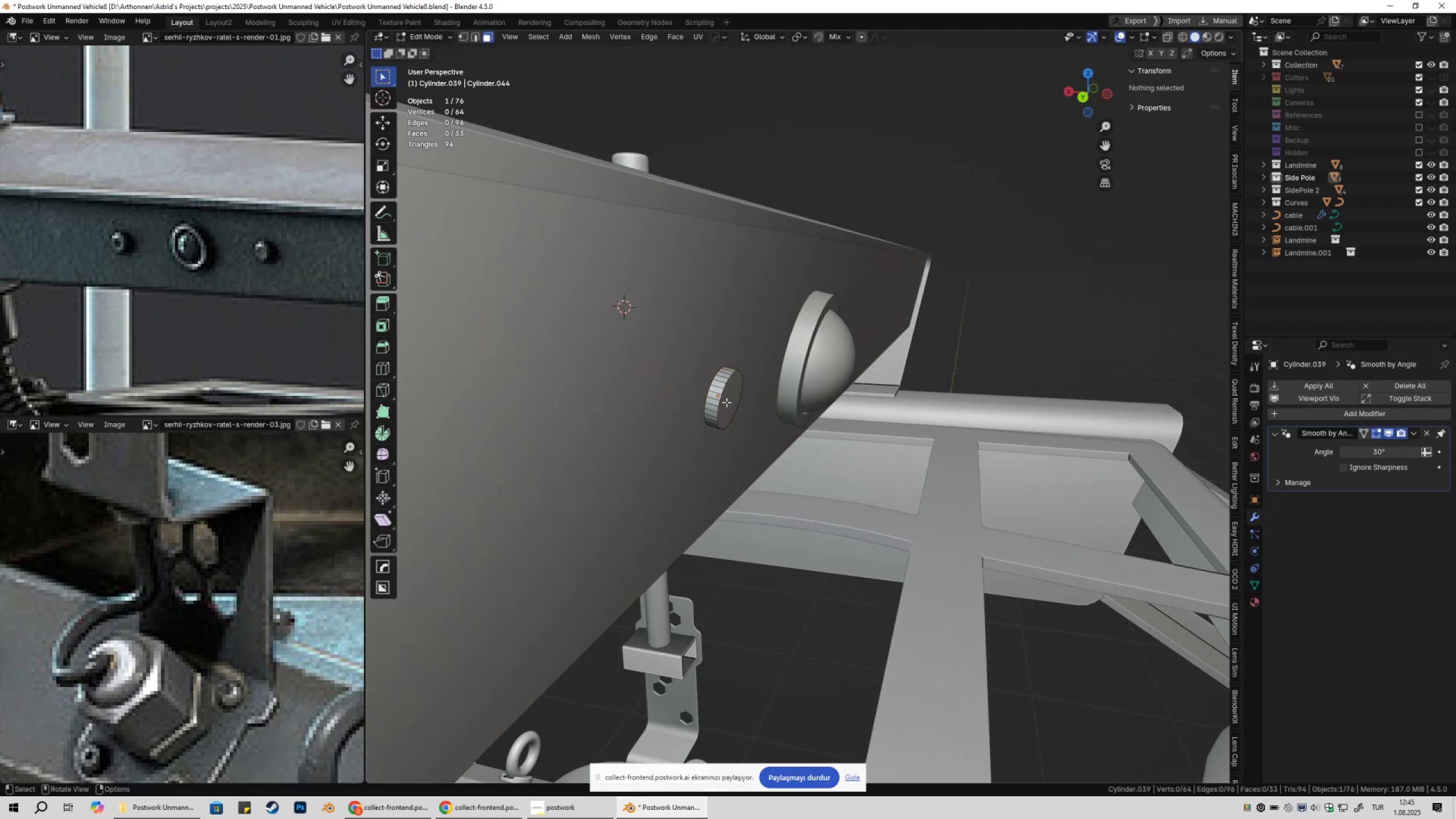 
key(Shift+ShiftLeft)
 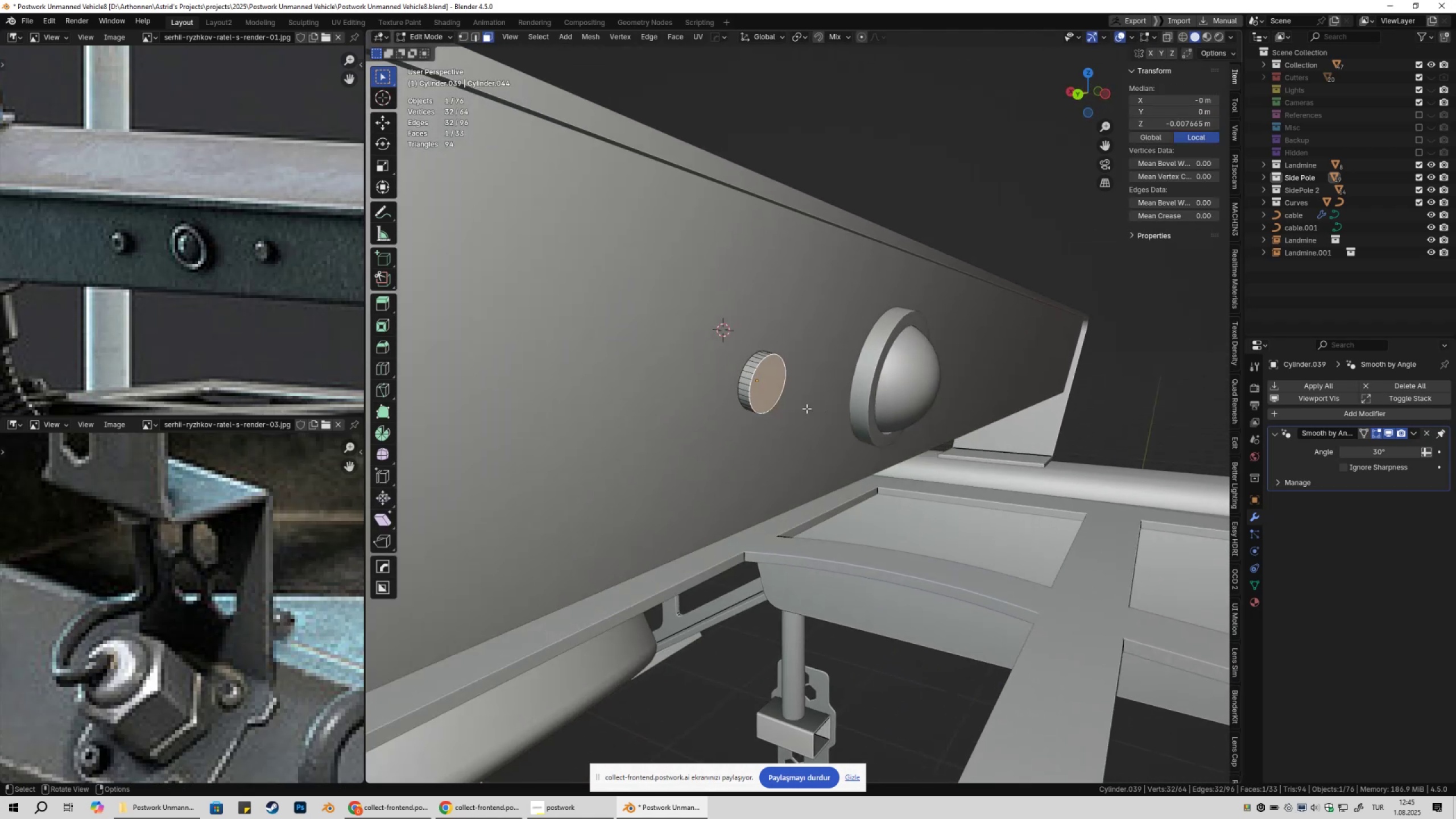 
scroll: coordinate [813, 408], scroll_direction: up, amount: 2.0
 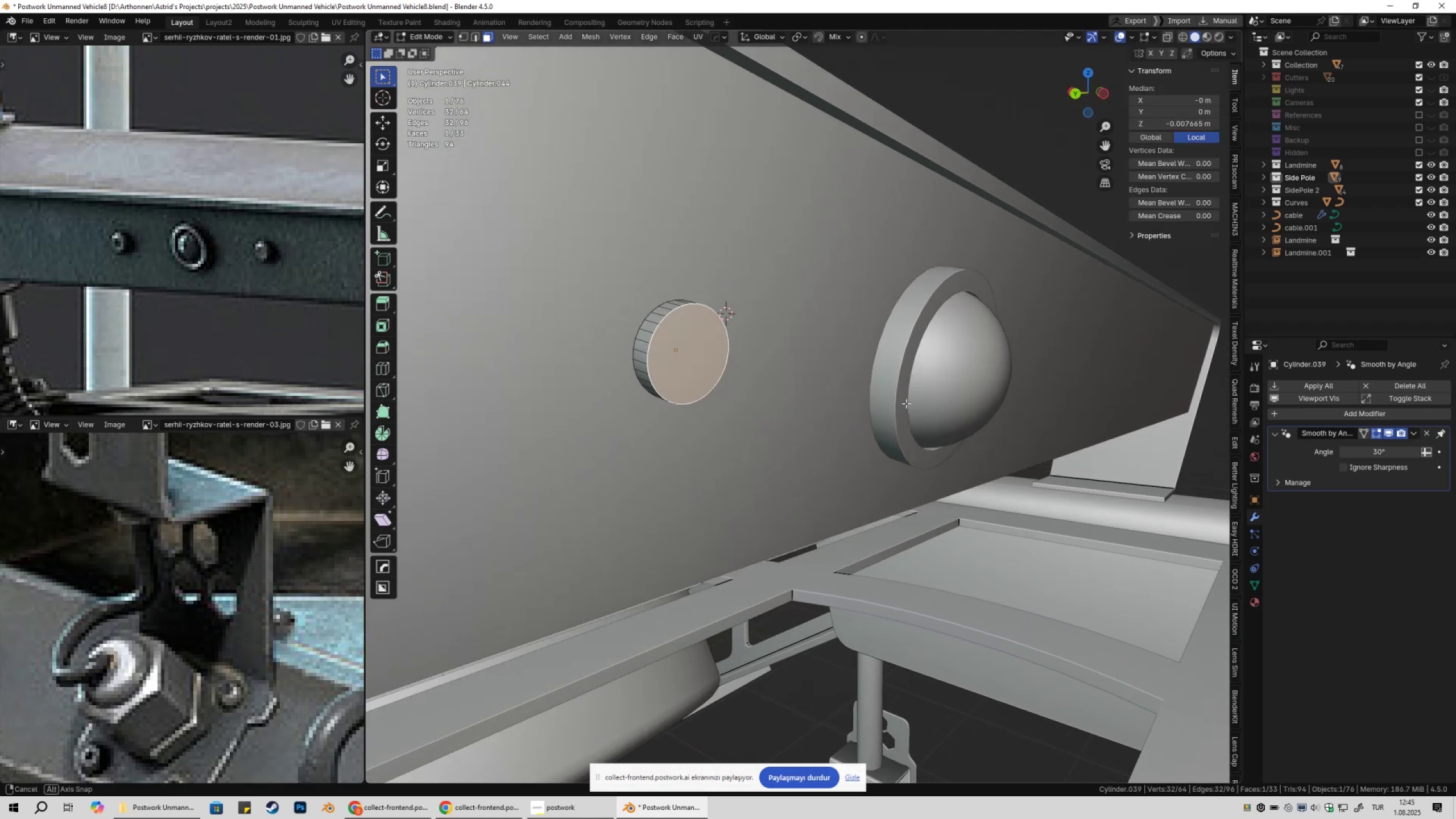 
key(I)
 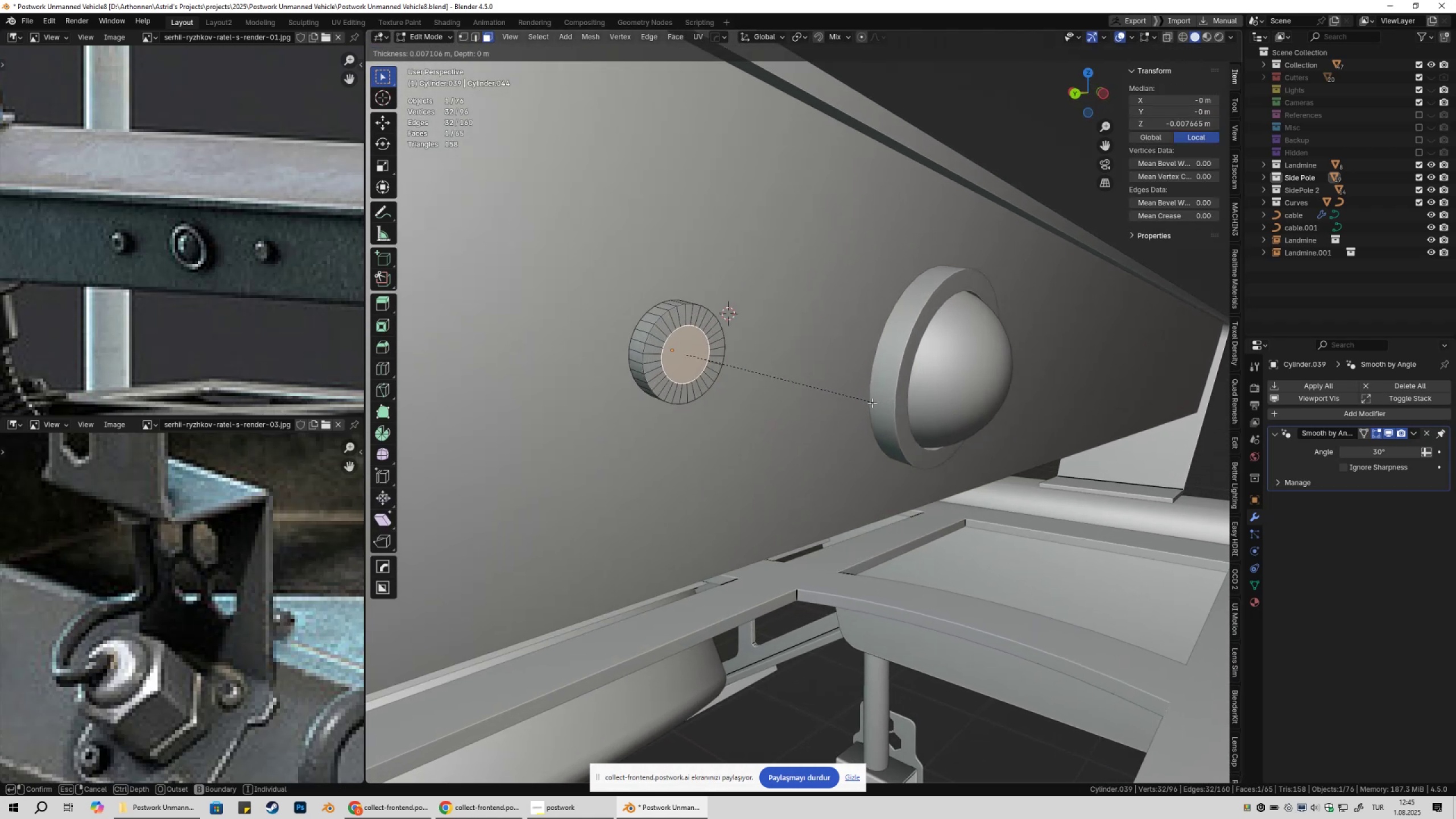 
hold_key(key=ShiftLeft, duration=0.98)
 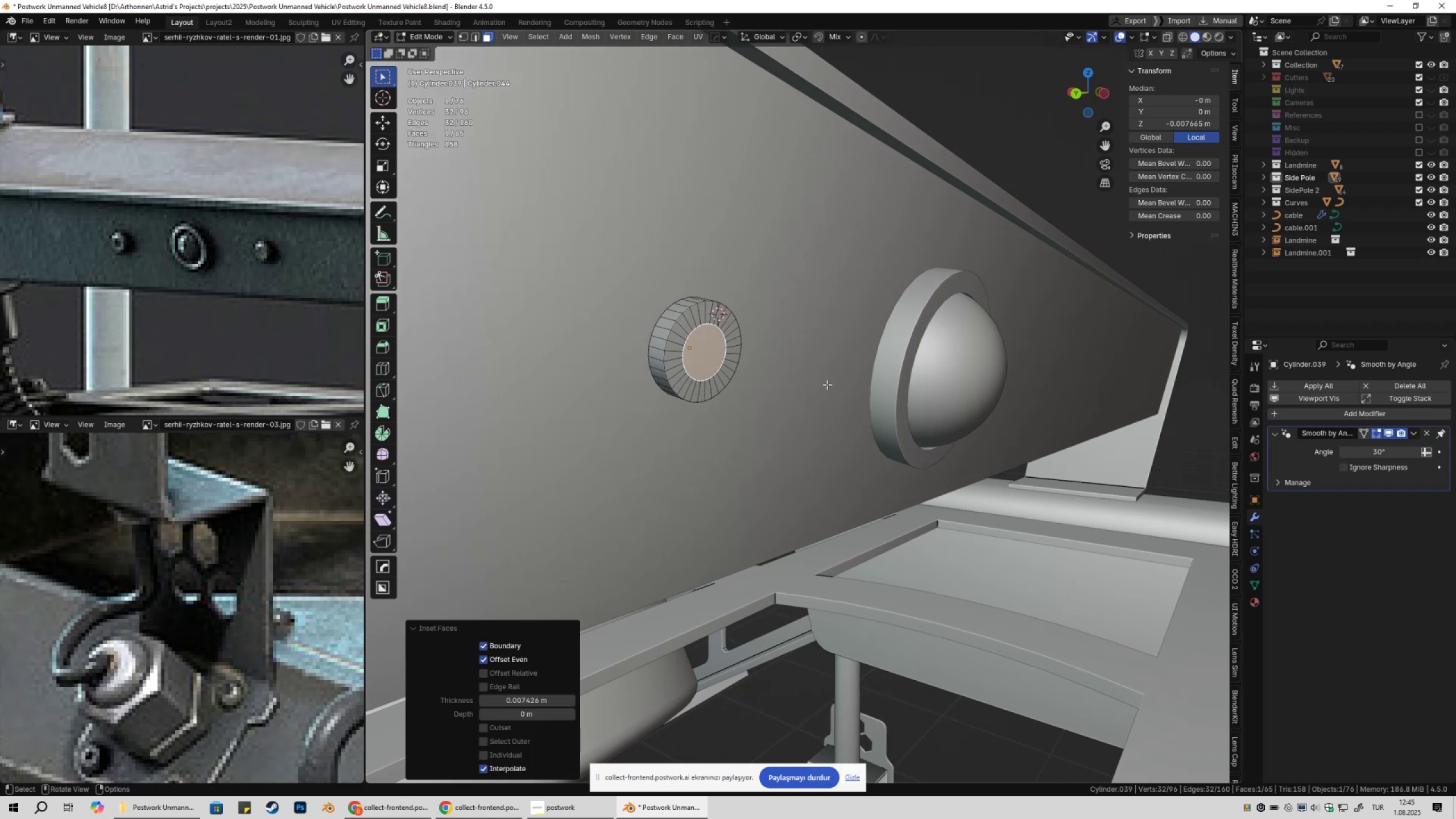 
key(Alt+AltLeft)
 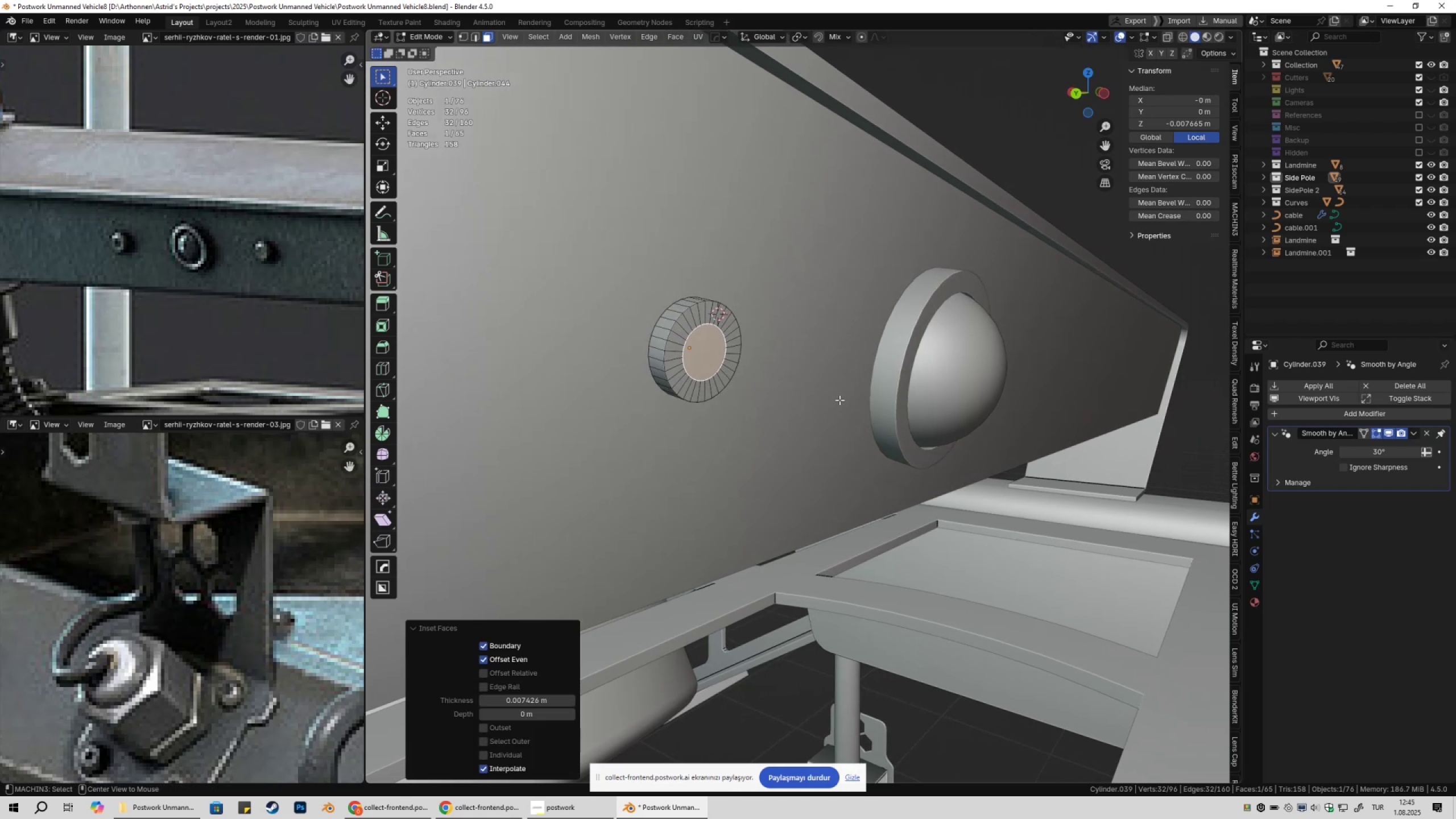 
key(Alt+E)
 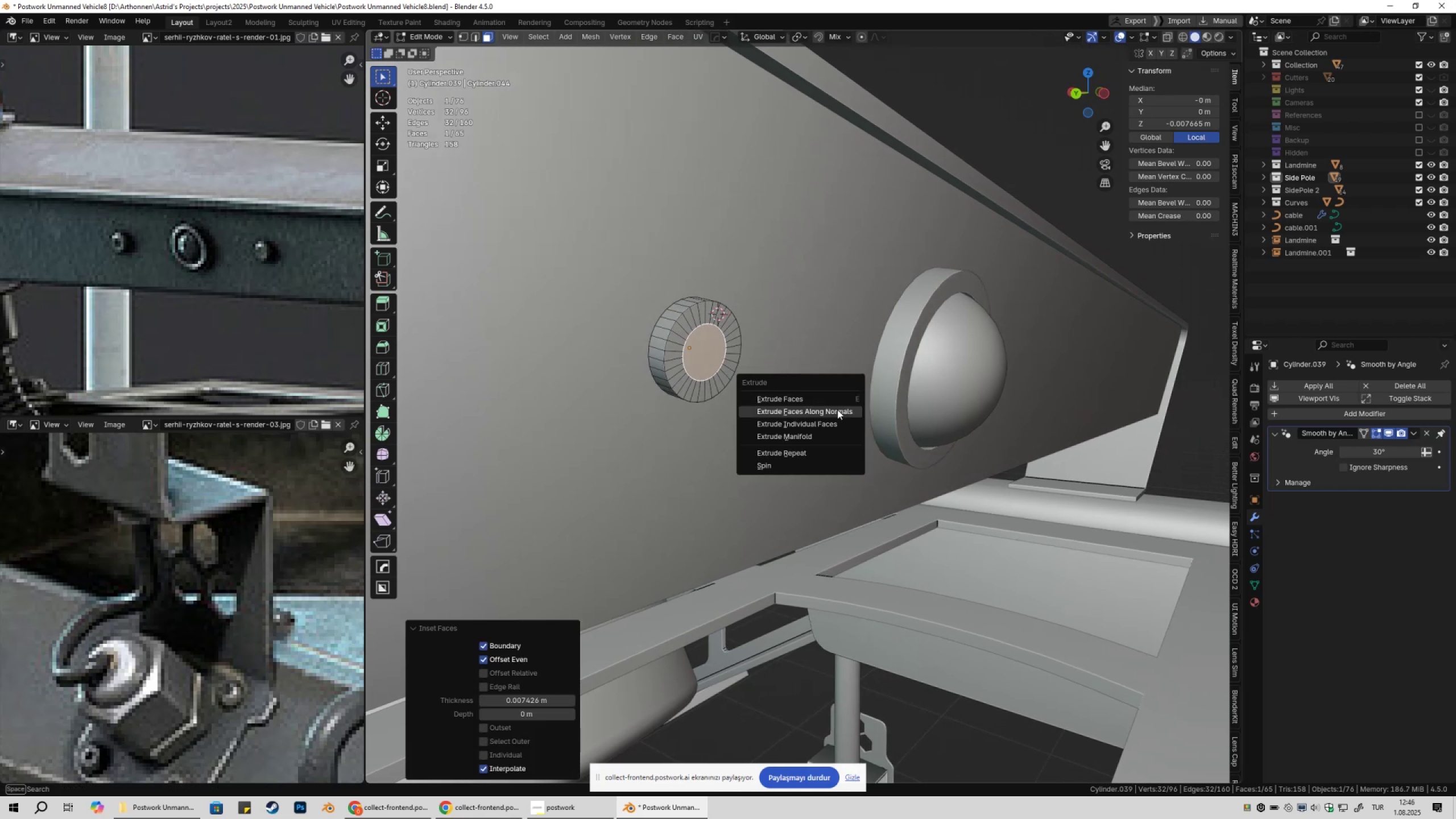 
left_click([837, 411])
 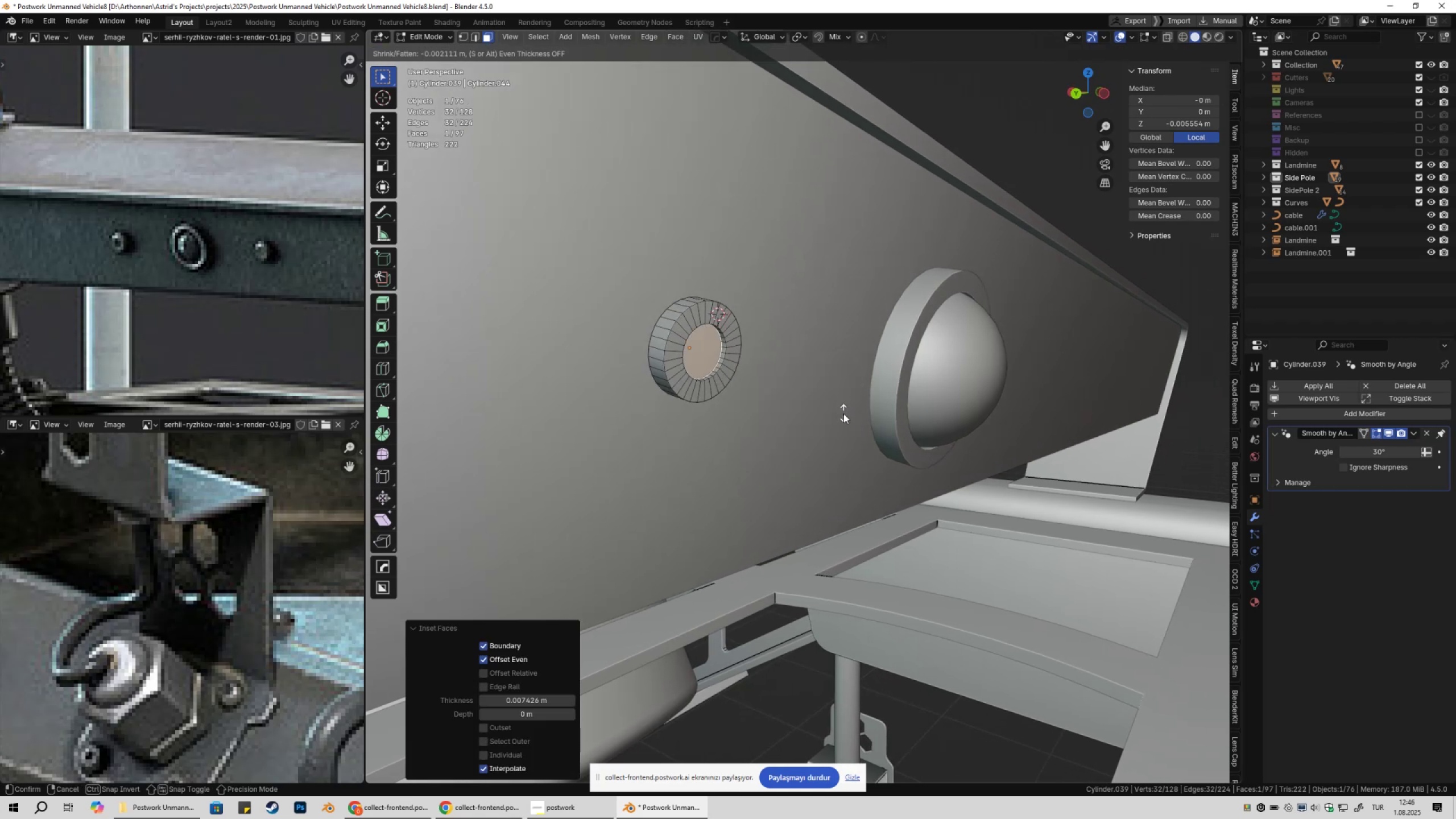 
hold_key(key=ShiftLeft, duration=1.53)
 